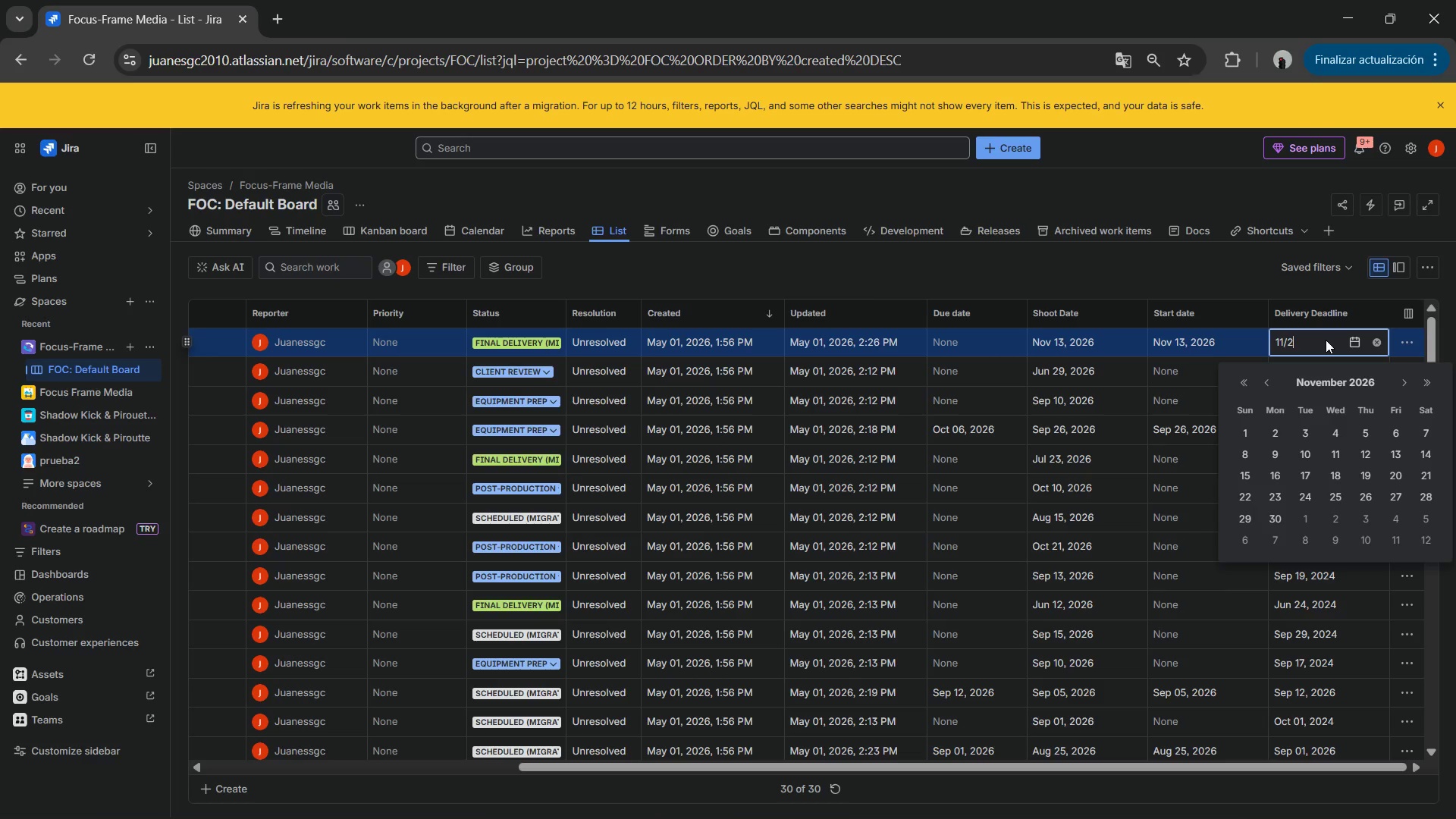 
key(Numpad2)
 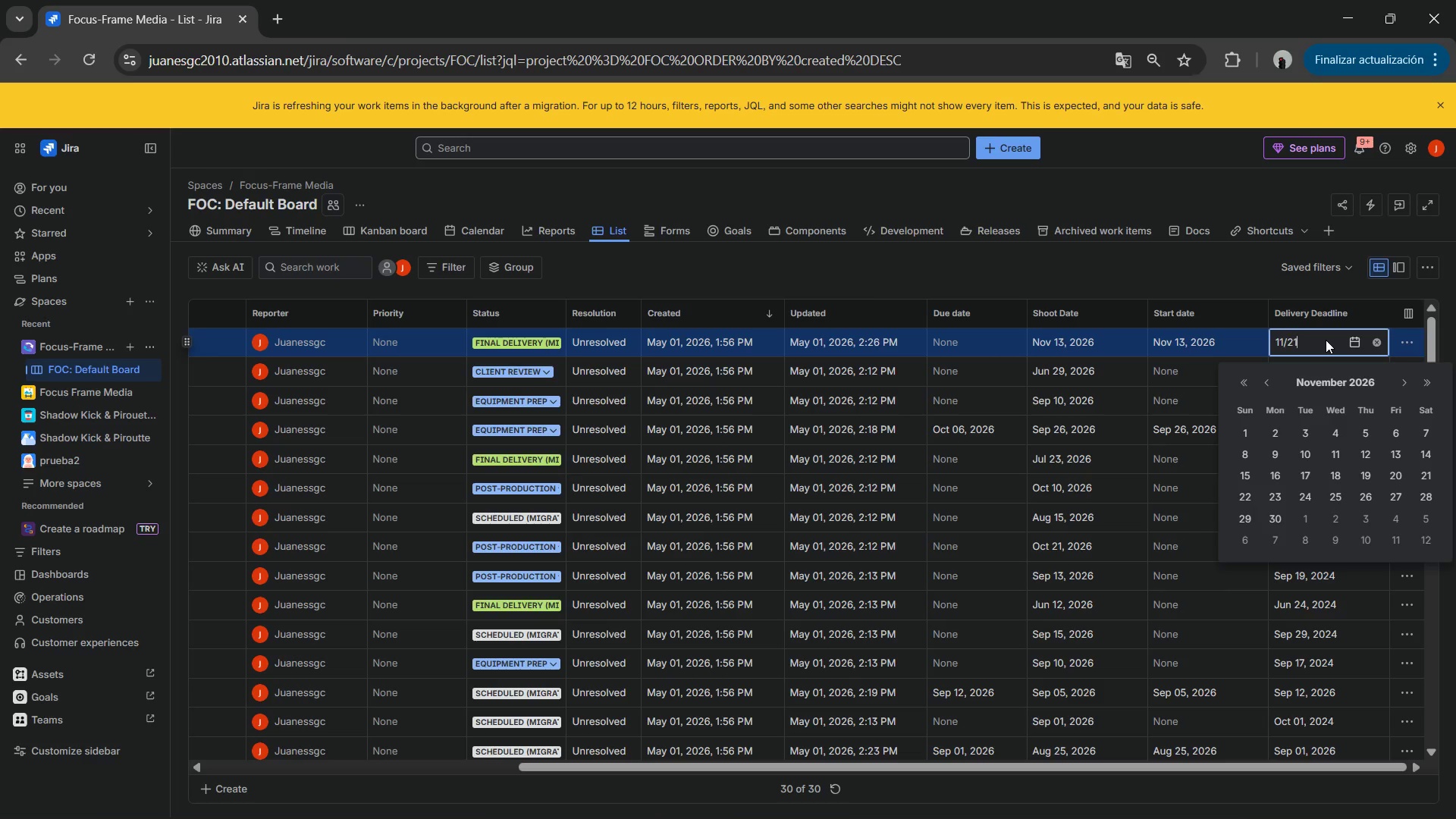 
key(Numpad1)
 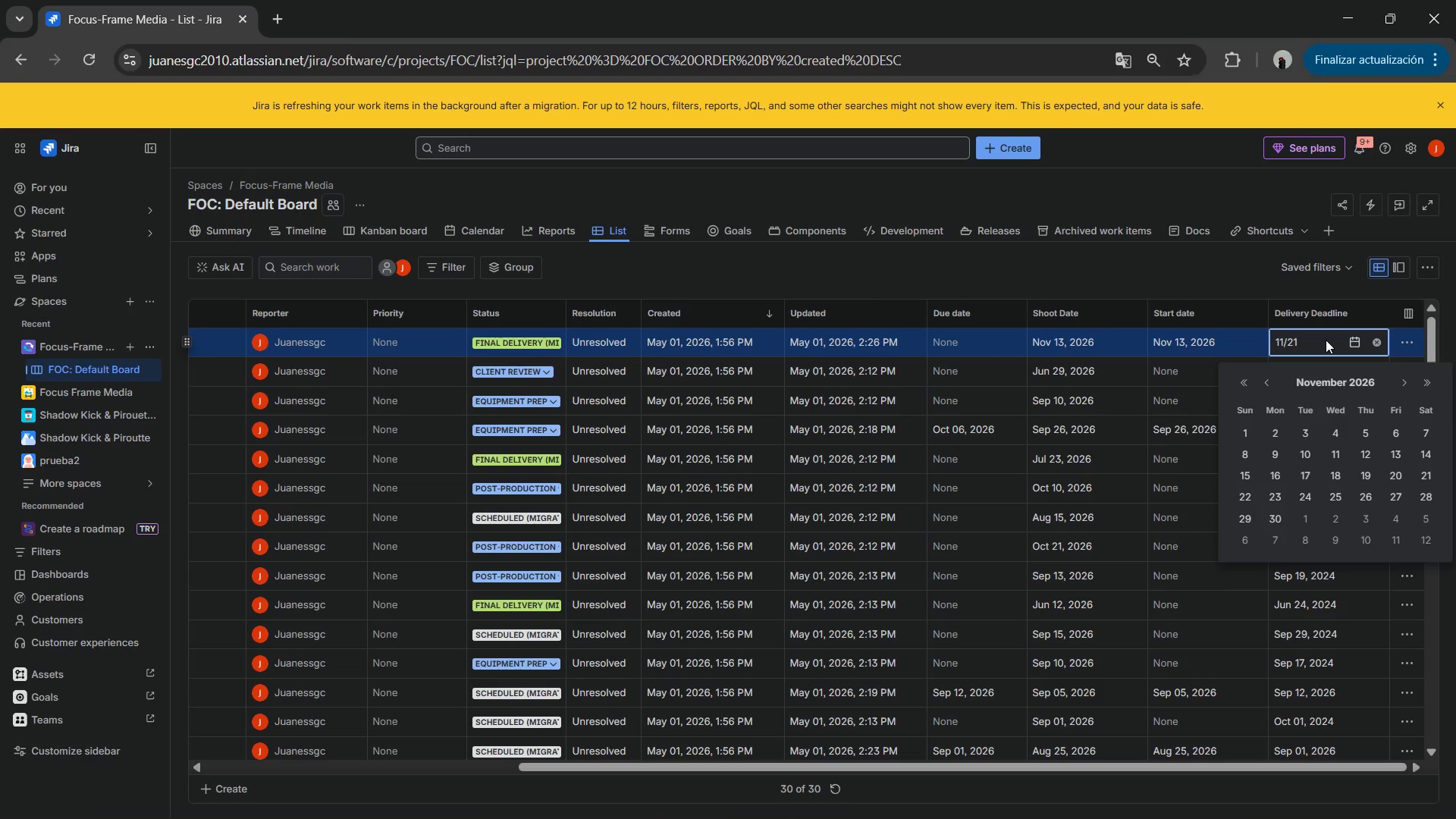 
key(NumpadDivide)
 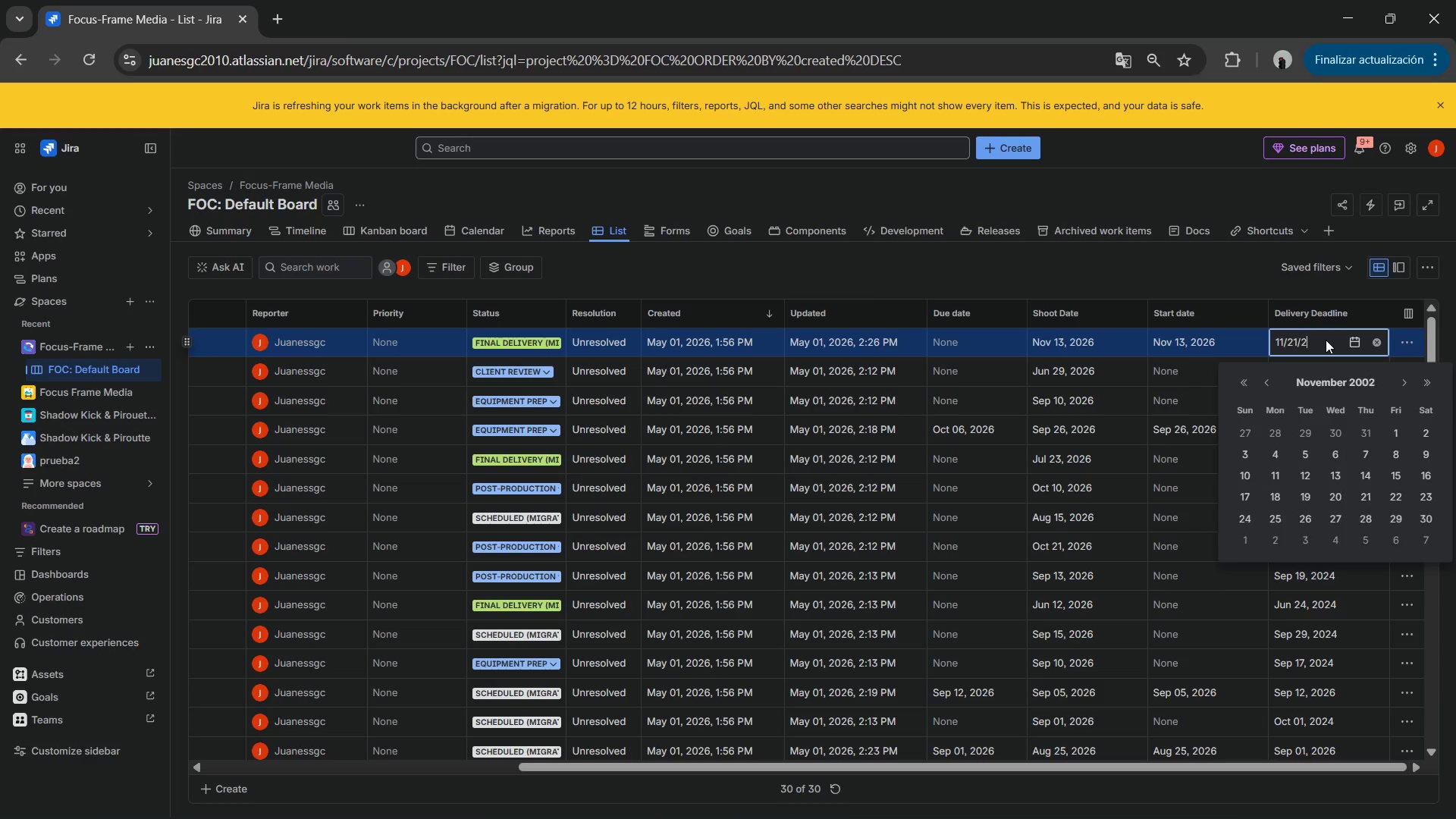 
key(Numpad2)
 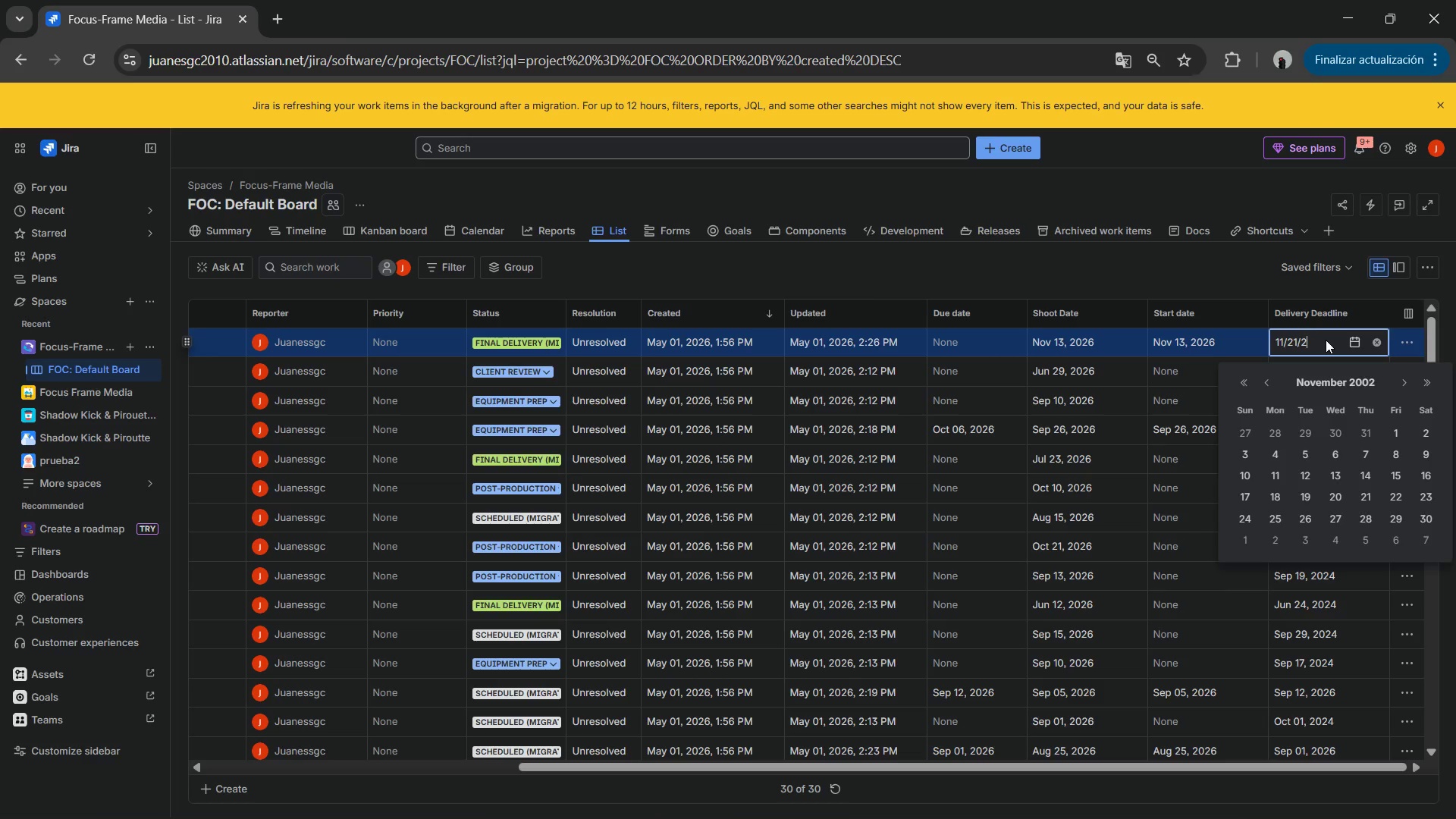 
key(Numpad0)
 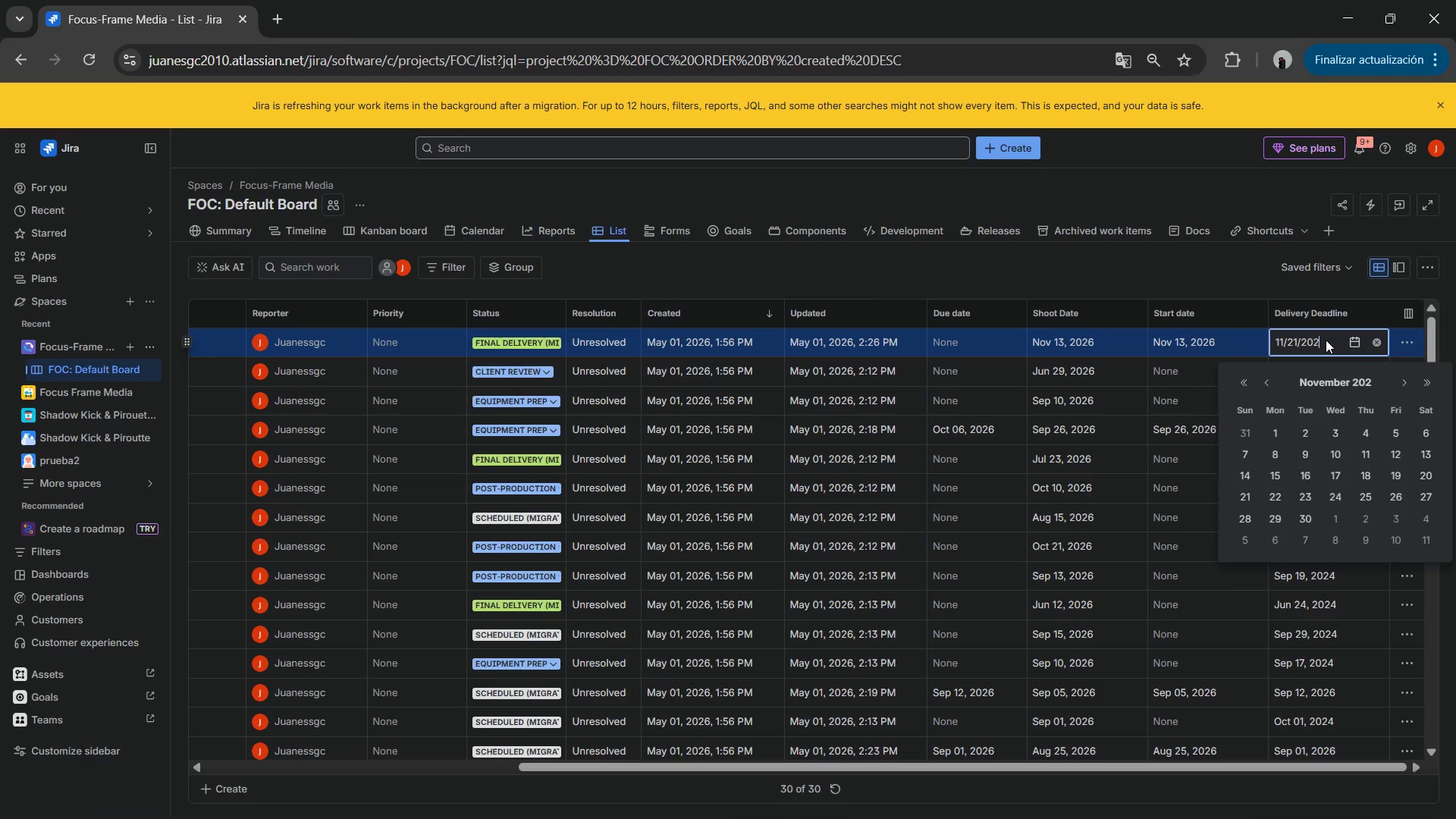 
key(Numpad2)
 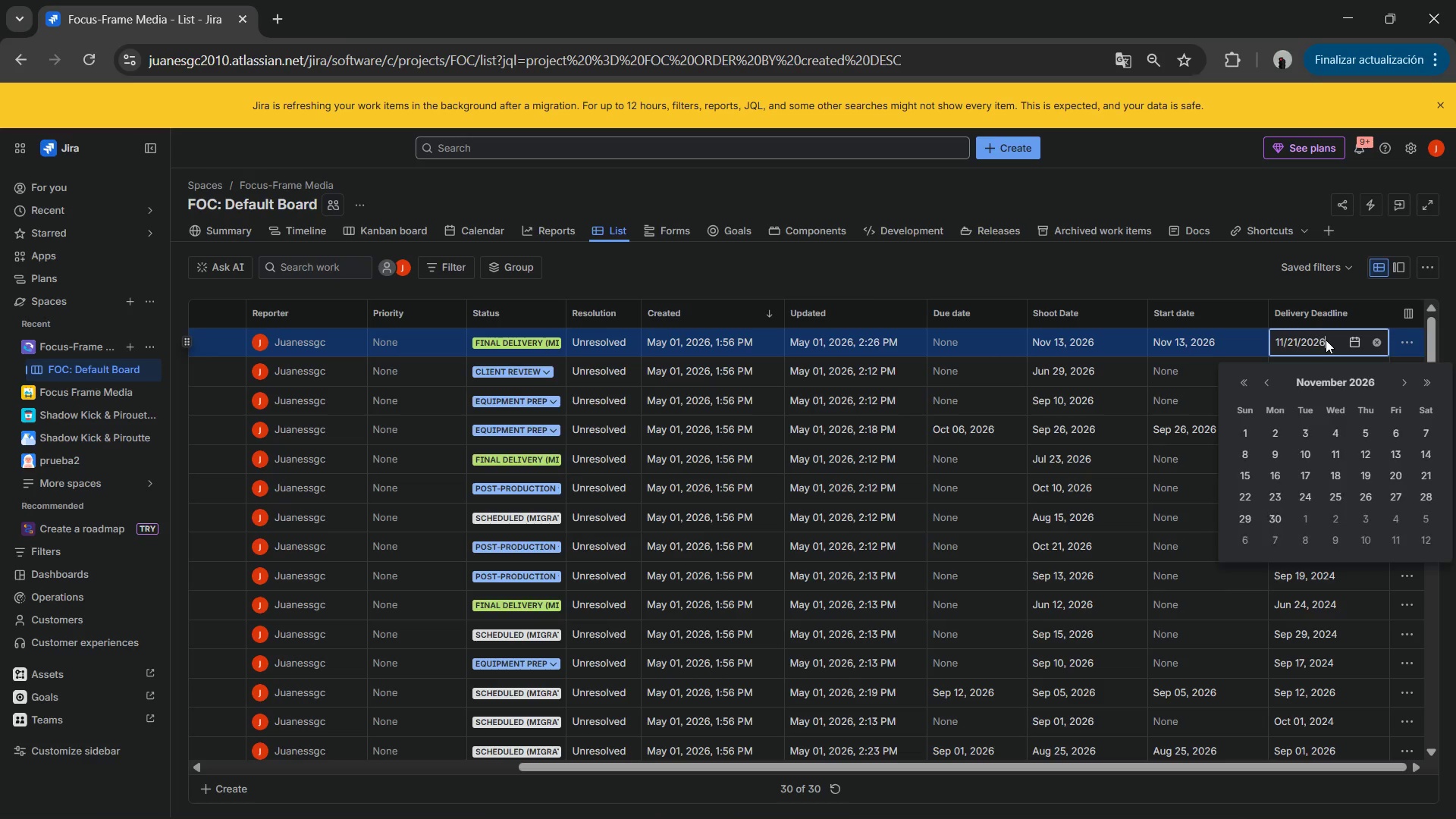 
key(Numpad6)
 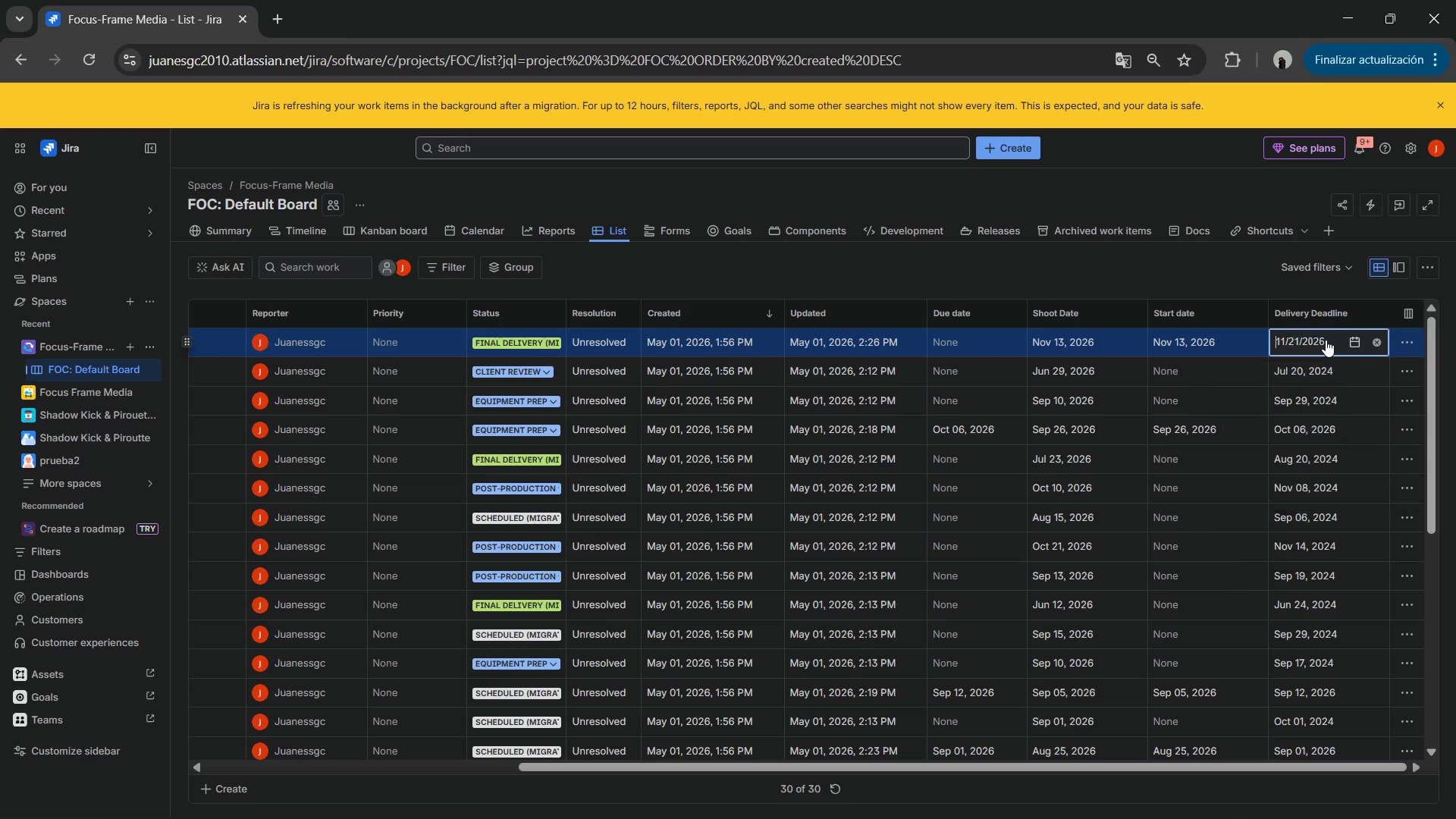 
key(NumpadEnter)
 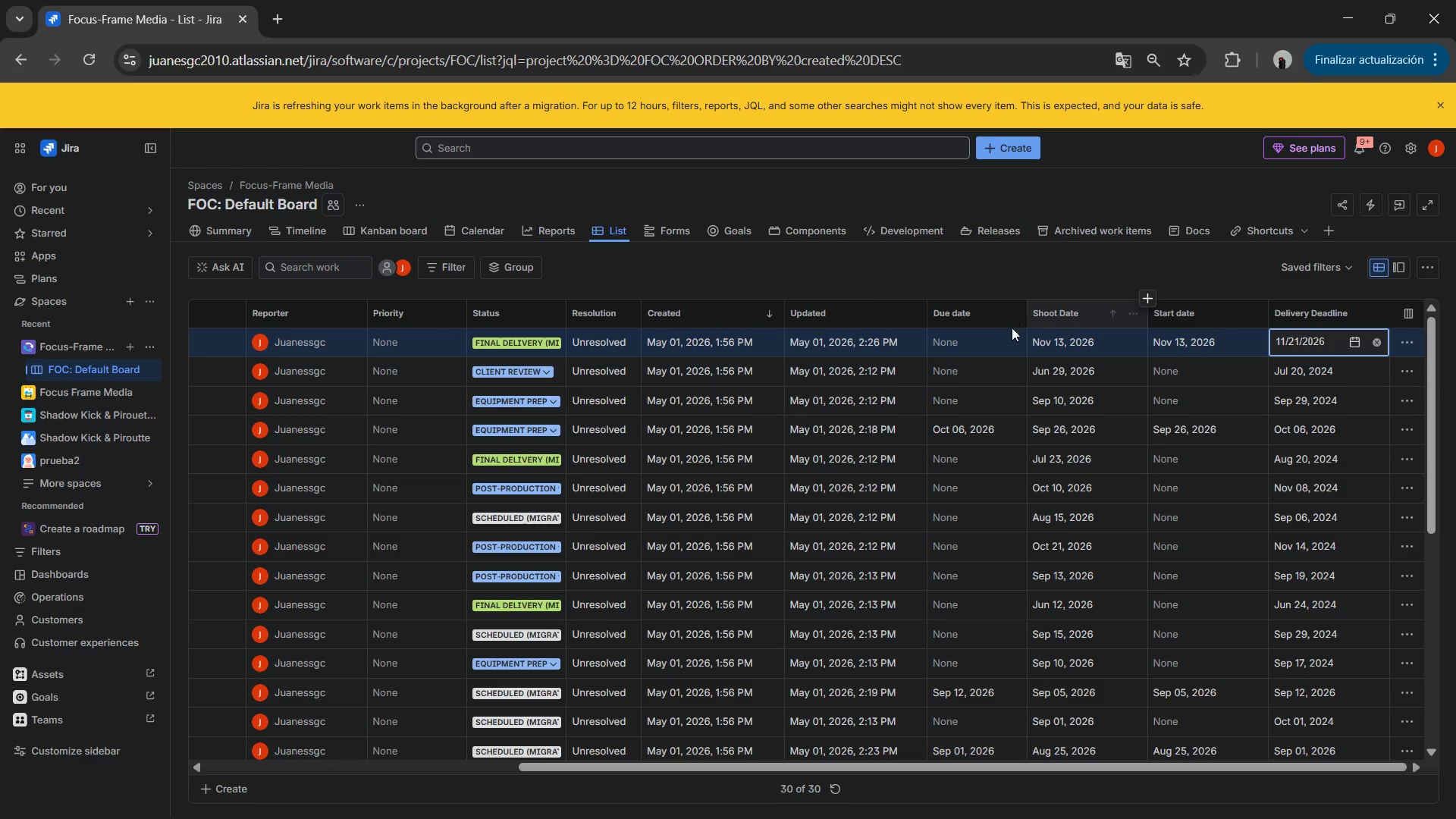 
left_click([995, 340])
 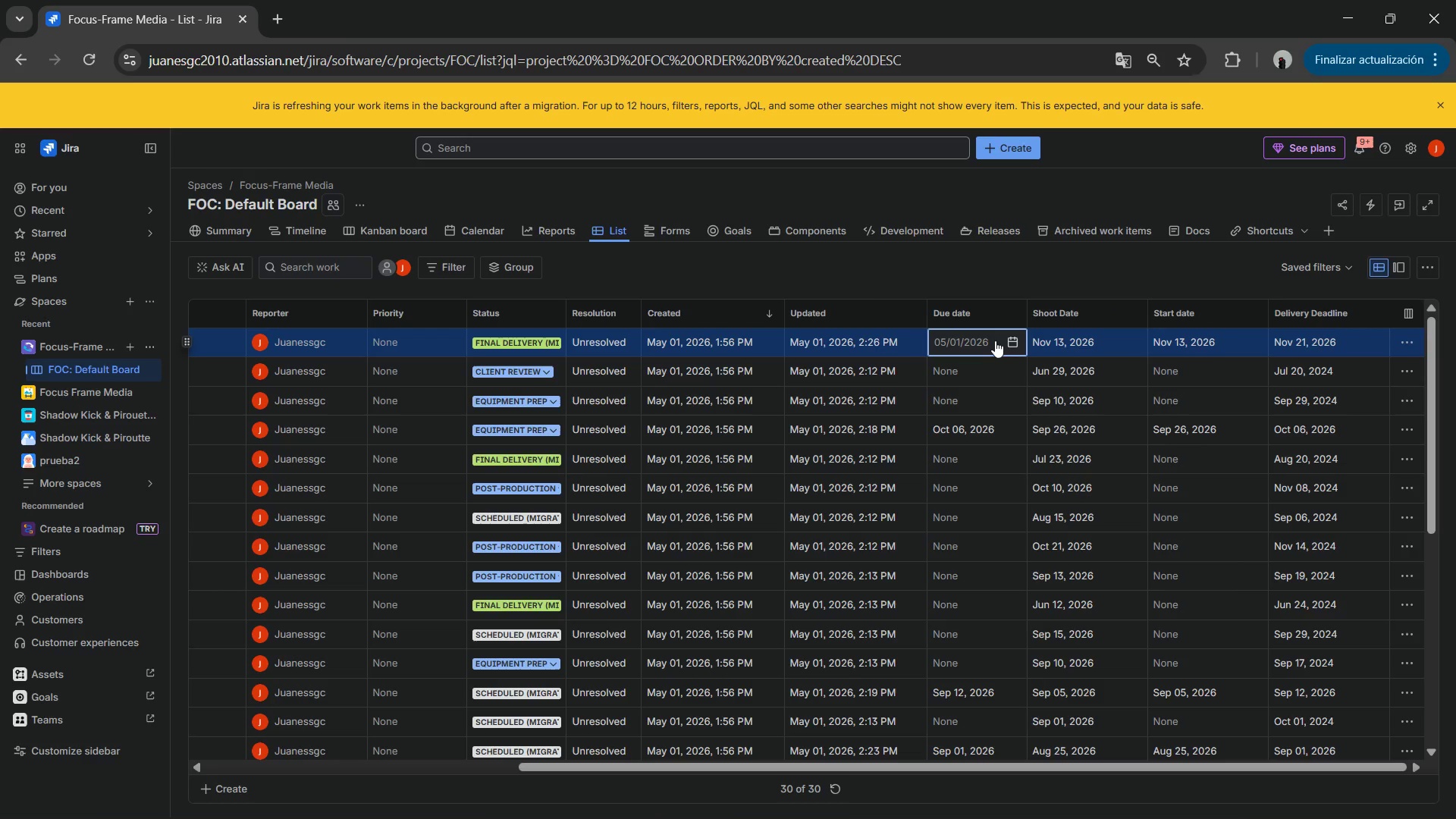 
key(Numpad1)
 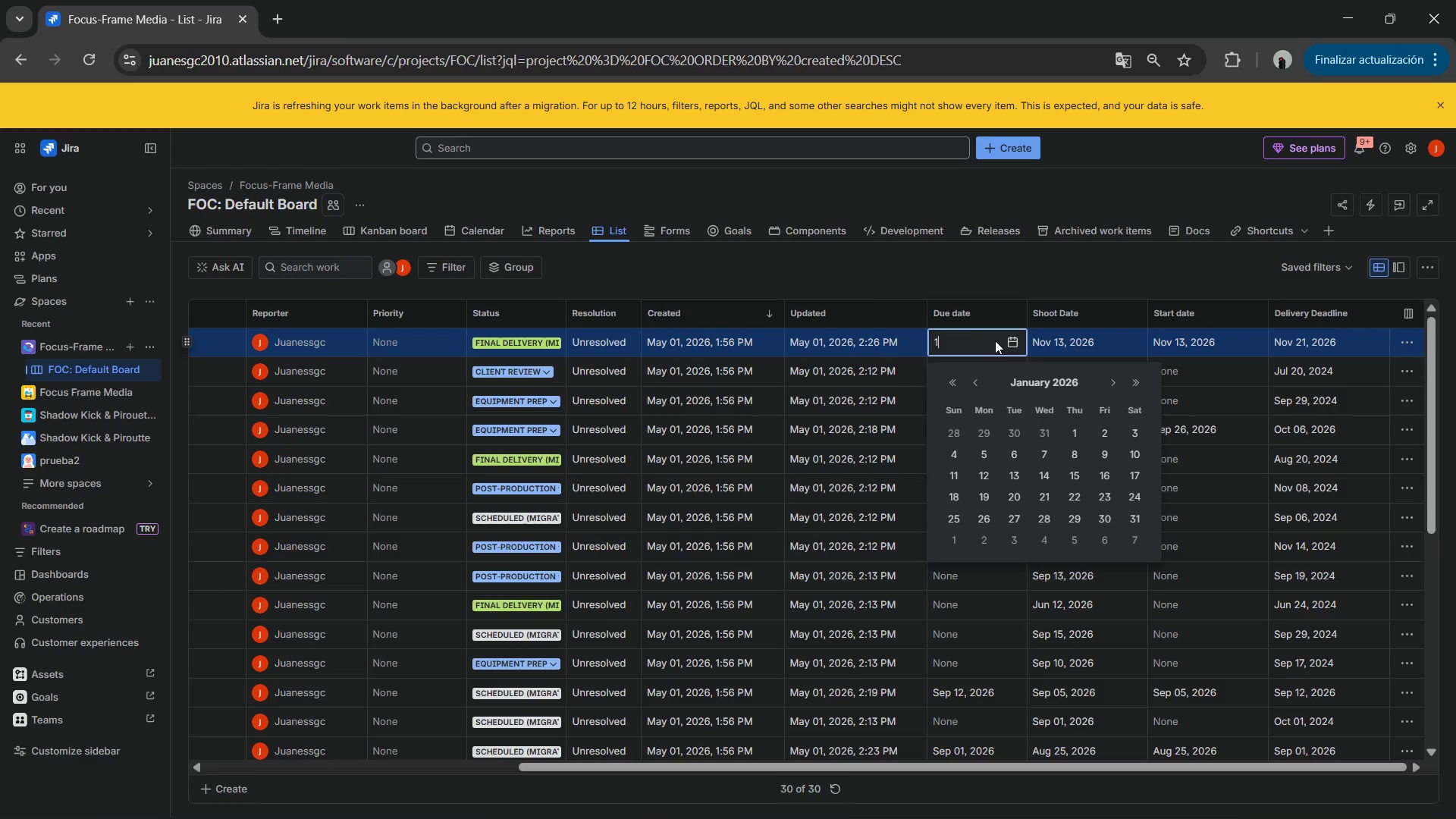 
key(Numpad1)
 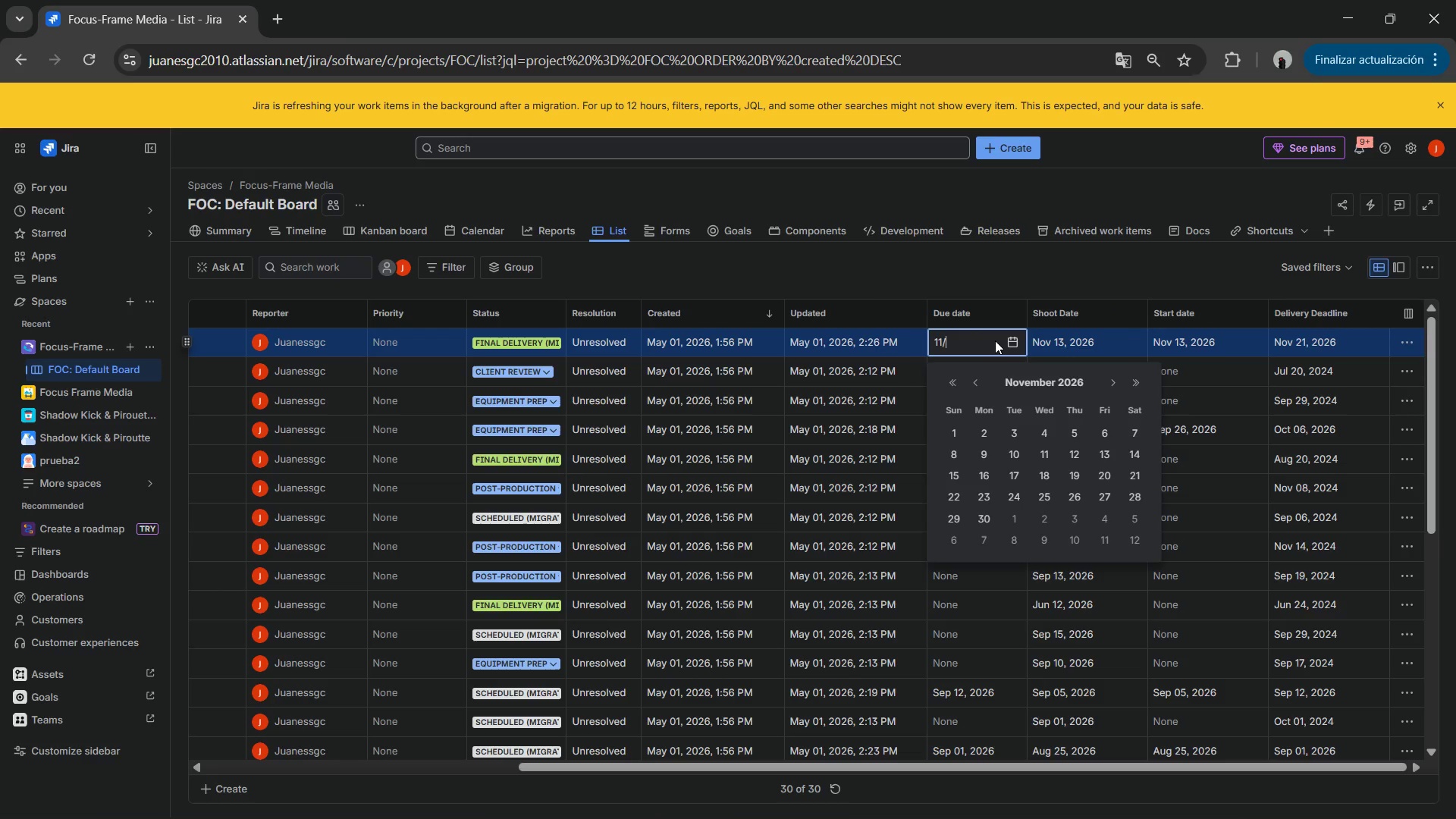 
key(NumpadDivide)
 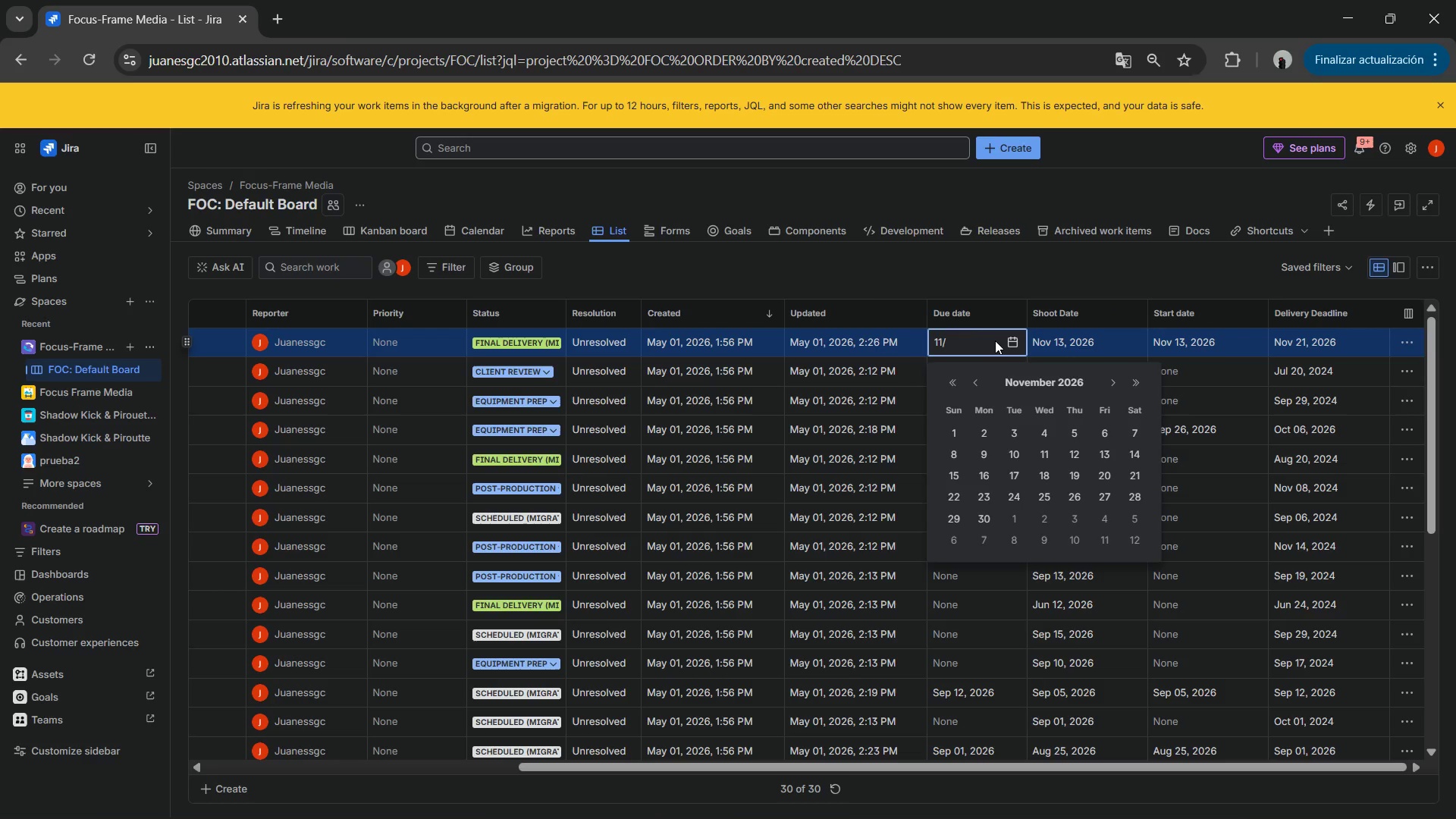 
key(Numpad2)
 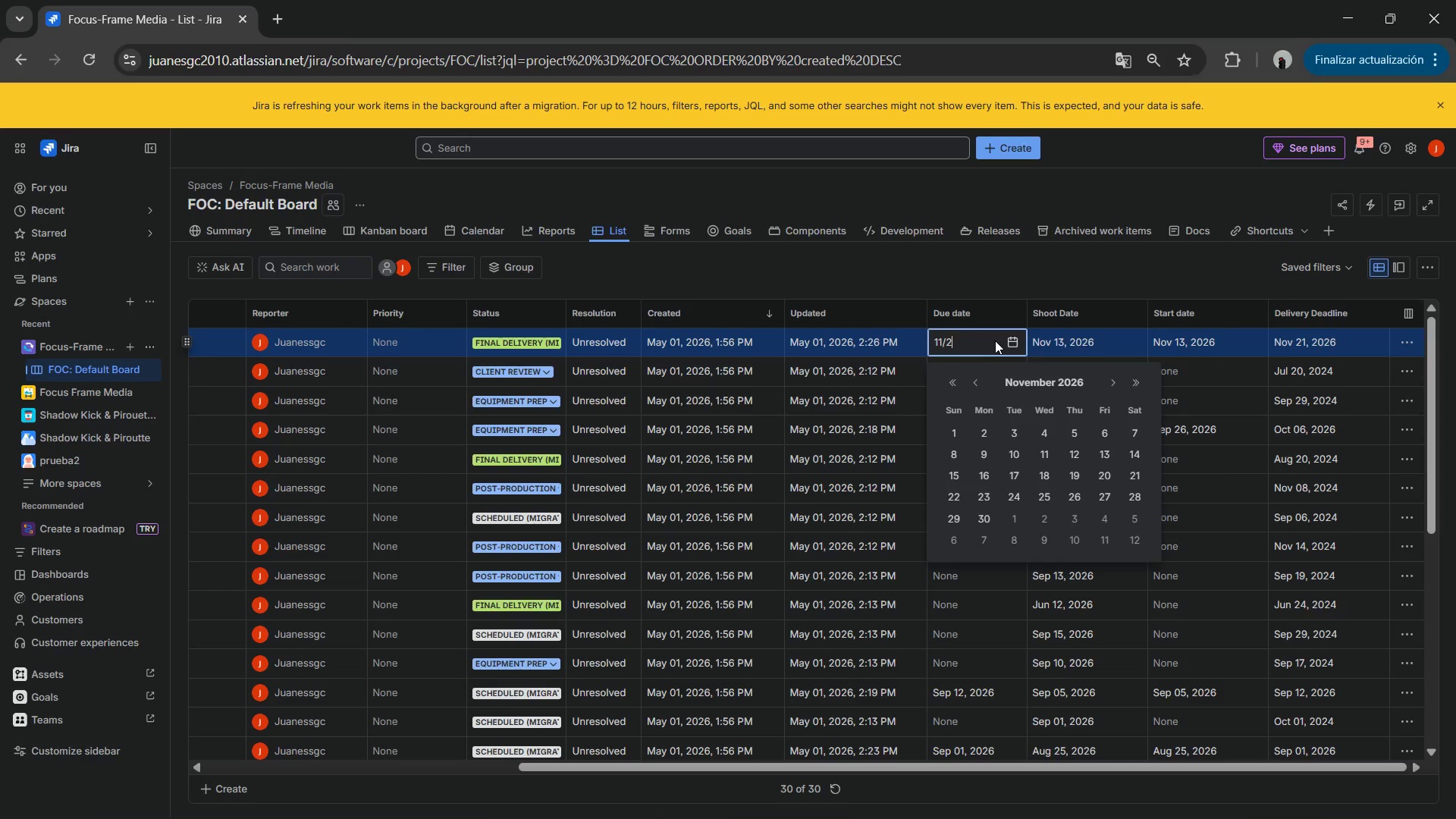 
key(Numpad1)
 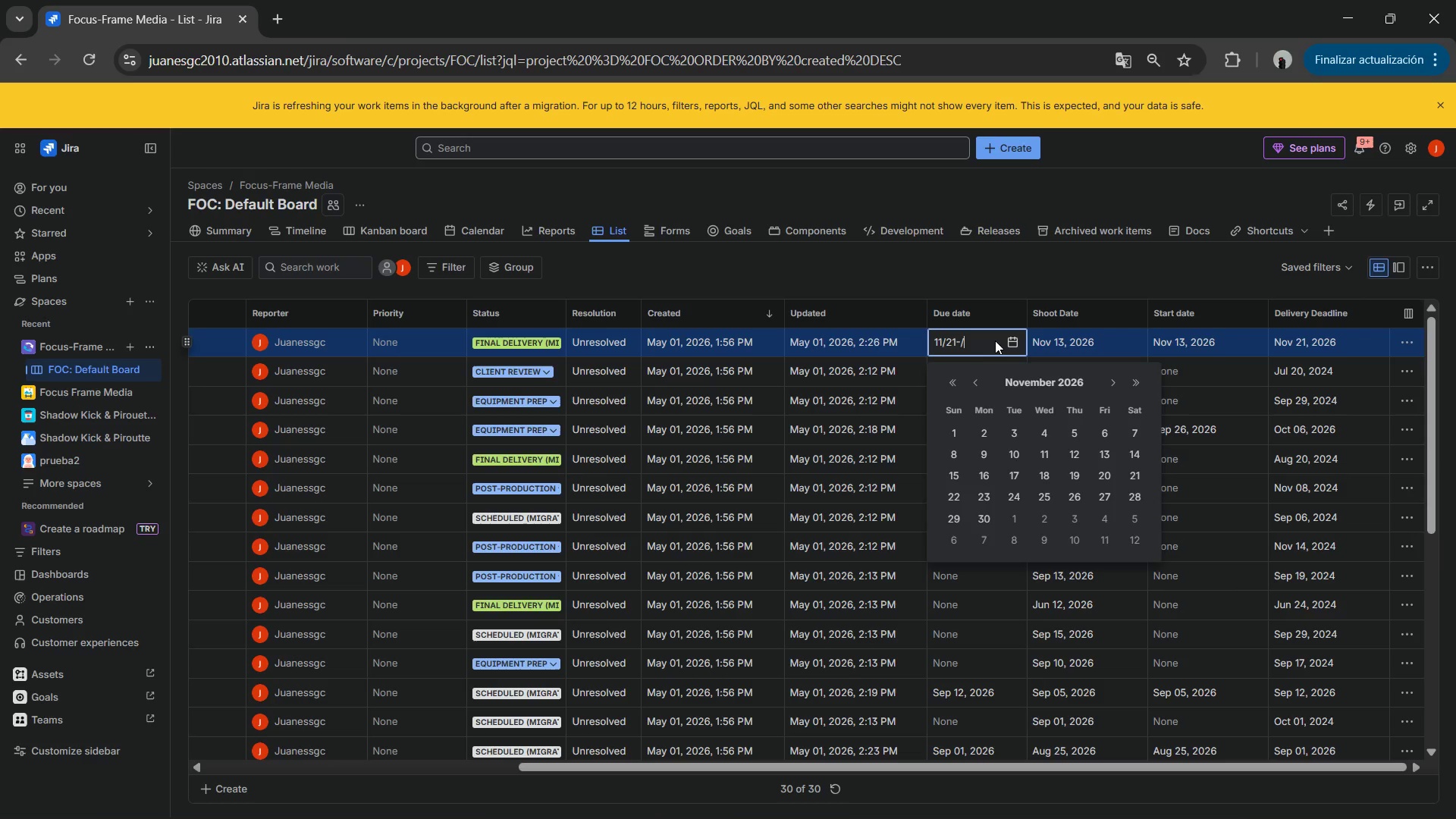 
key(NumpadDivide)
 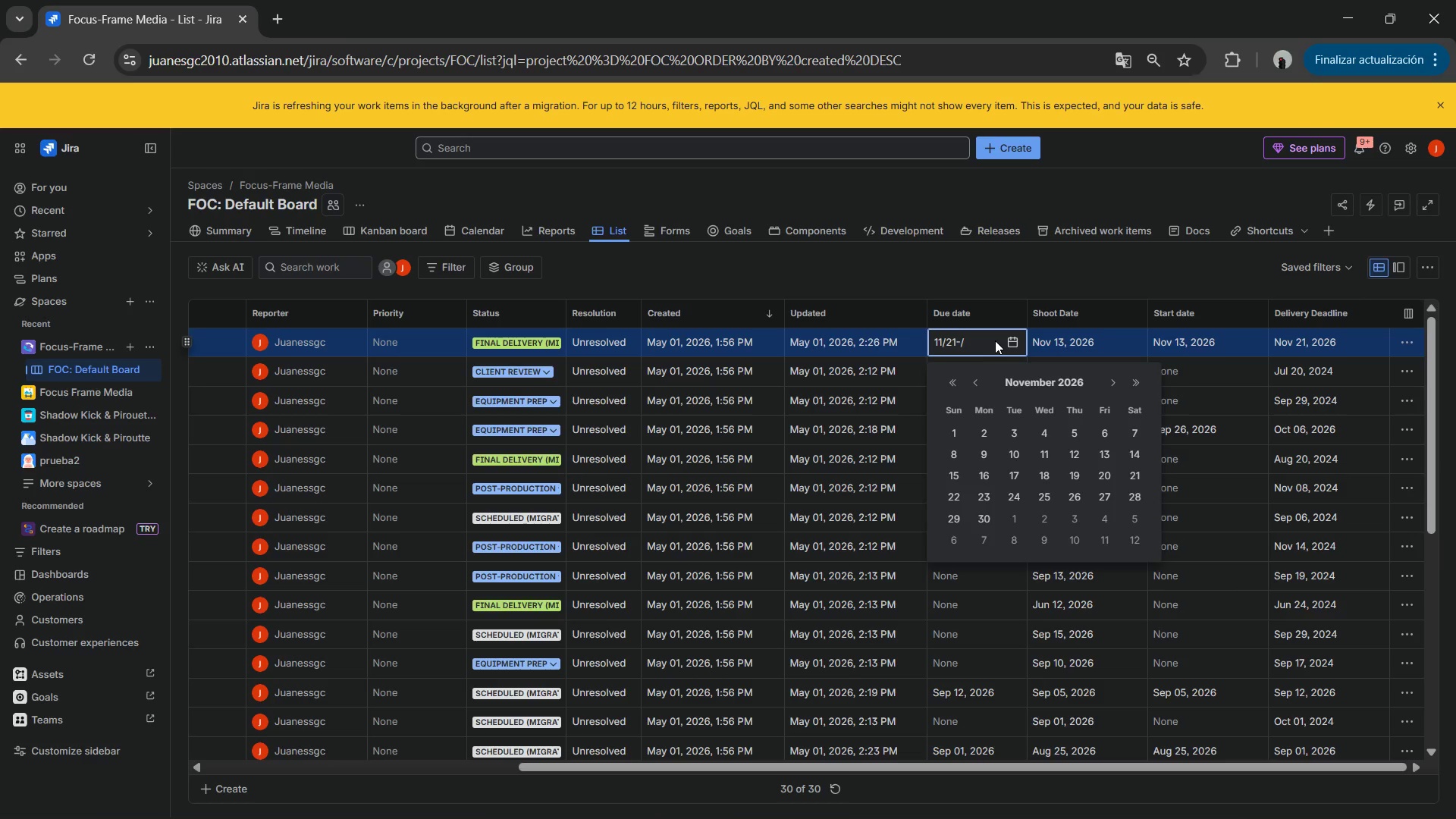 
key(NumpadSubtract)
 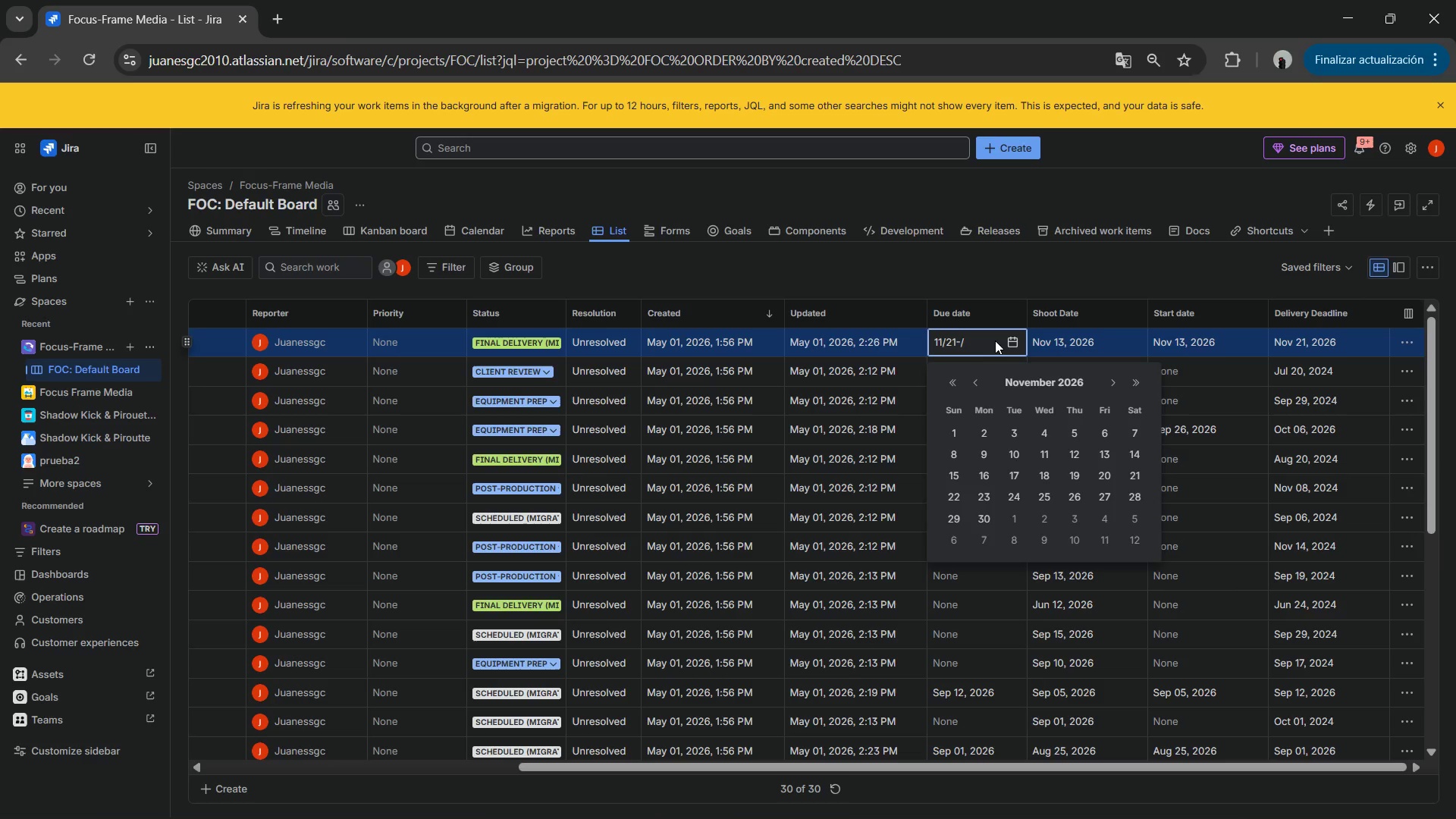 
key(Backspace)
 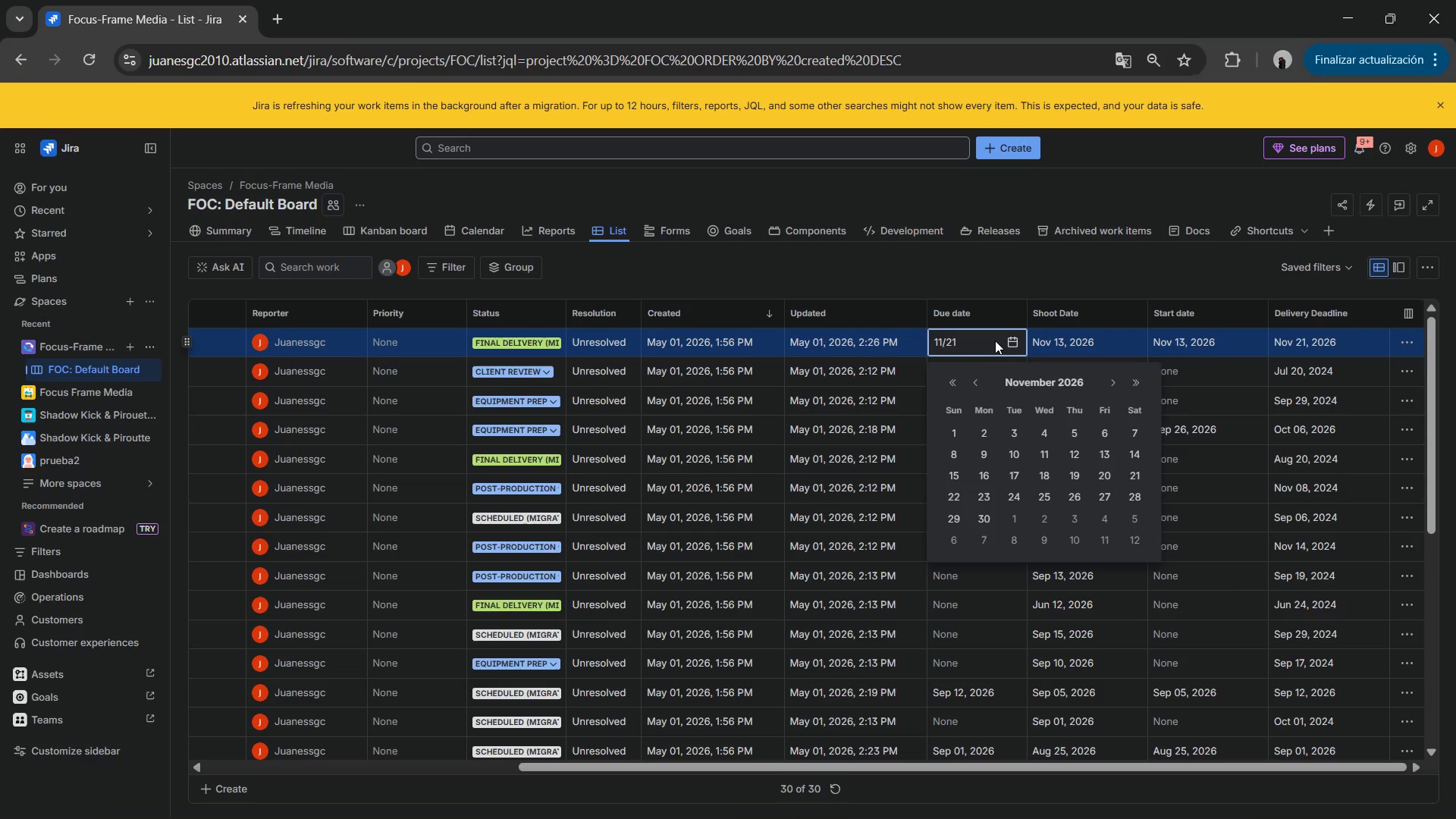 
key(Backspace)
 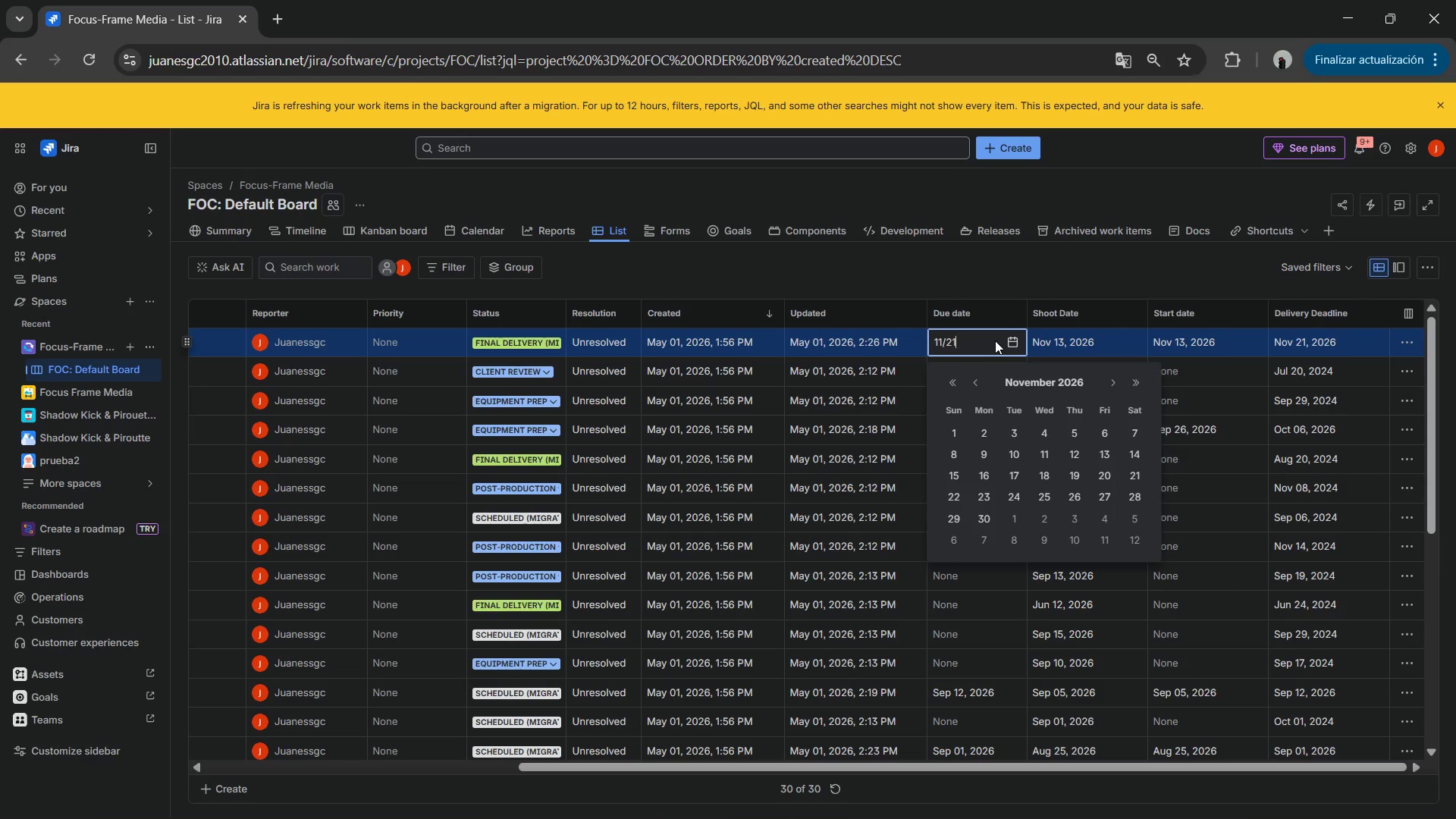 
key(NumpadDivide)
 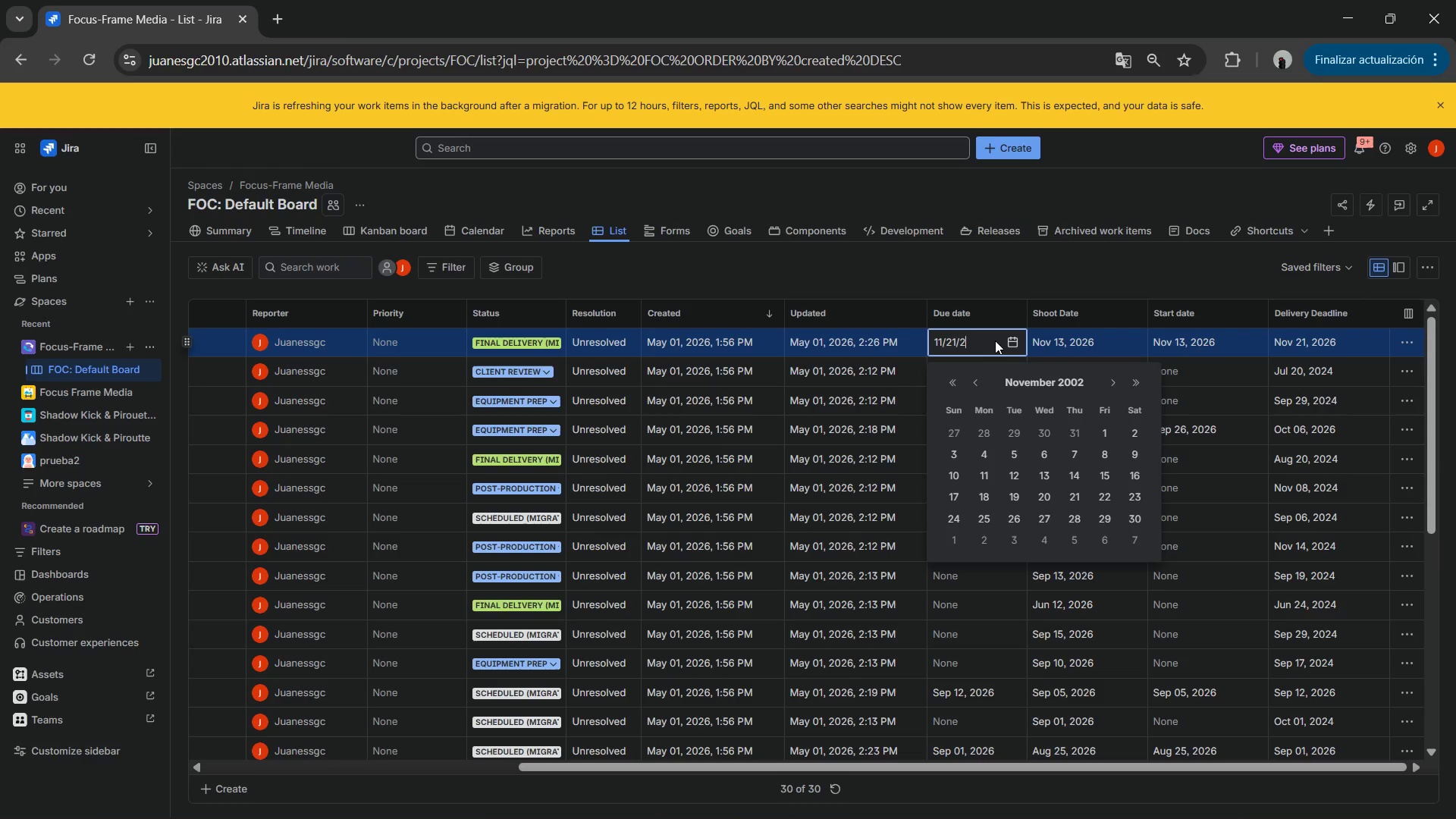 
key(Numpad2)
 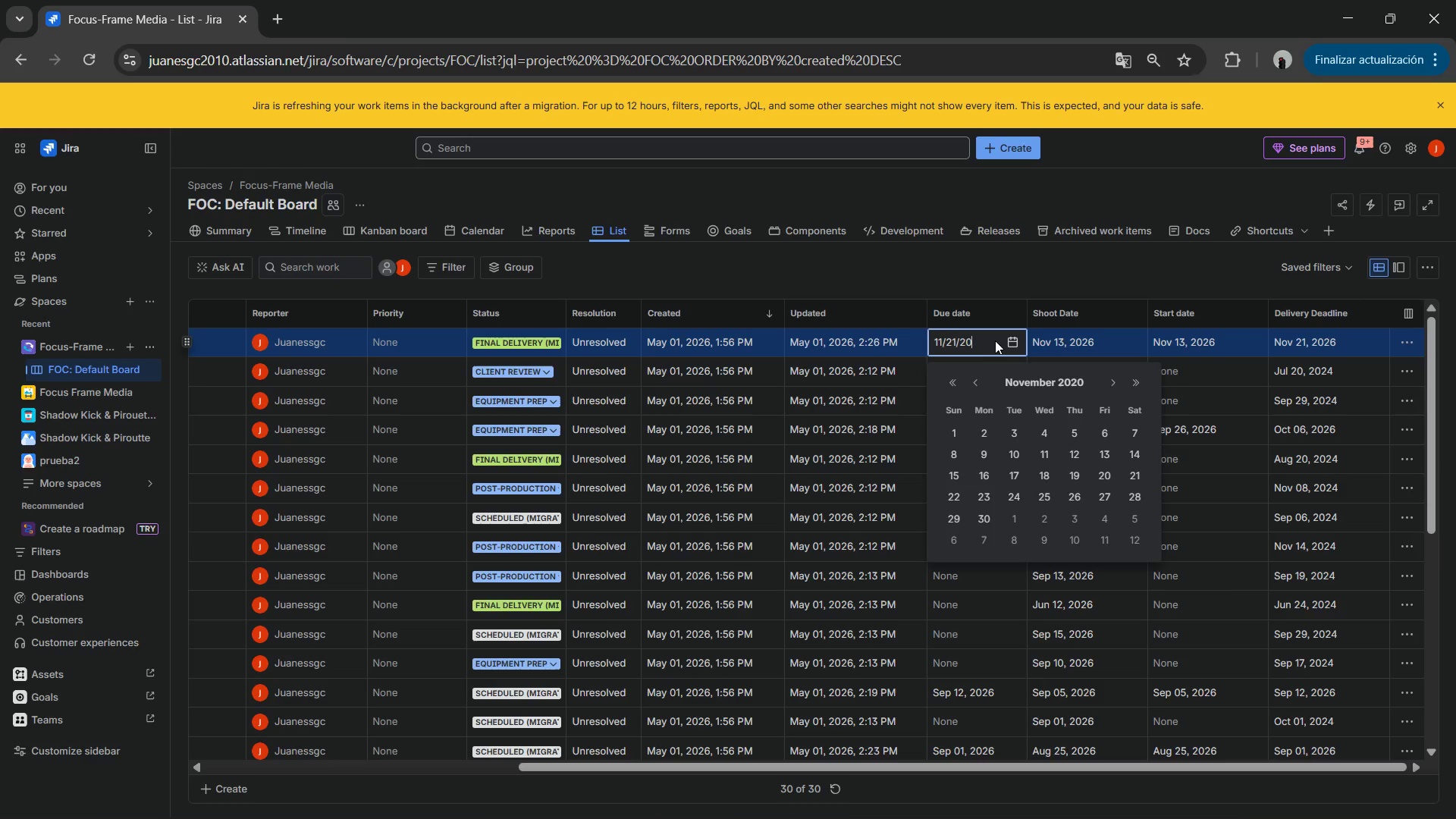 
key(Numpad0)
 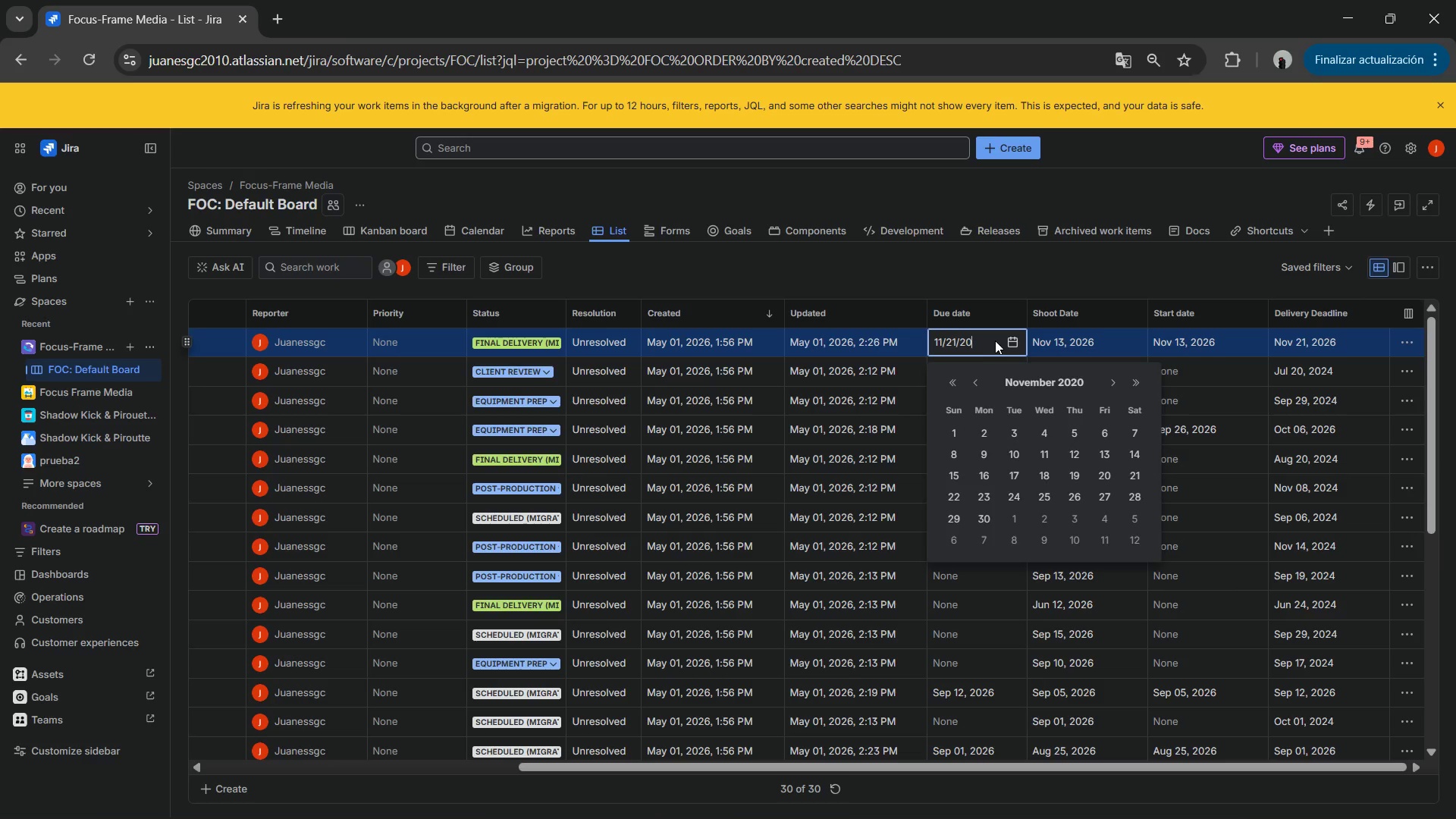 
key(Numpad2)
 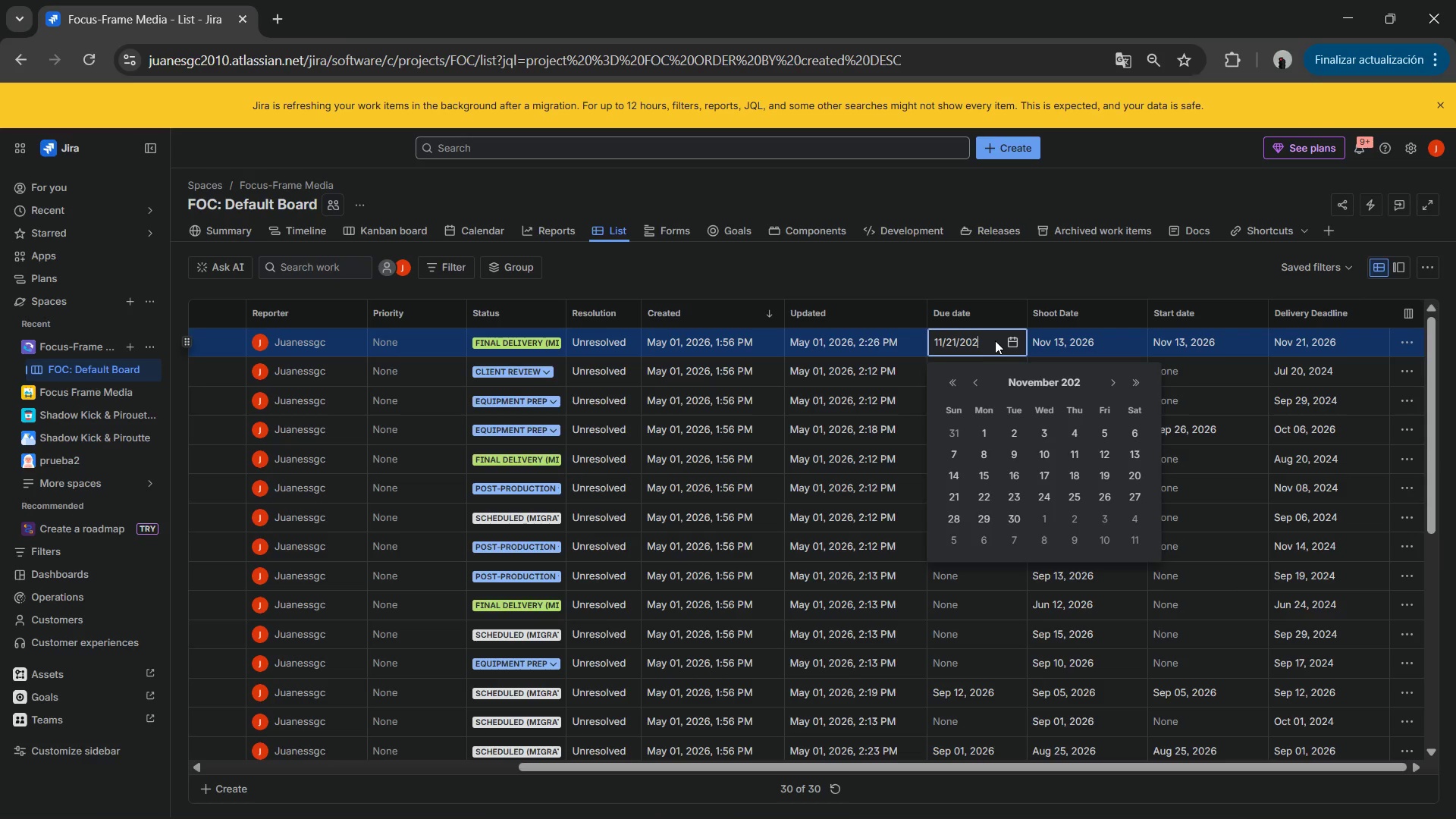 
key(Numpad6)
 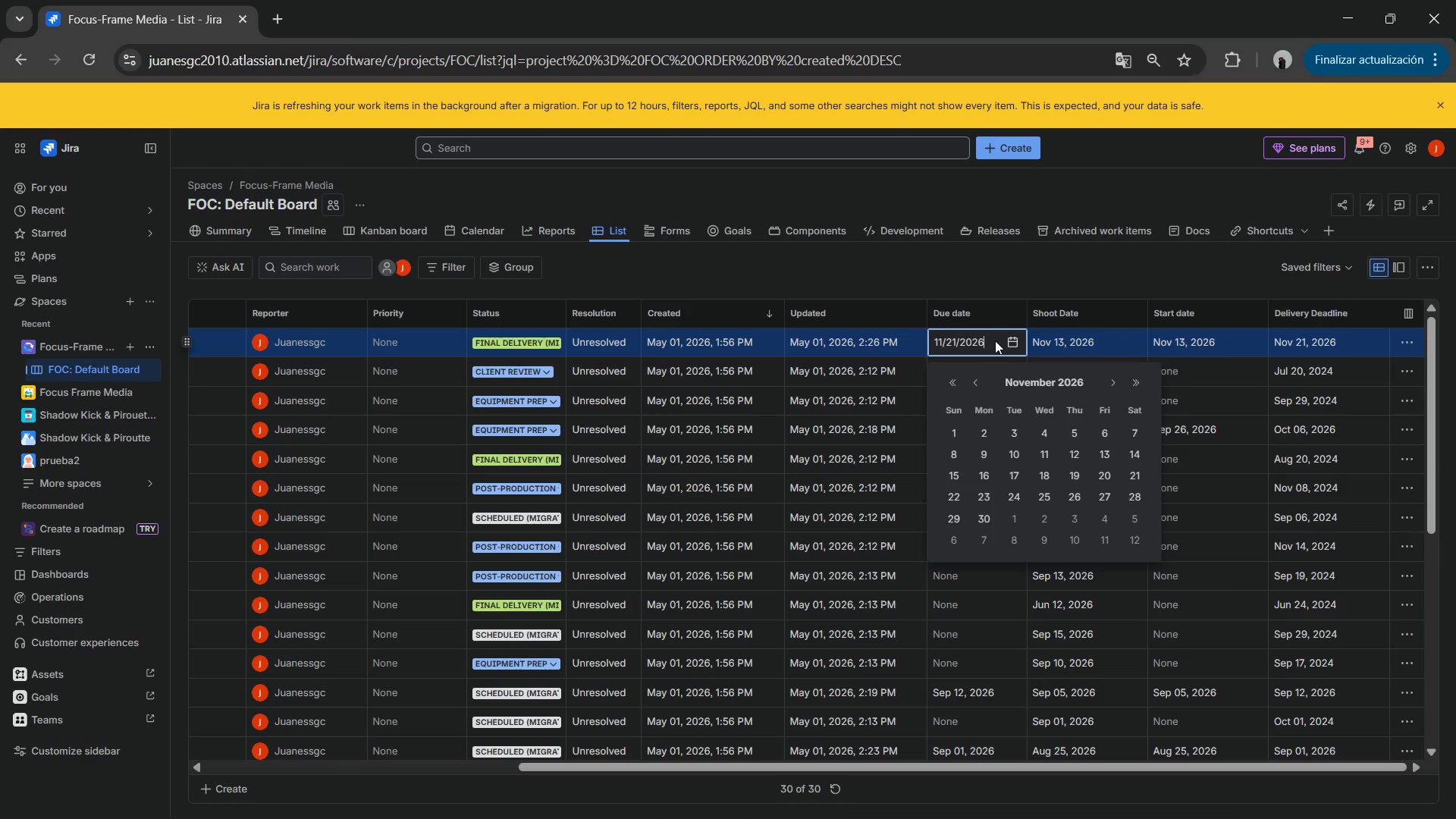 
key(NumpadEnter)
 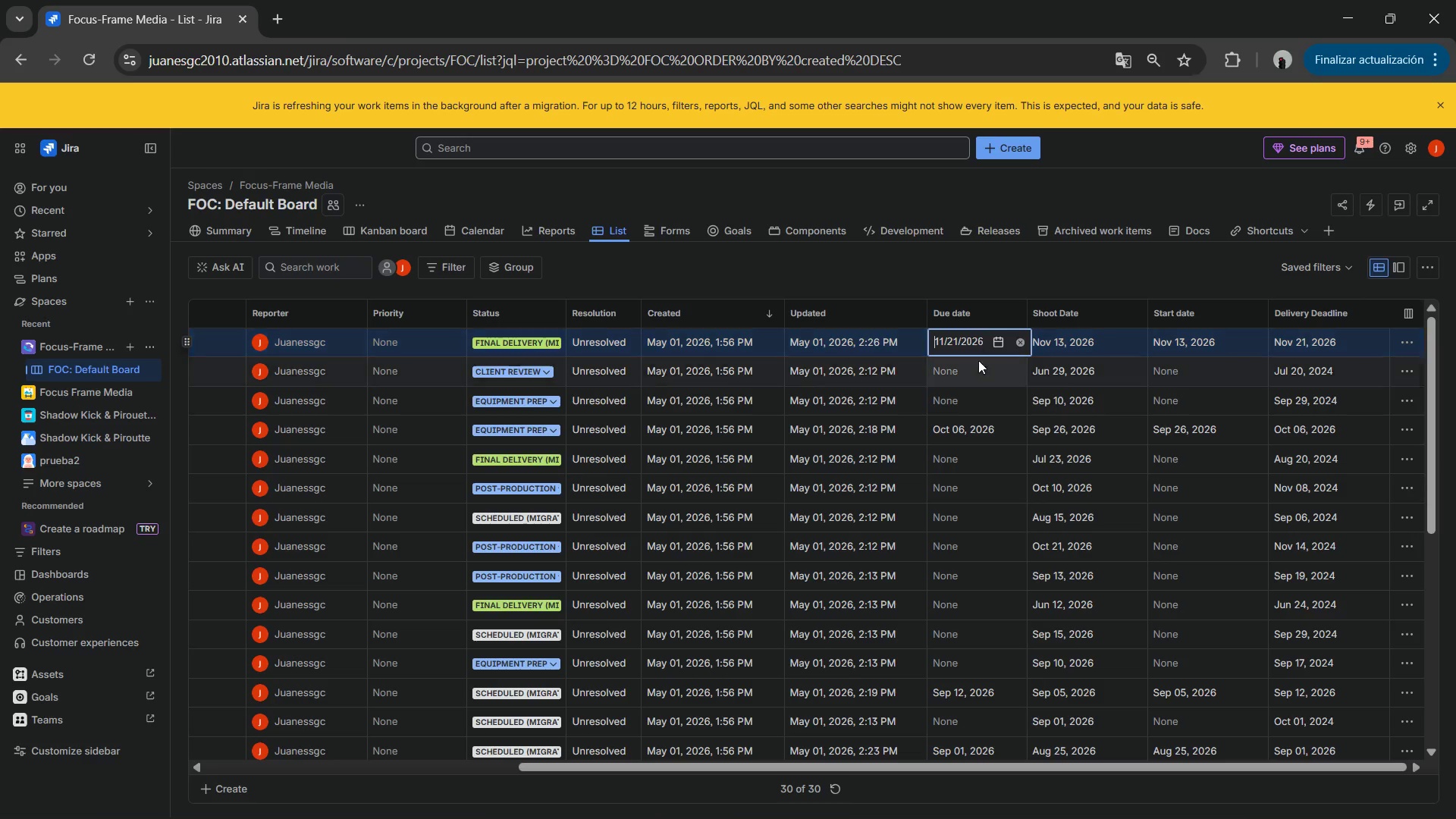 
left_click([968, 365])
 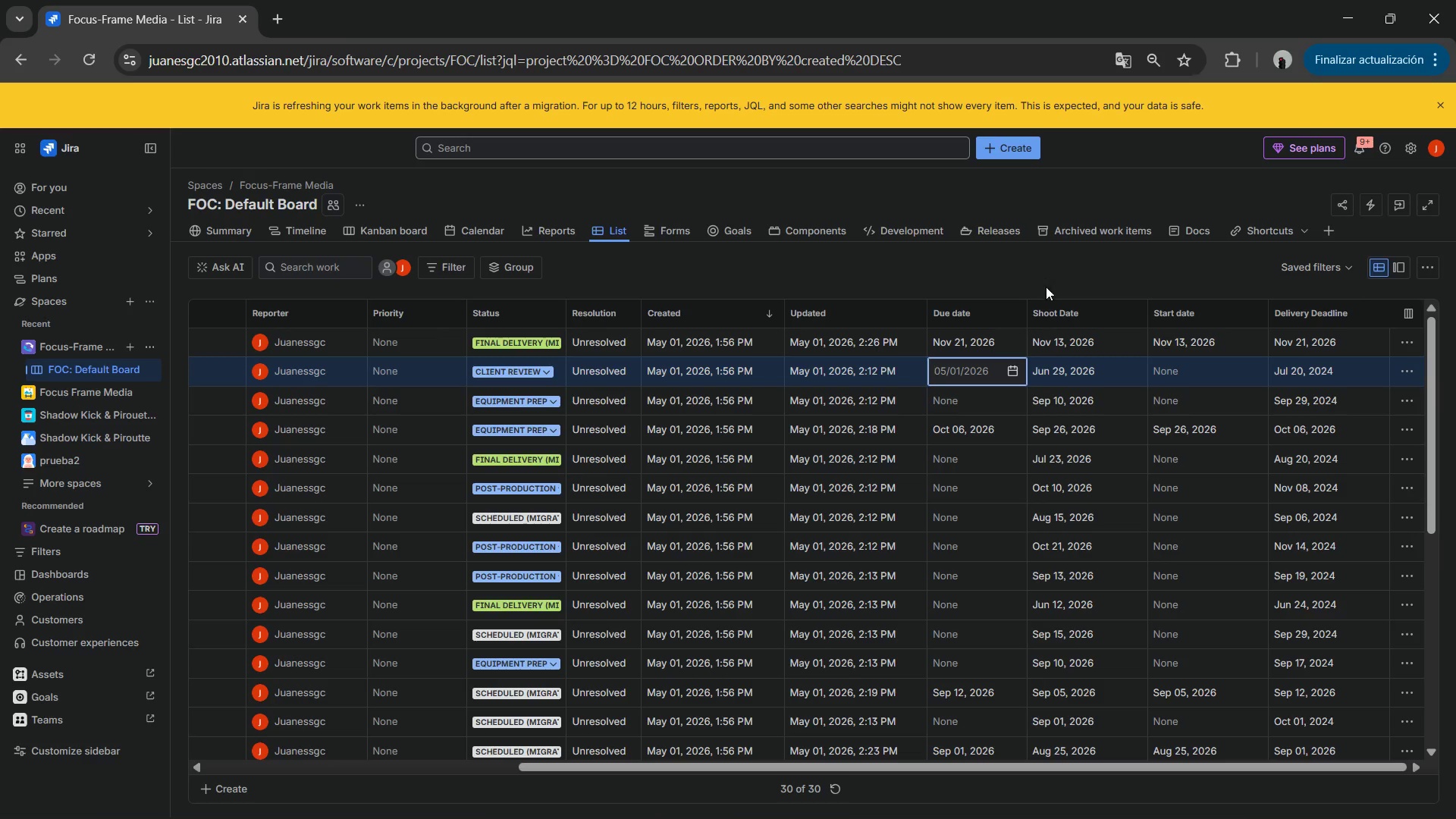 
left_click_drag(start_coordinate=[992, 309], to_coordinate=[1130, 307])
 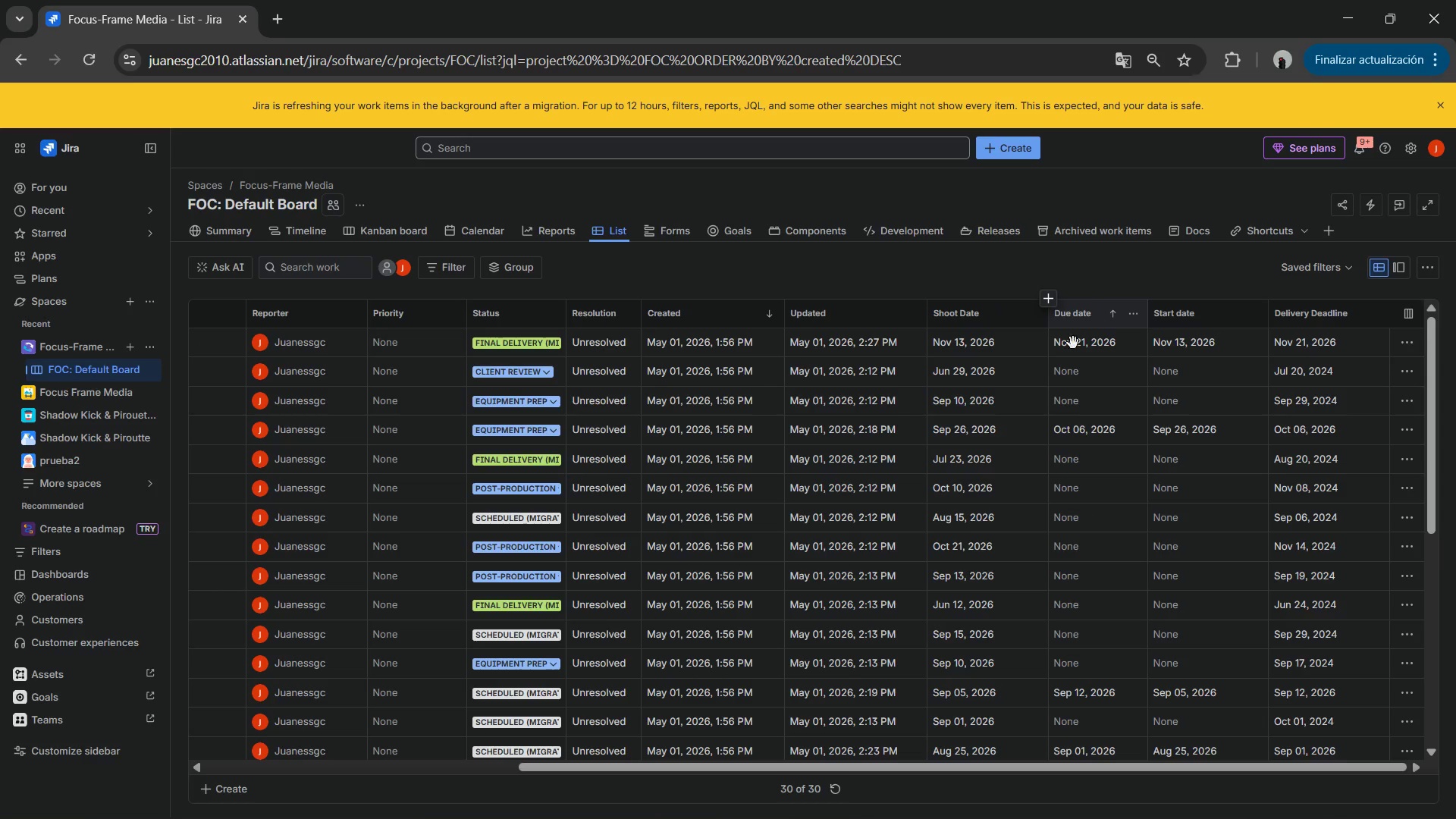 
left_click_drag(start_coordinate=[1090, 322], to_coordinate=[1269, 318])
 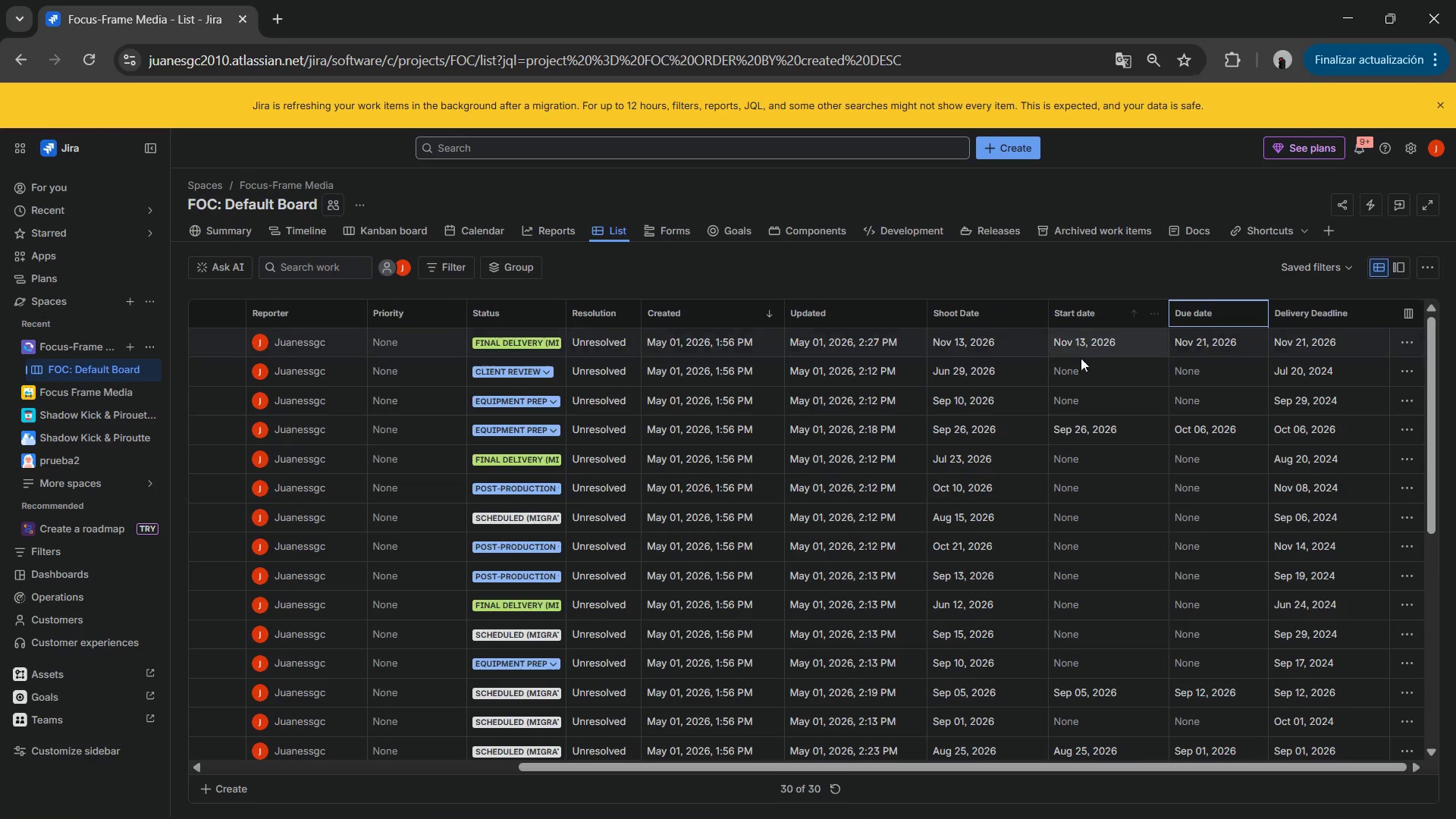 
left_click_drag(start_coordinate=[1094, 323], to_coordinate=[1281, 314])
 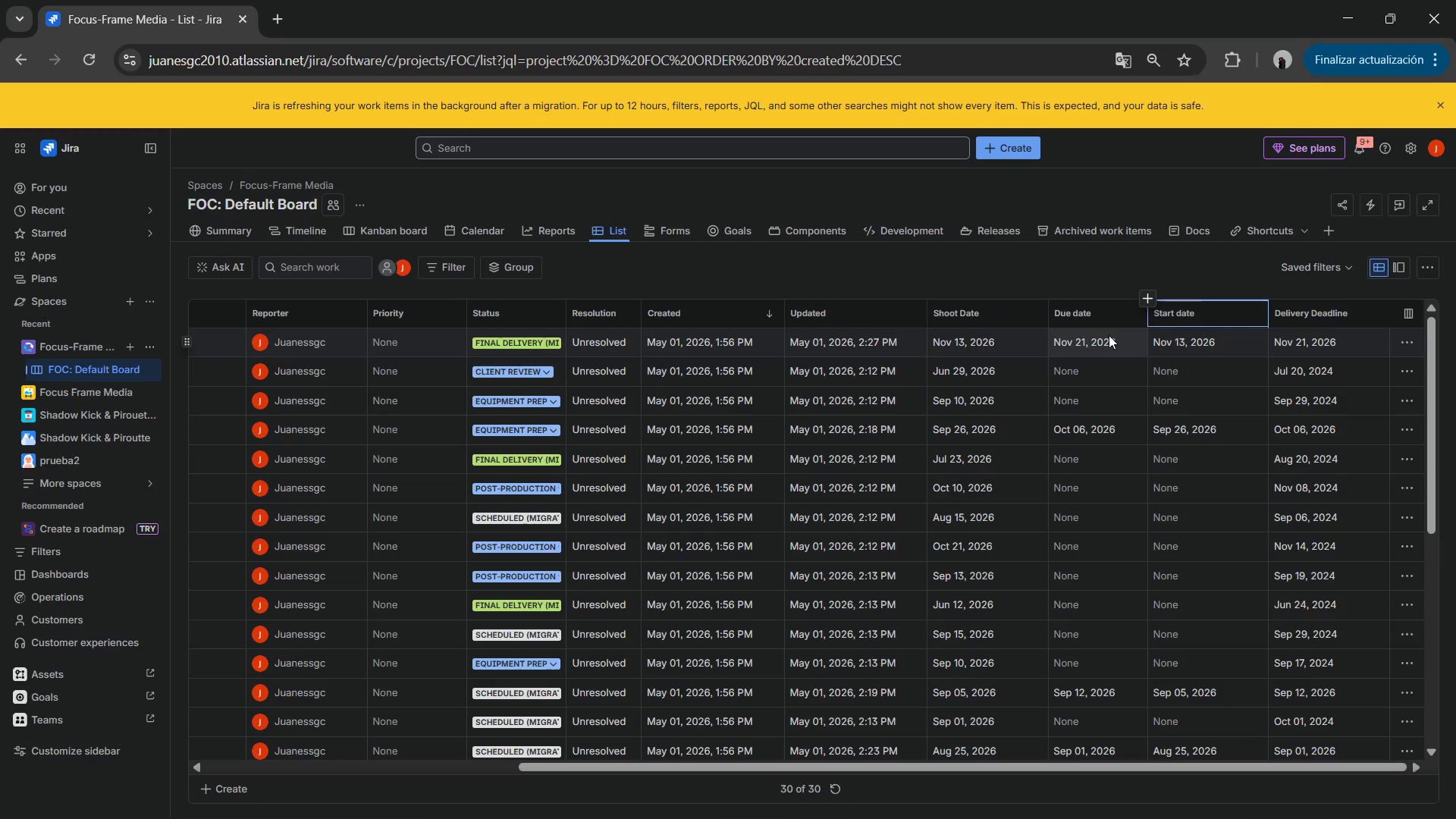 
left_click_drag(start_coordinate=[1082, 312], to_coordinate=[1229, 309])
 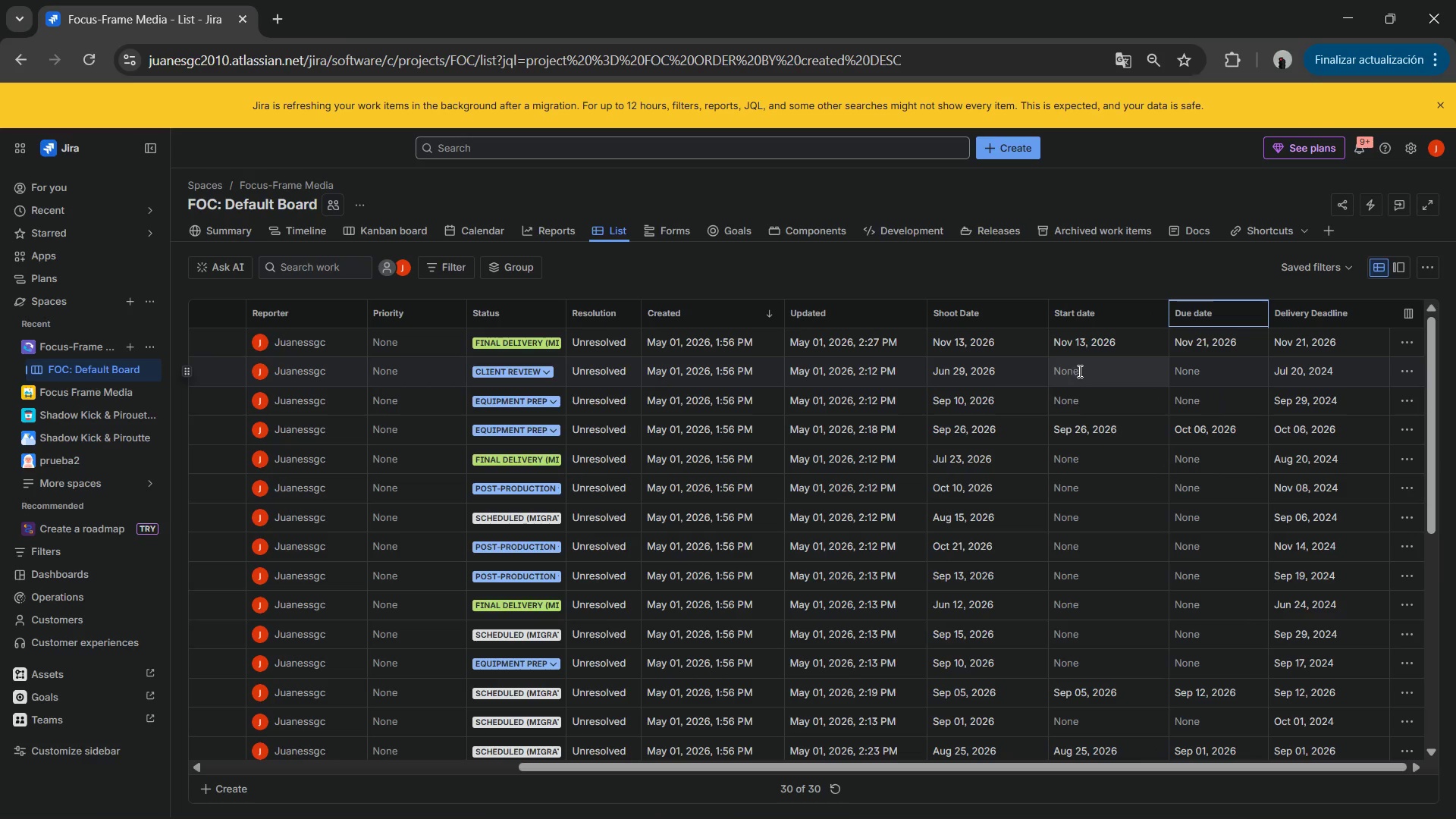 
left_click([1081, 371])
 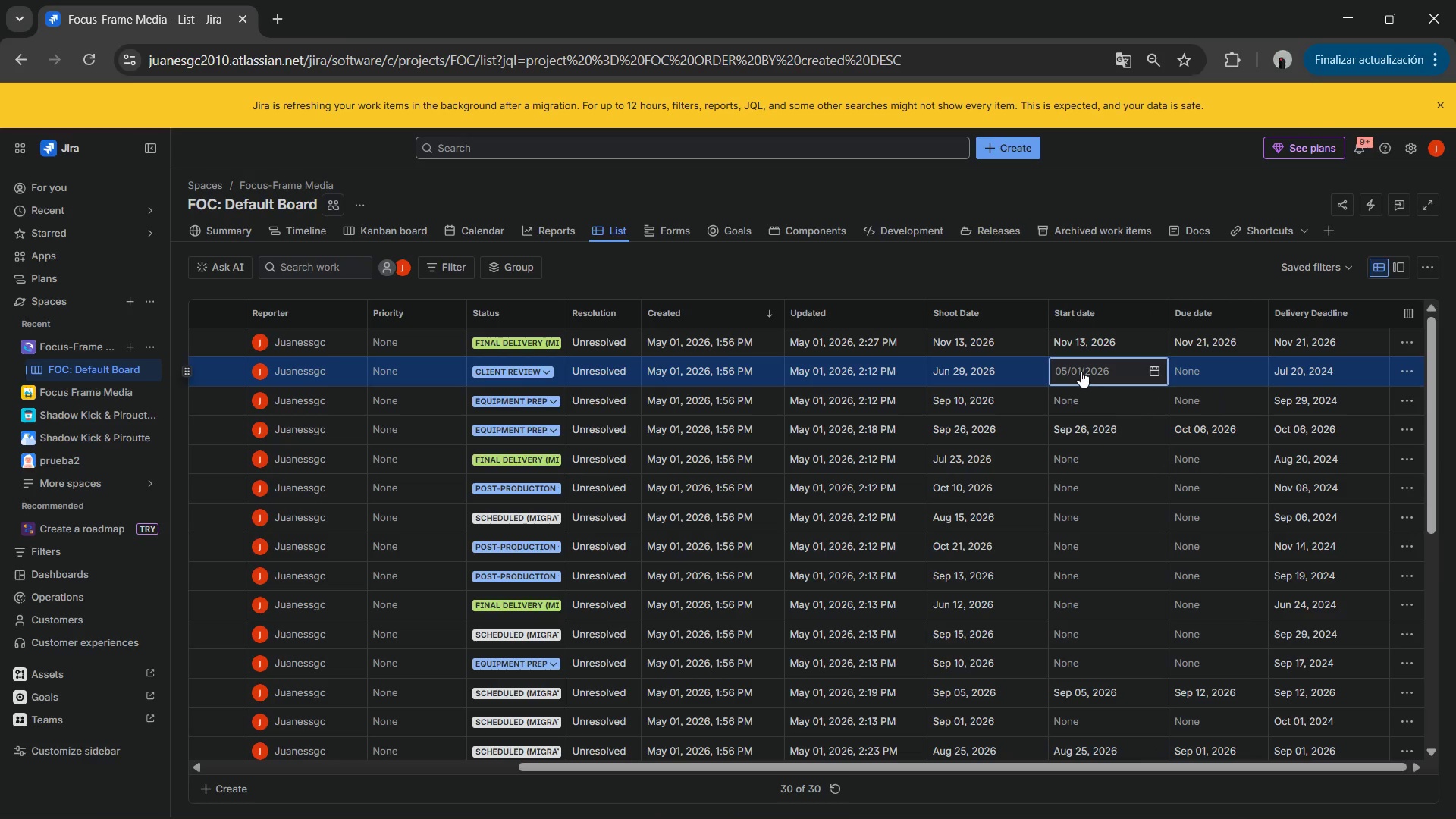 
key(Numpad6)
 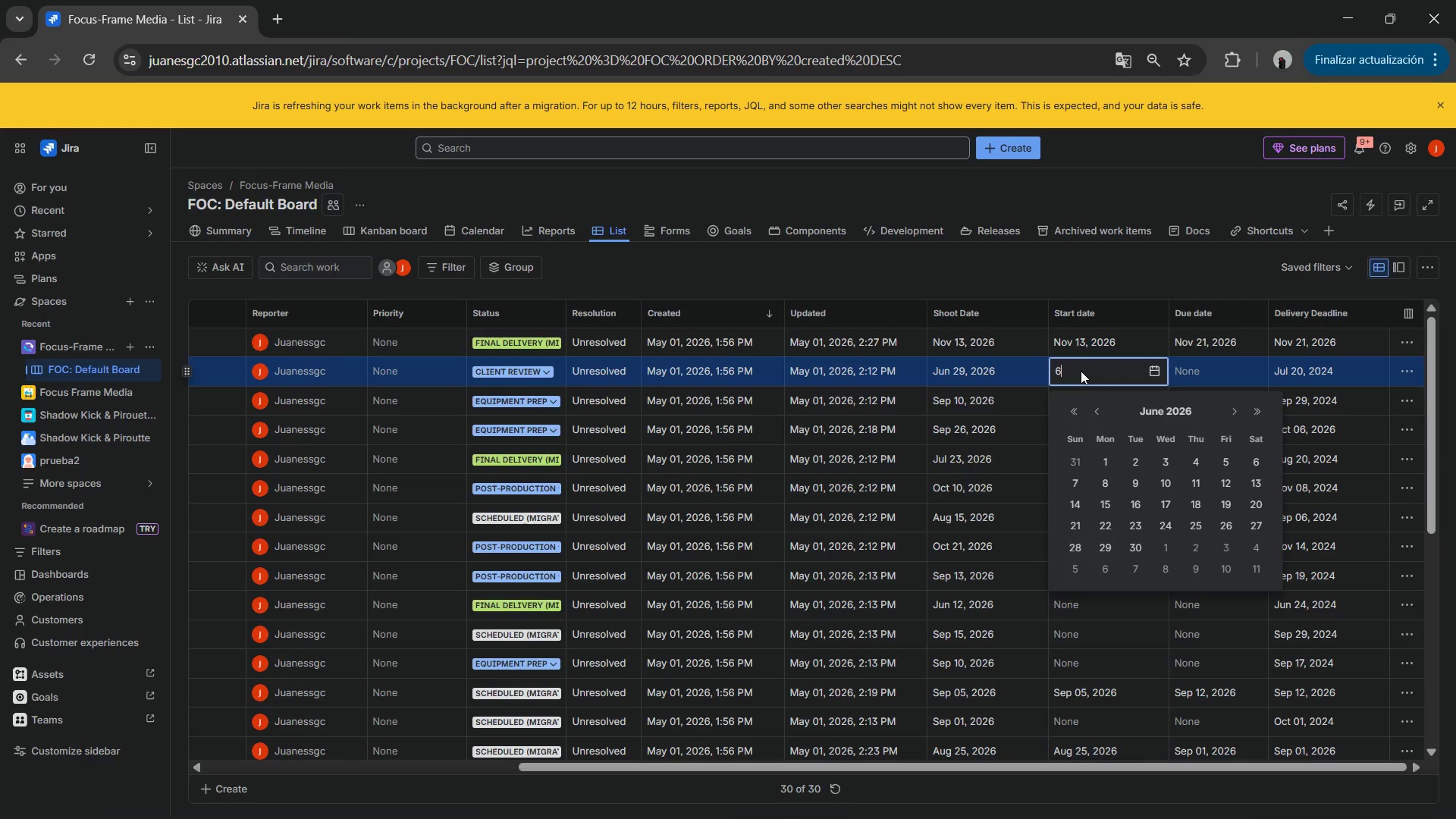 
key(NumpadDivide)
 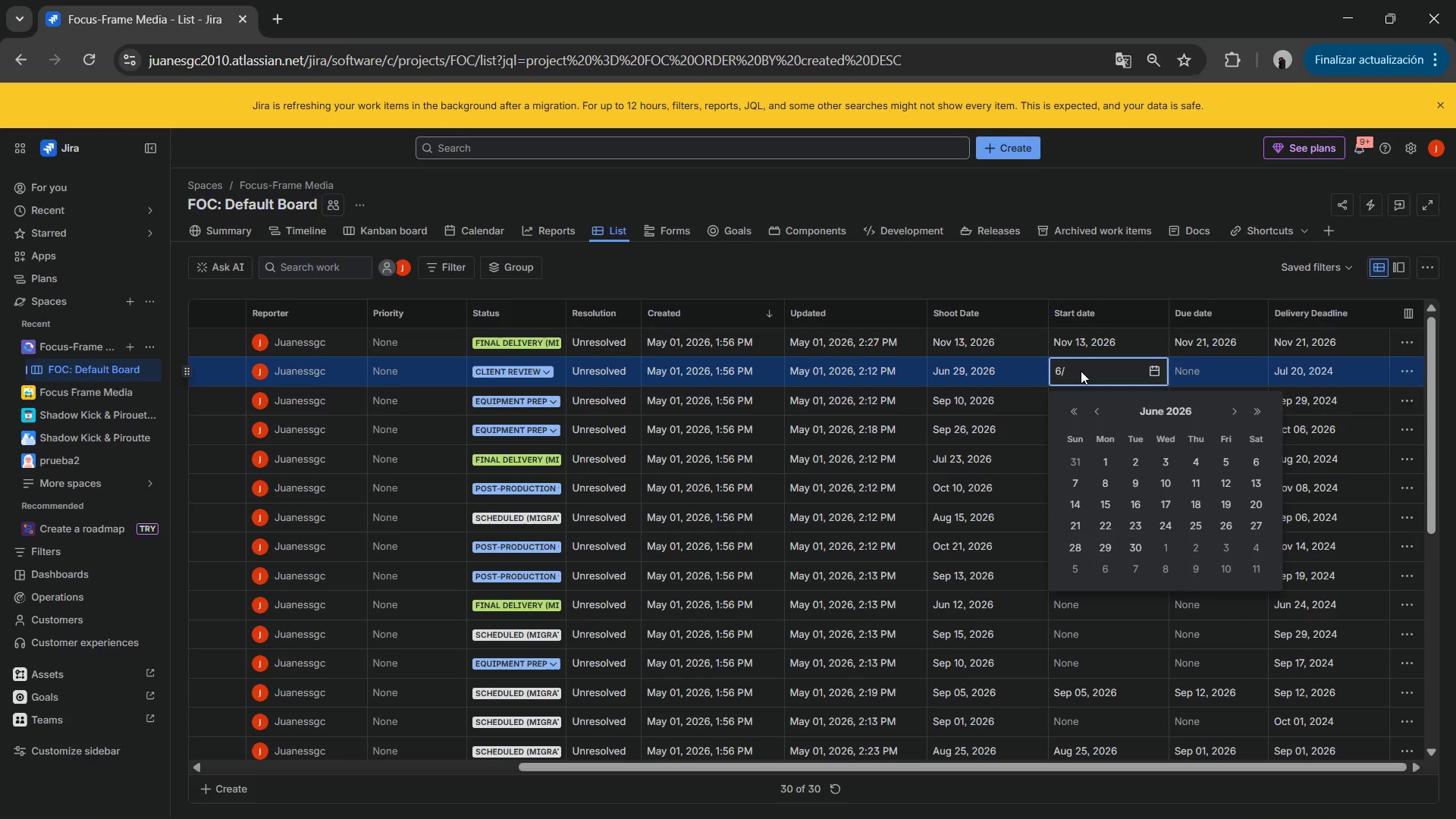 
key(Numpad2)
 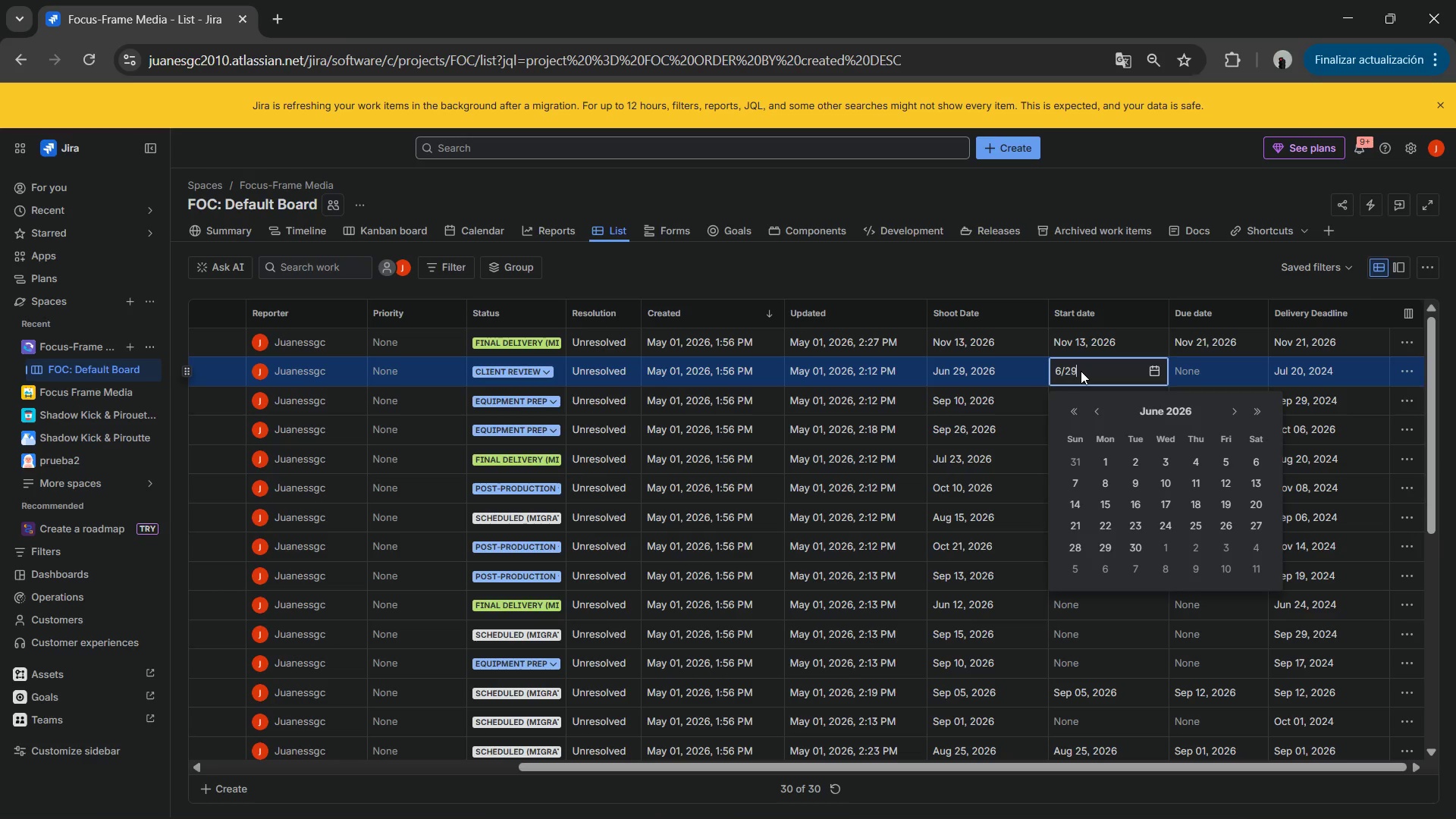 
key(Numpad9)
 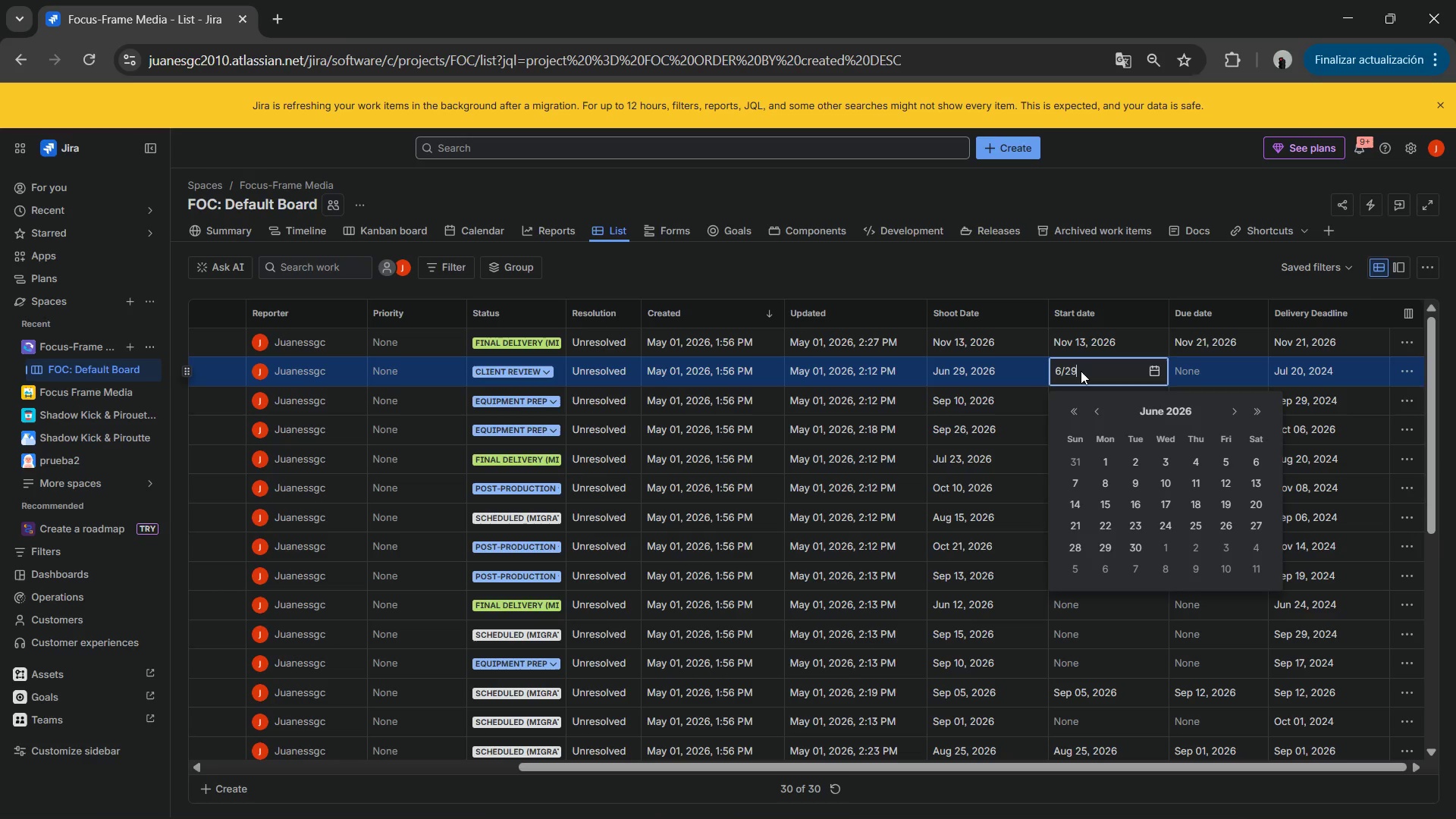 
key(NumpadDivide)
 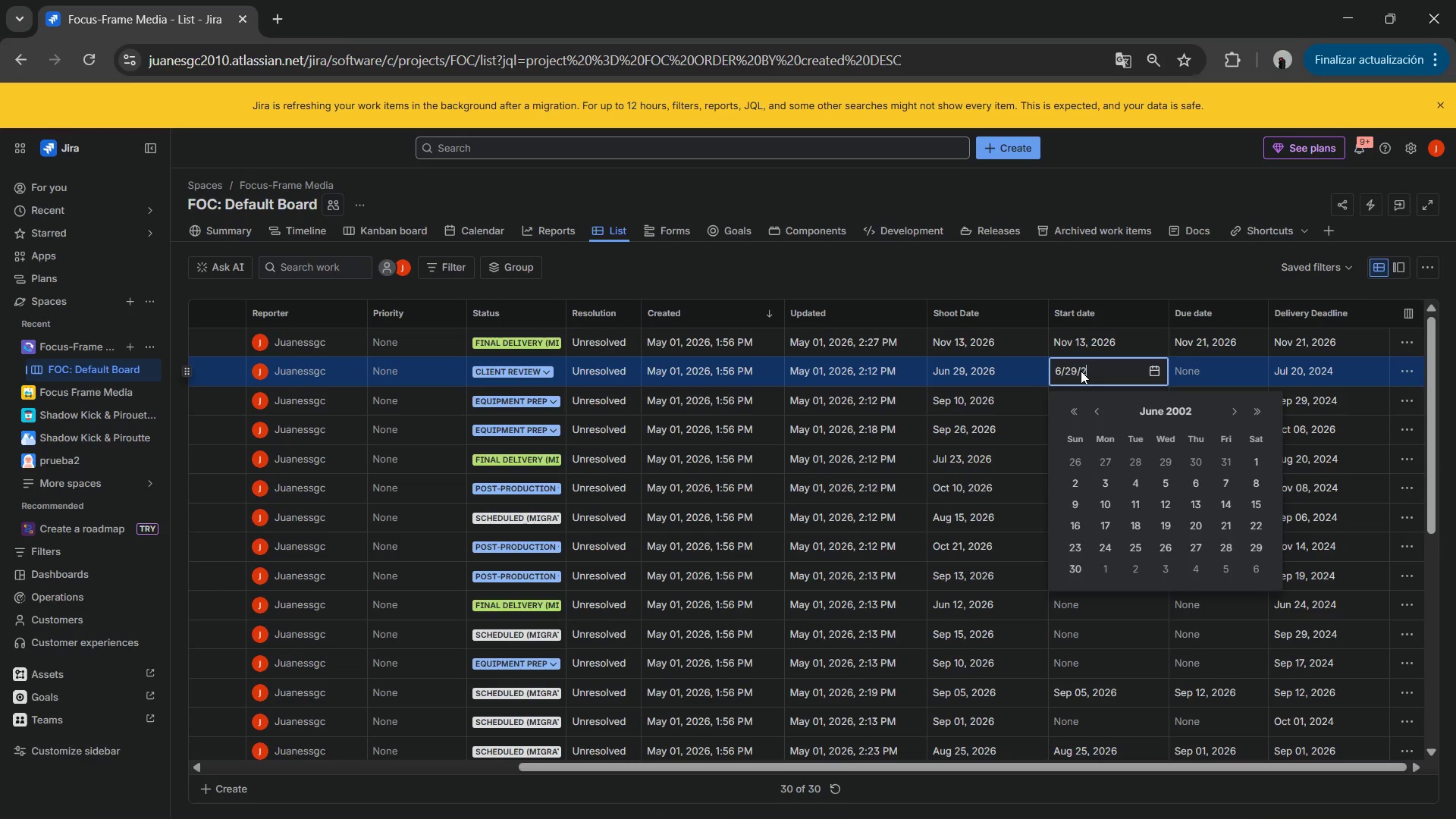 
key(Numpad2)
 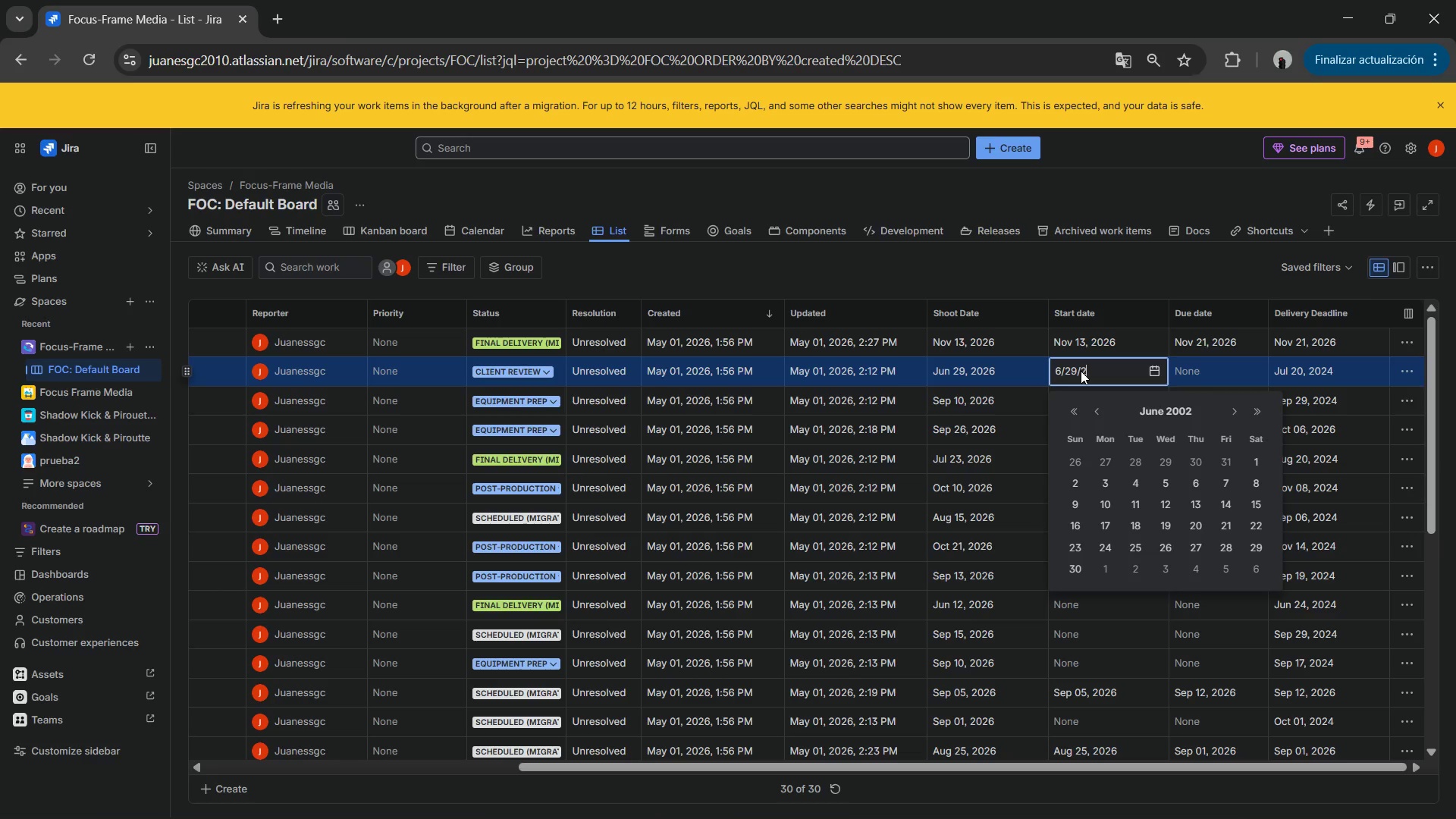 
key(Numpad0)
 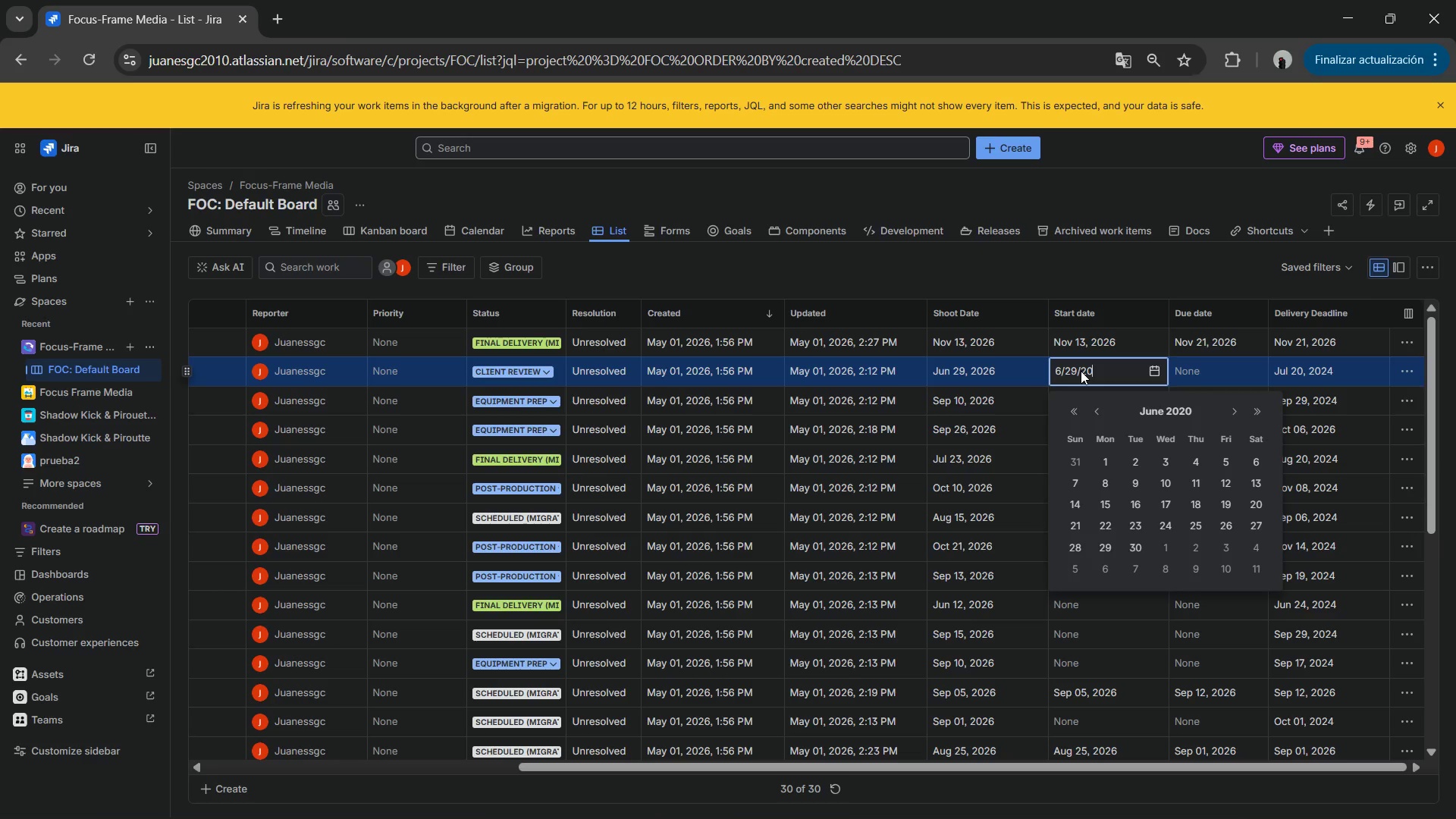 
key(Numpad2)
 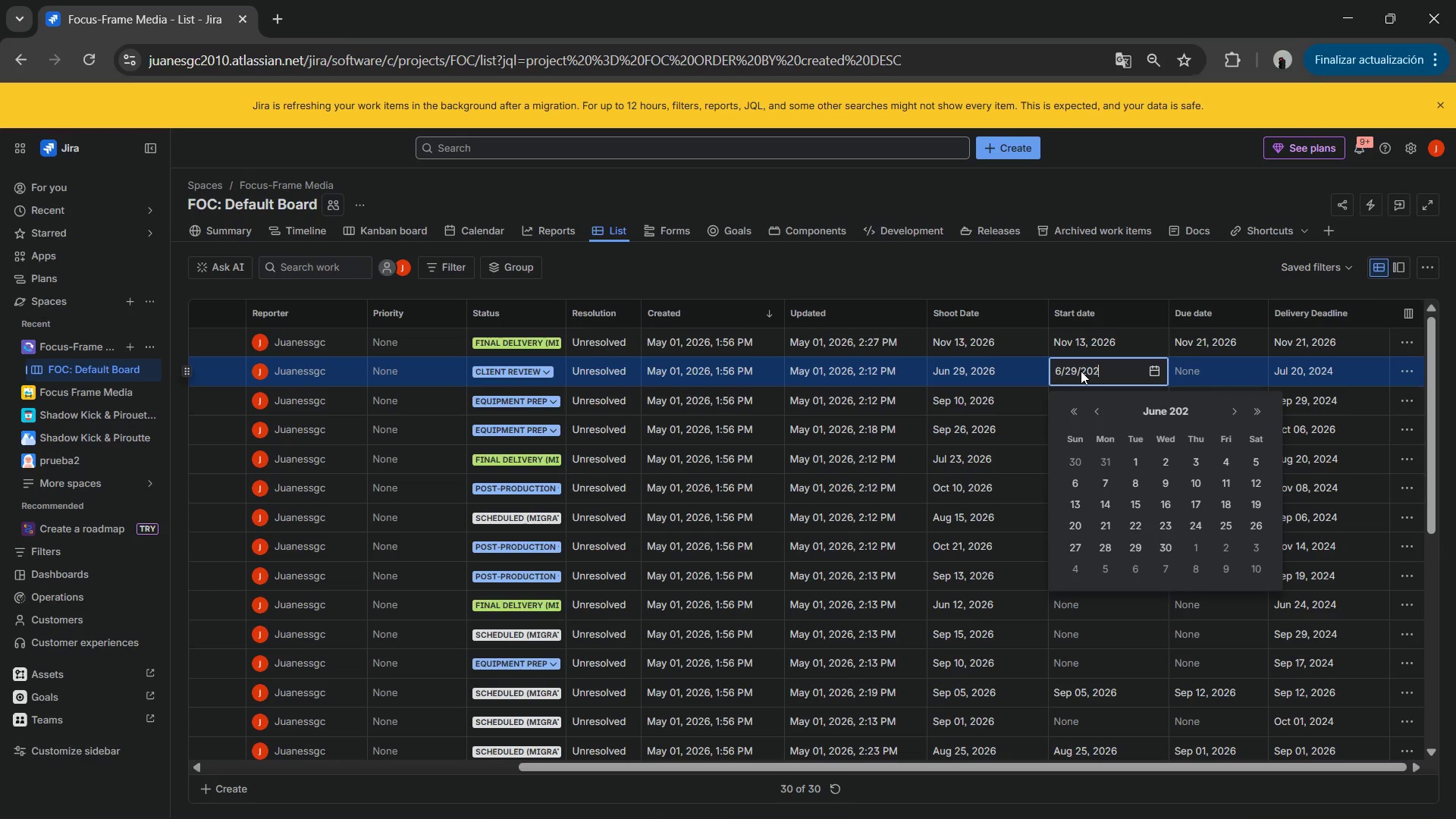 
key(Numpad6)
 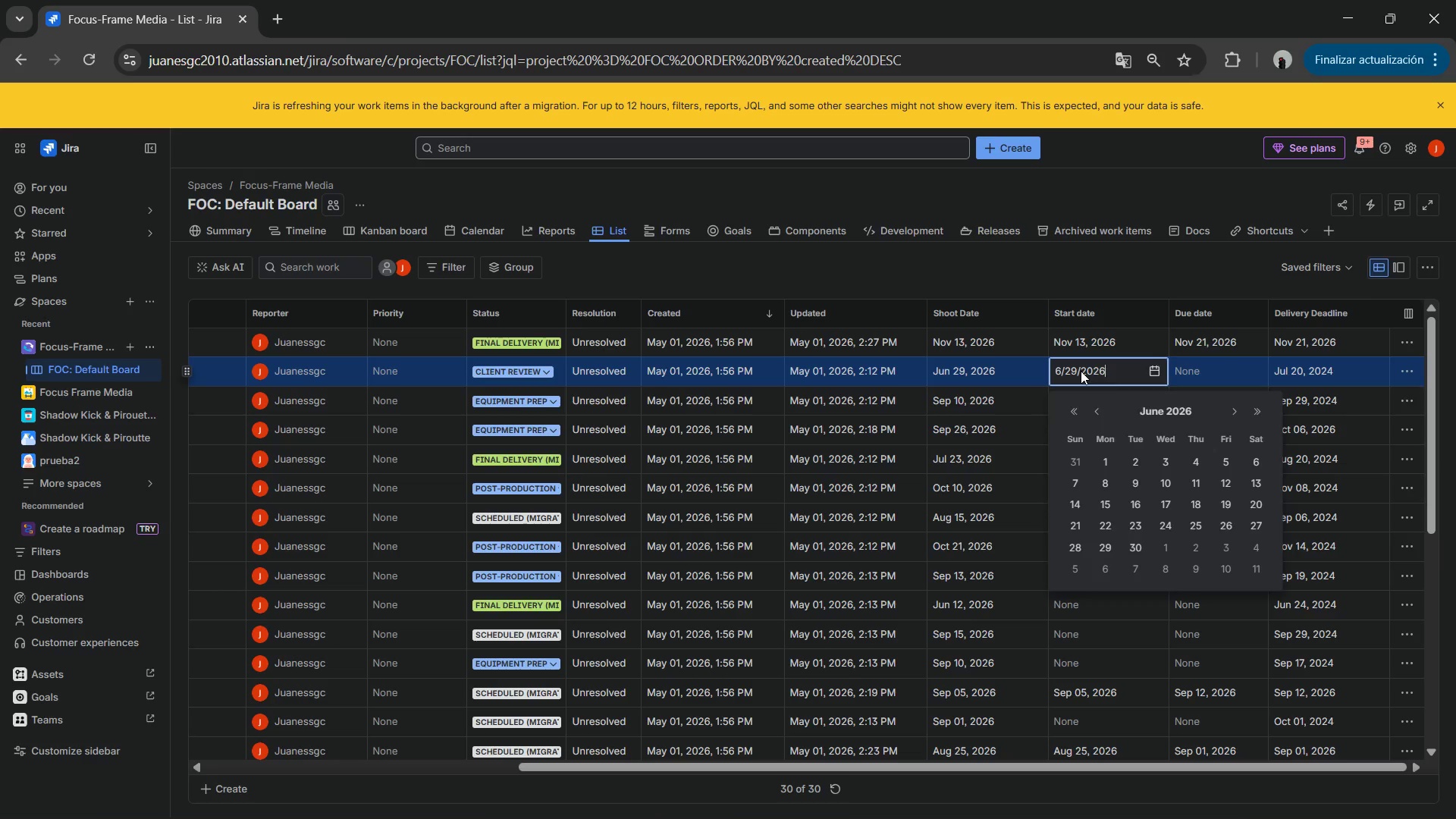 
key(NumpadEnter)
 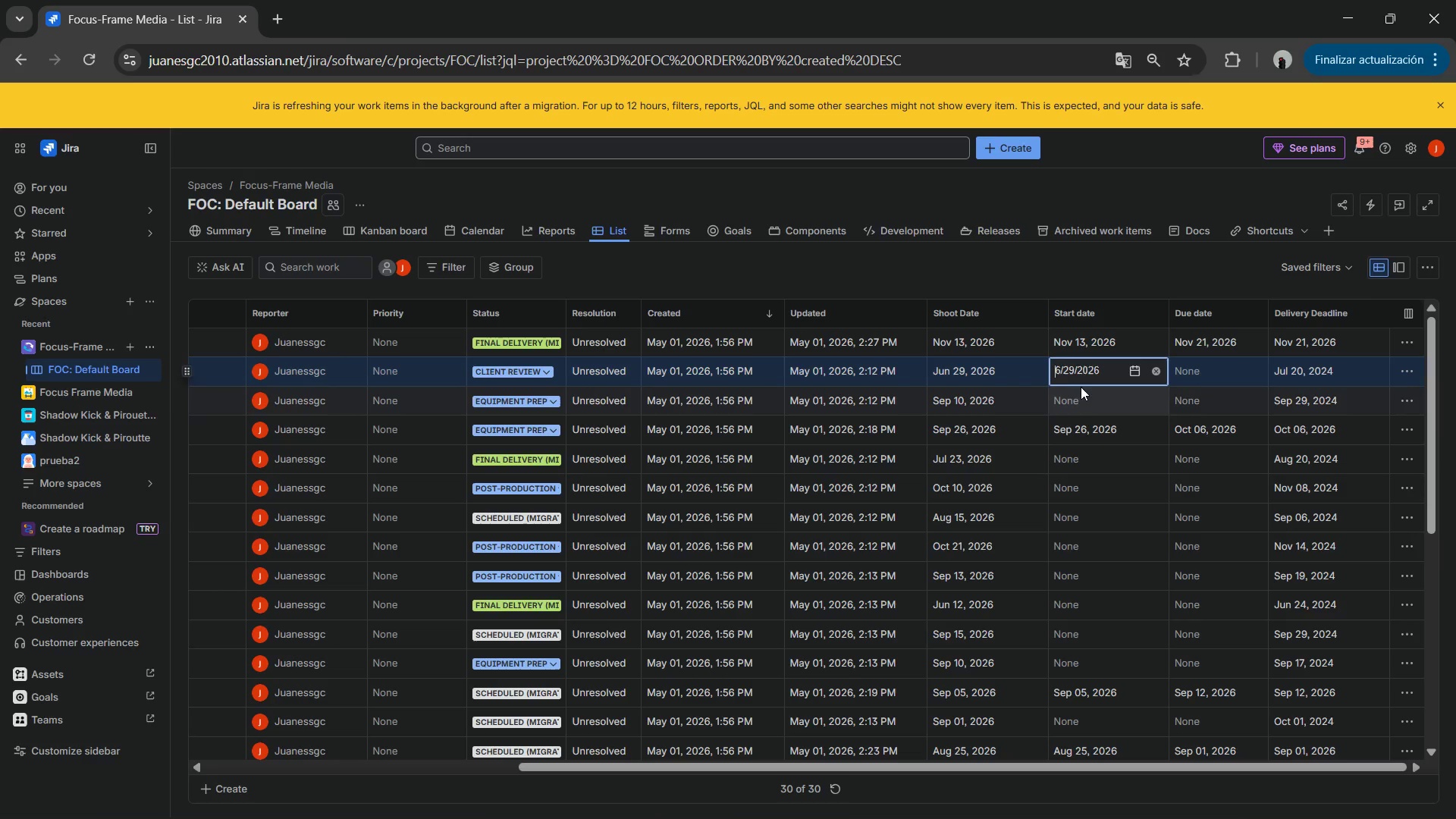 
left_click([1075, 393])
 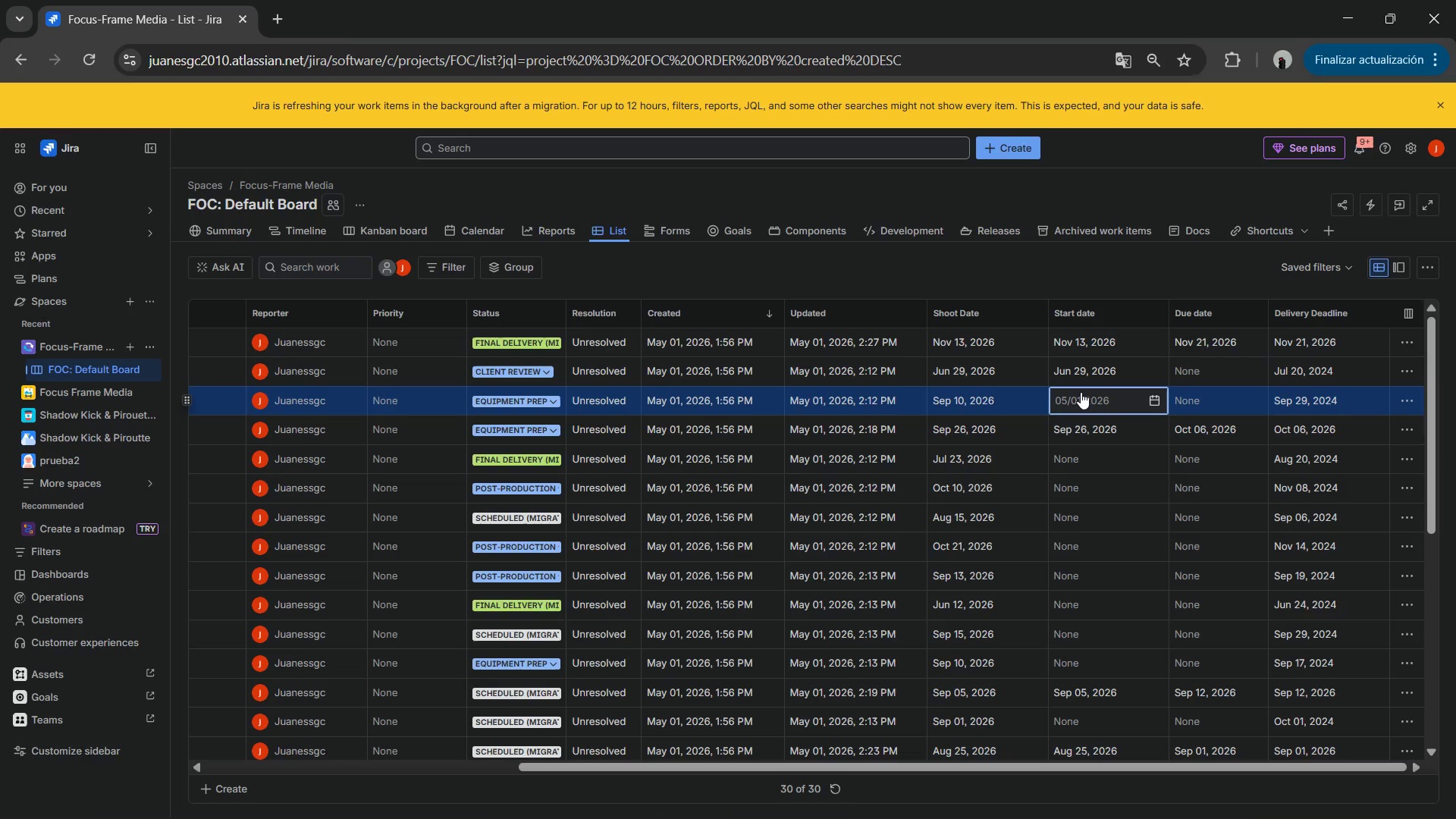 
key(Numpad9)
 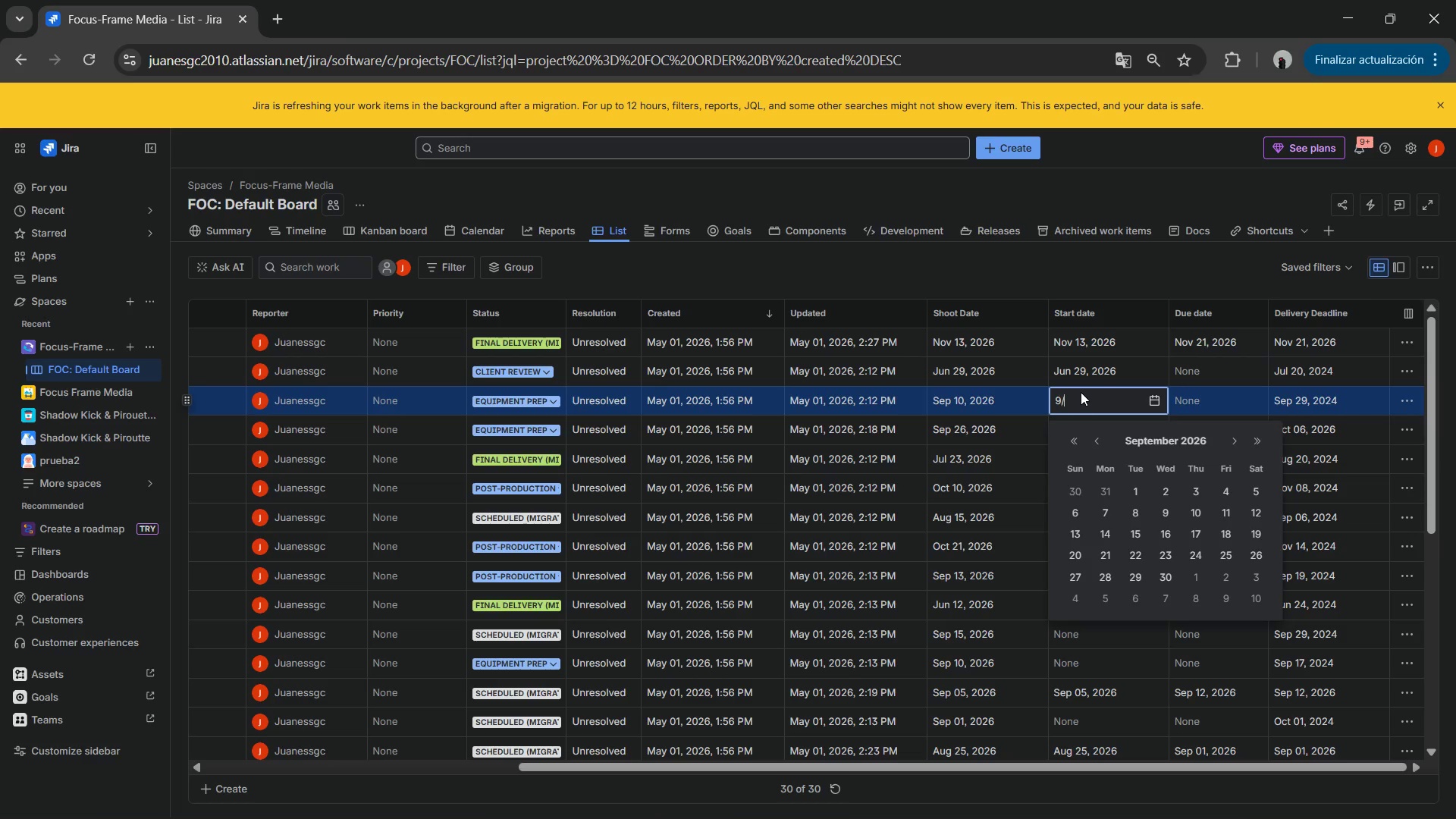 
key(NumpadDivide)
 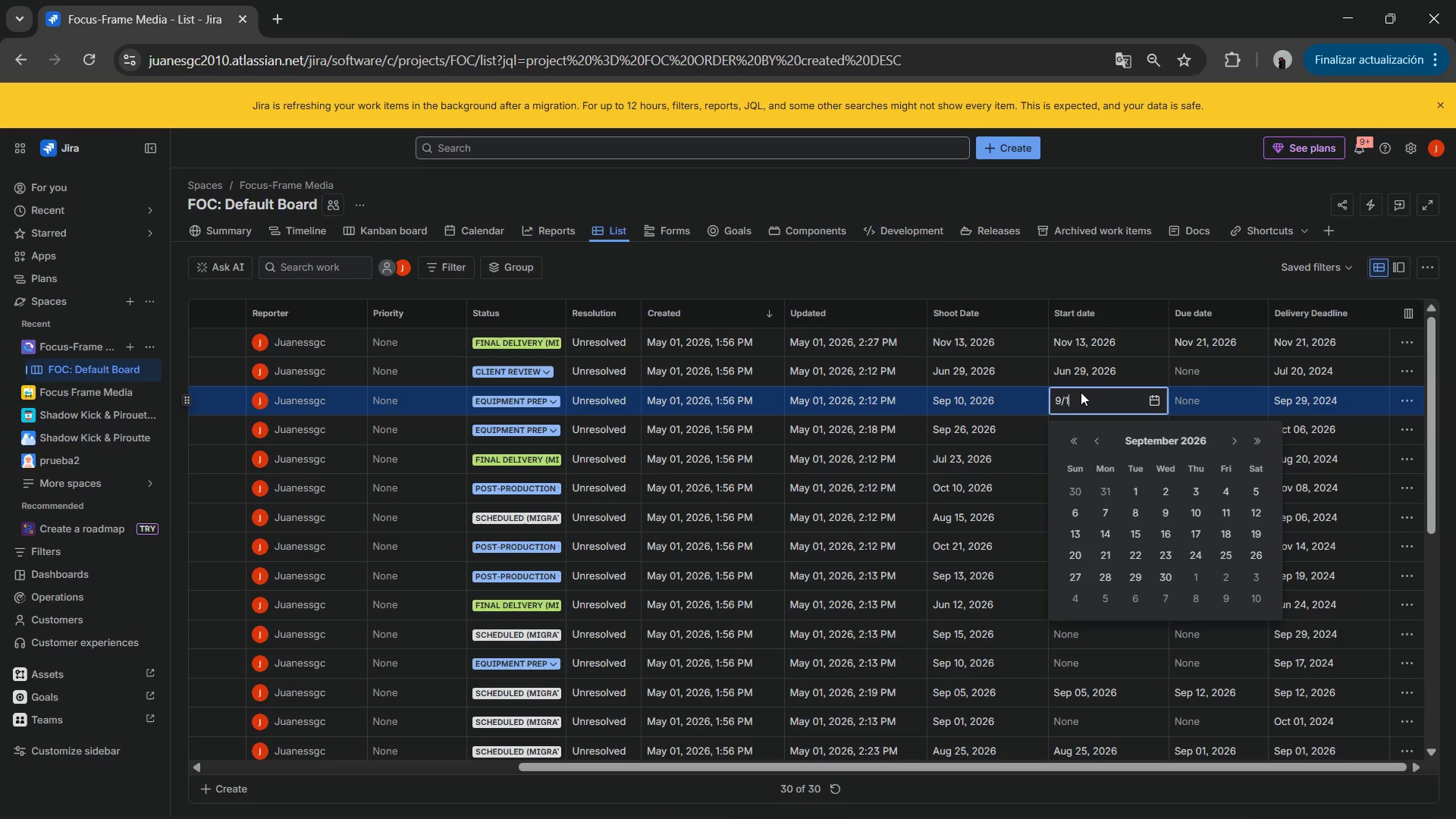 
key(Numpad1)
 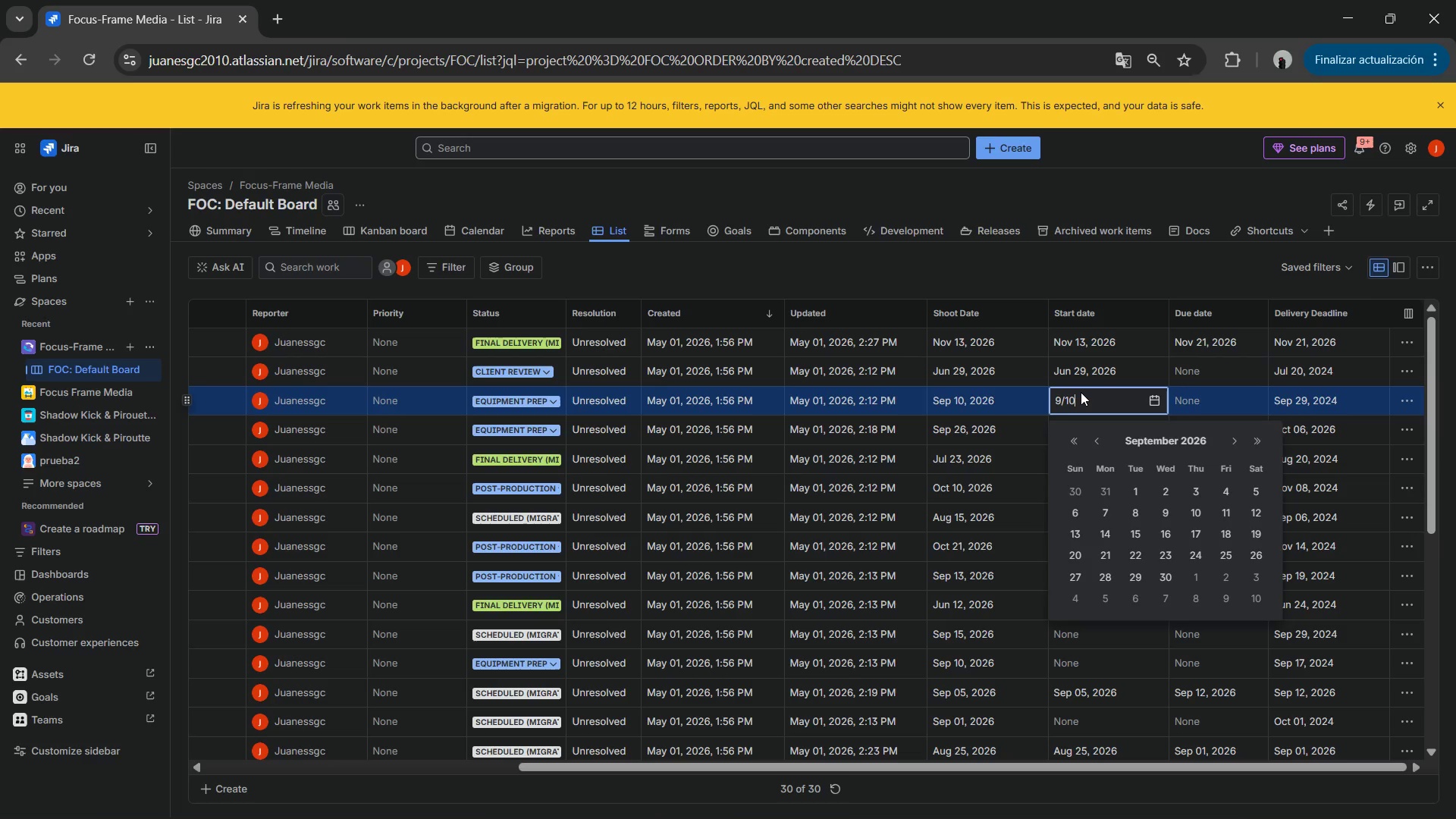 
key(Numpad0)
 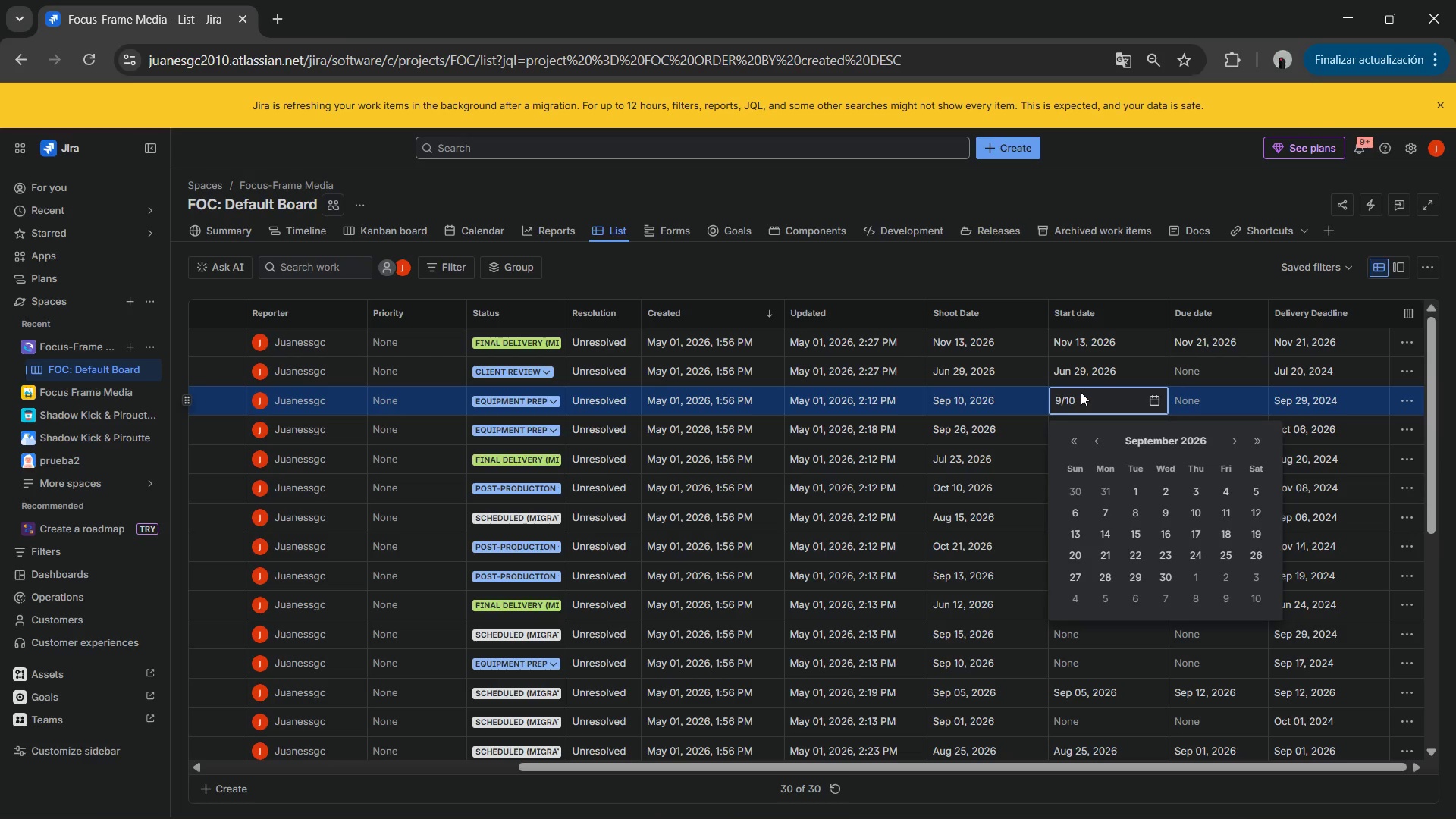 
key(NumpadDivide)
 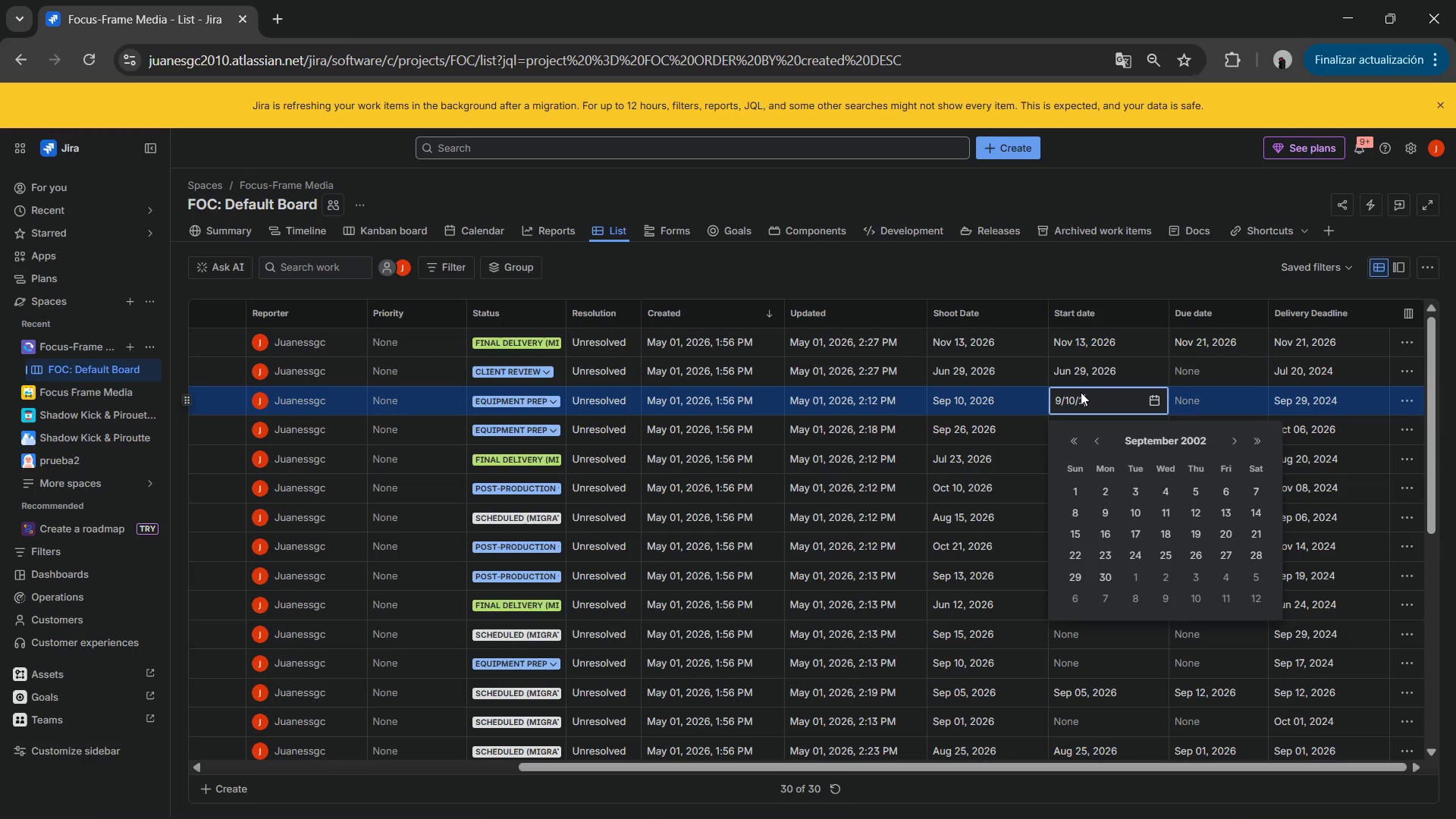 
key(Numpad2)
 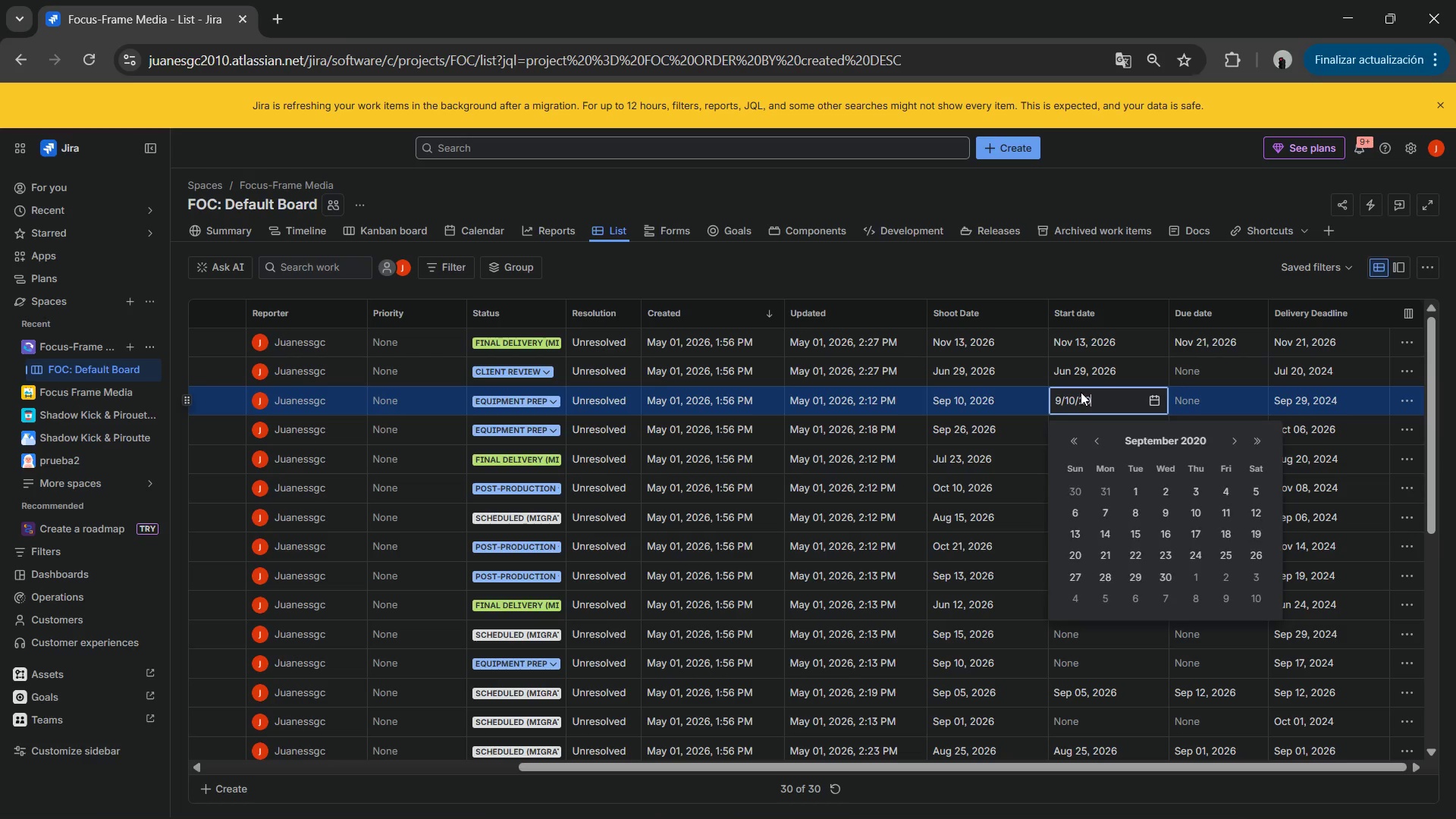 
key(Numpad0)
 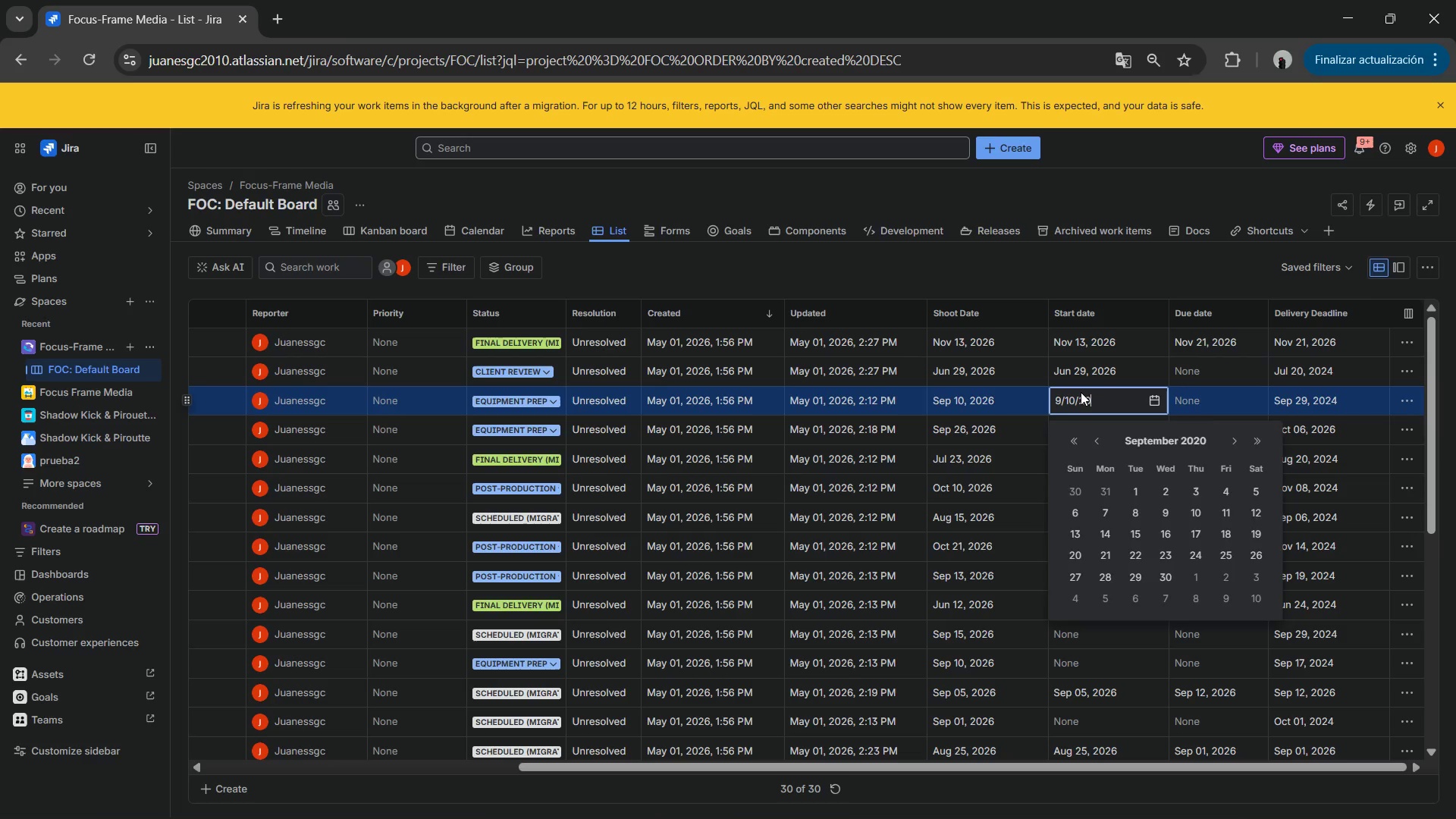 
key(Numpad2)
 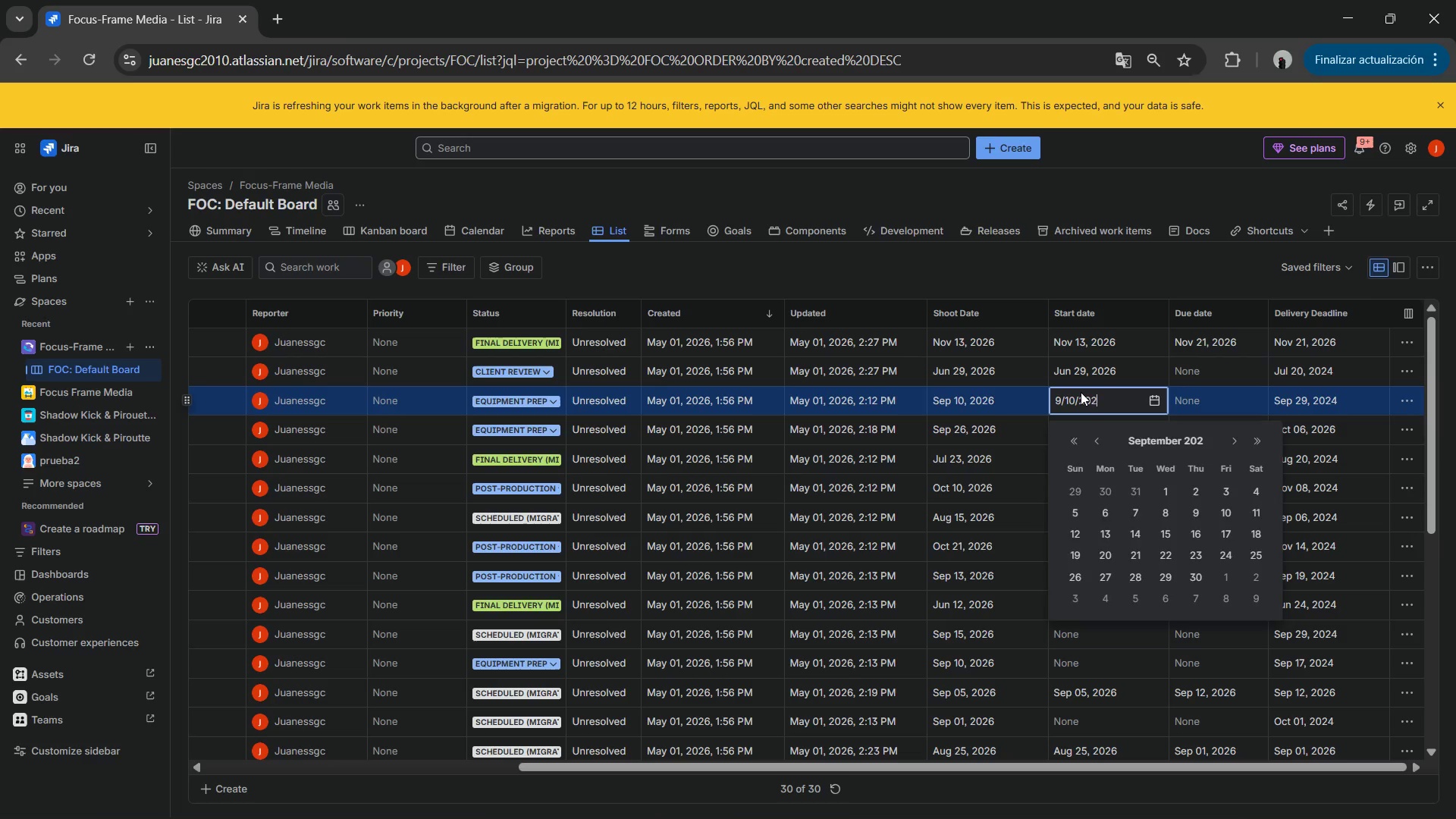 
key(Numpad6)
 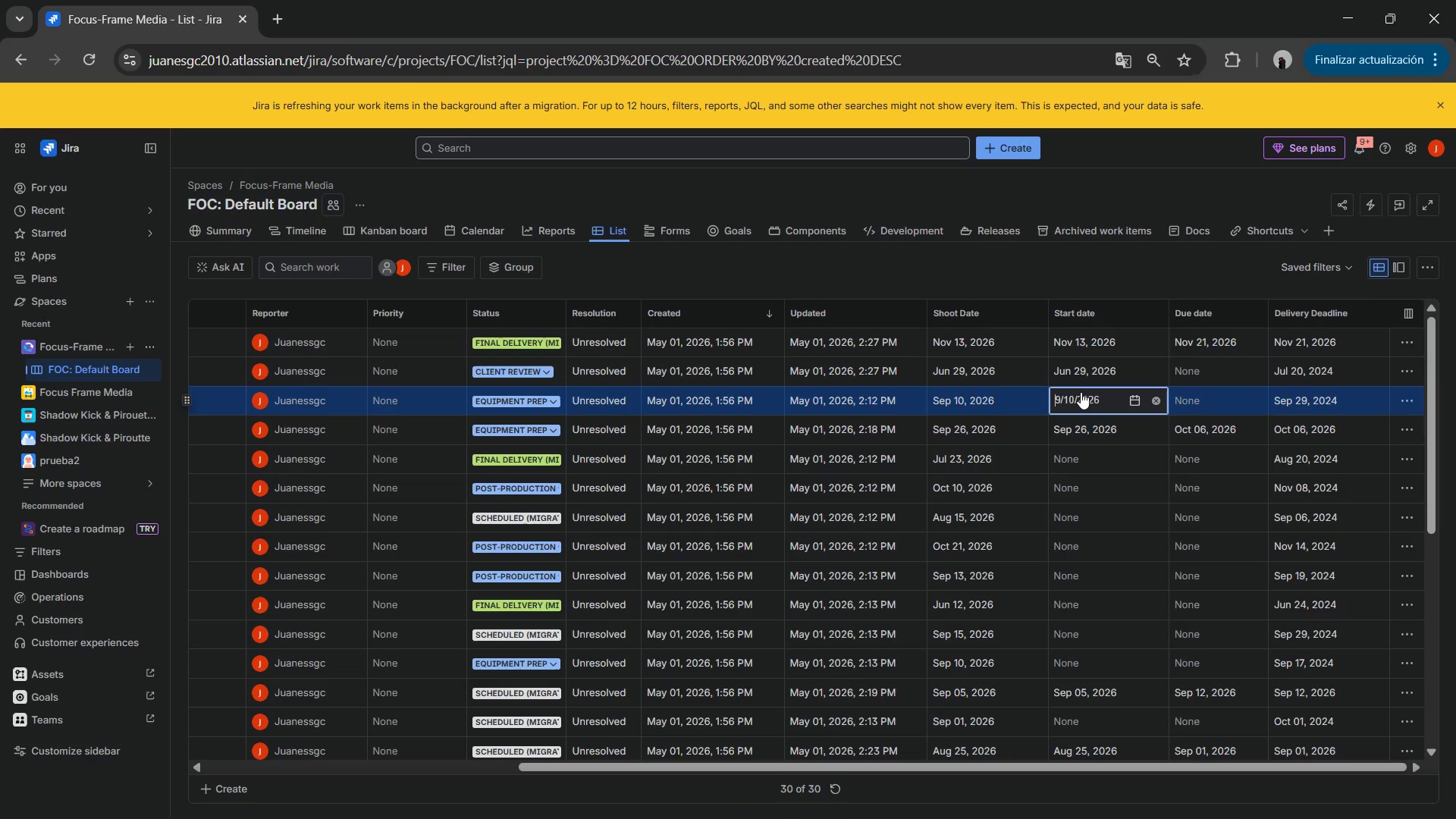 
key(NumpadEnter)
 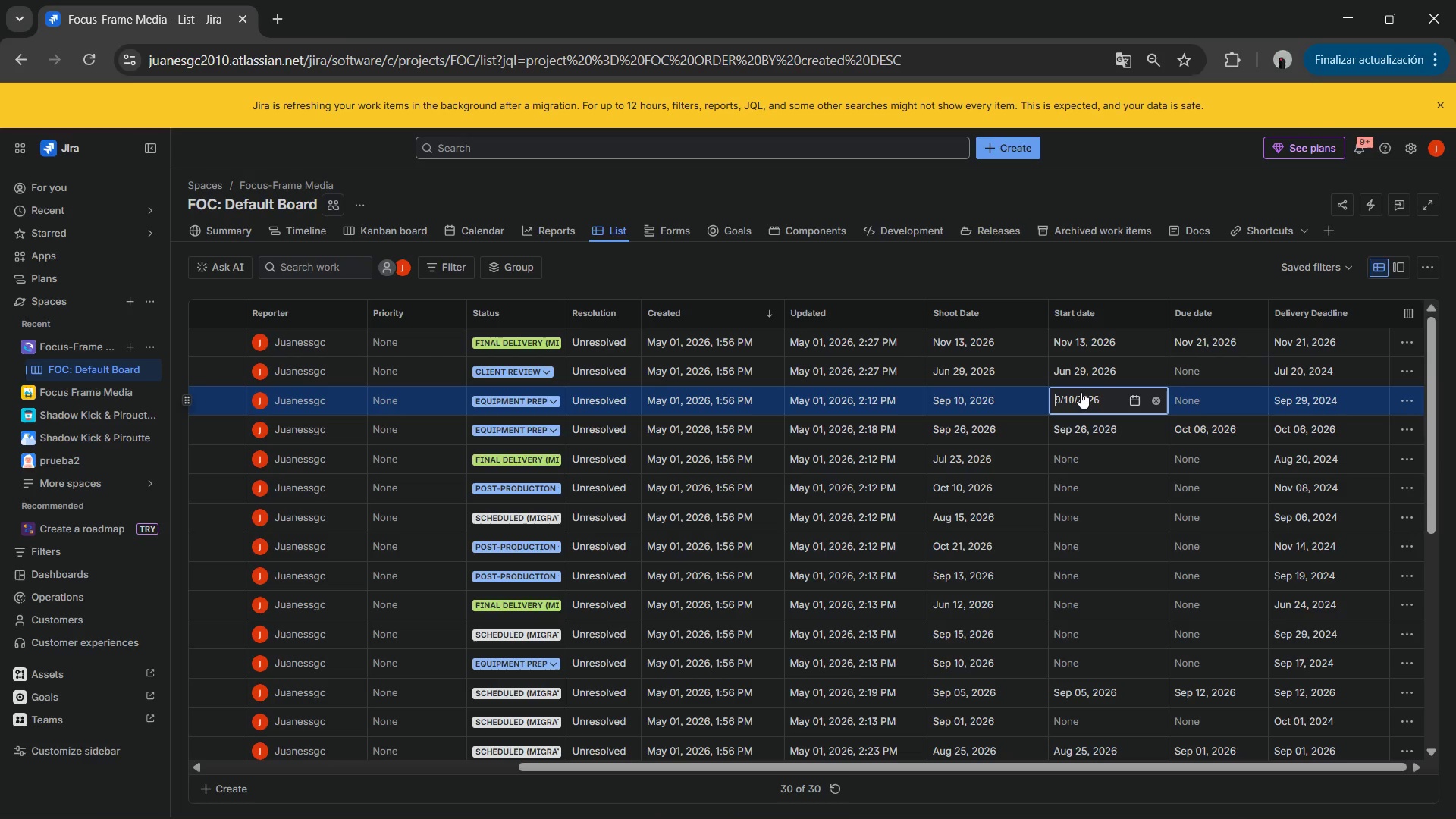 
key(NumpadEnter)
 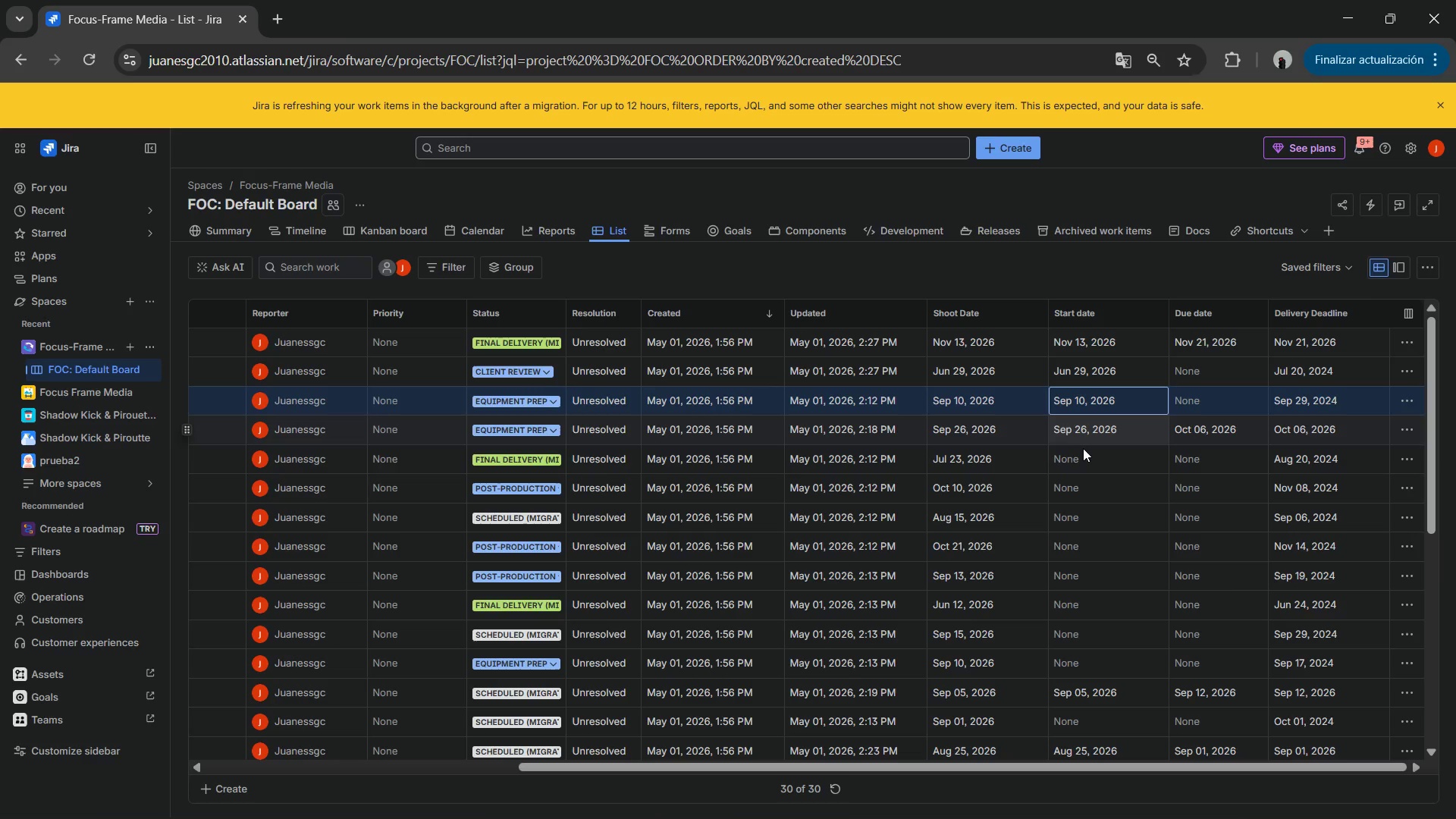 
left_click([1084, 457])
 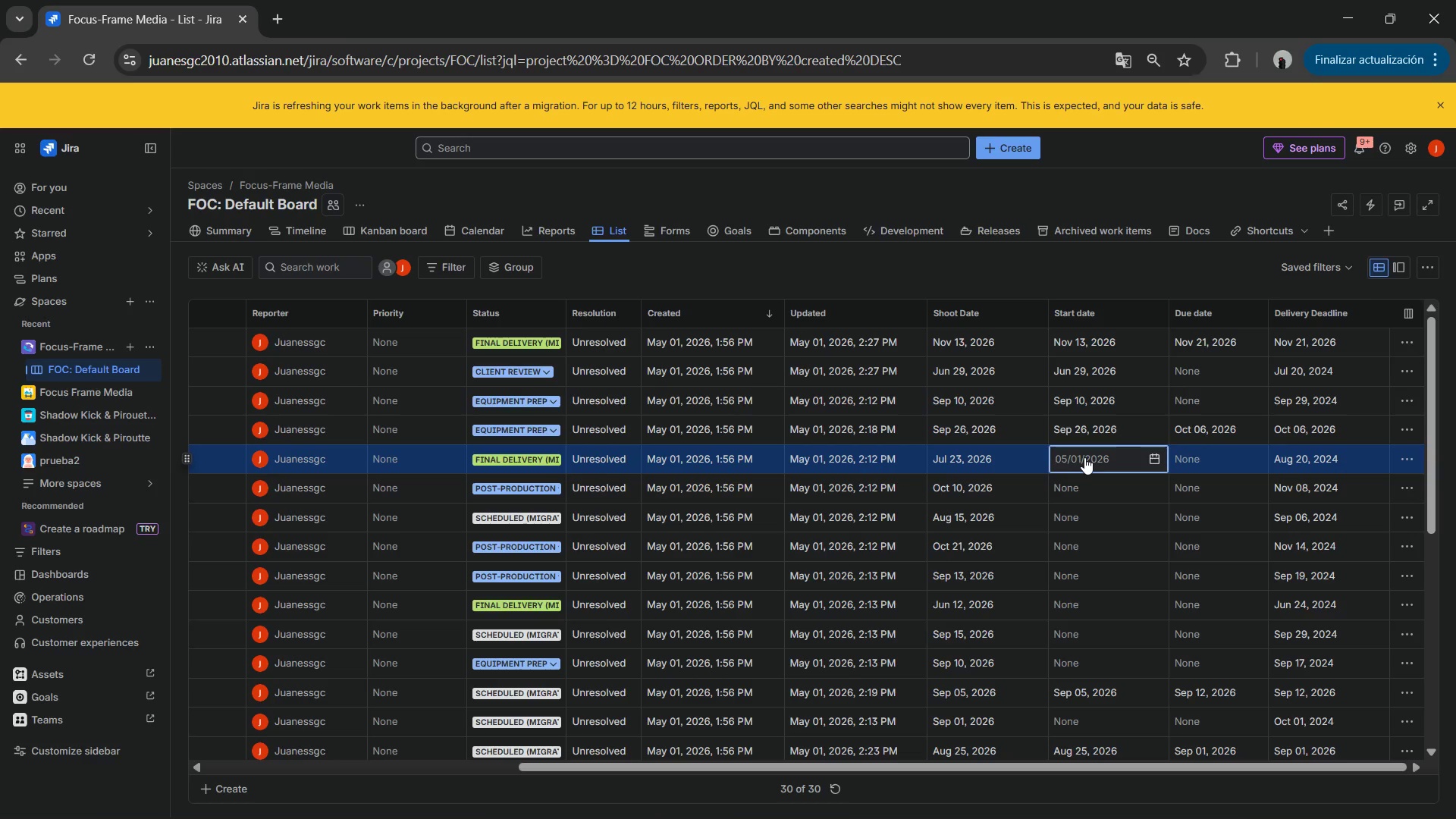 
key(Numpad7)
 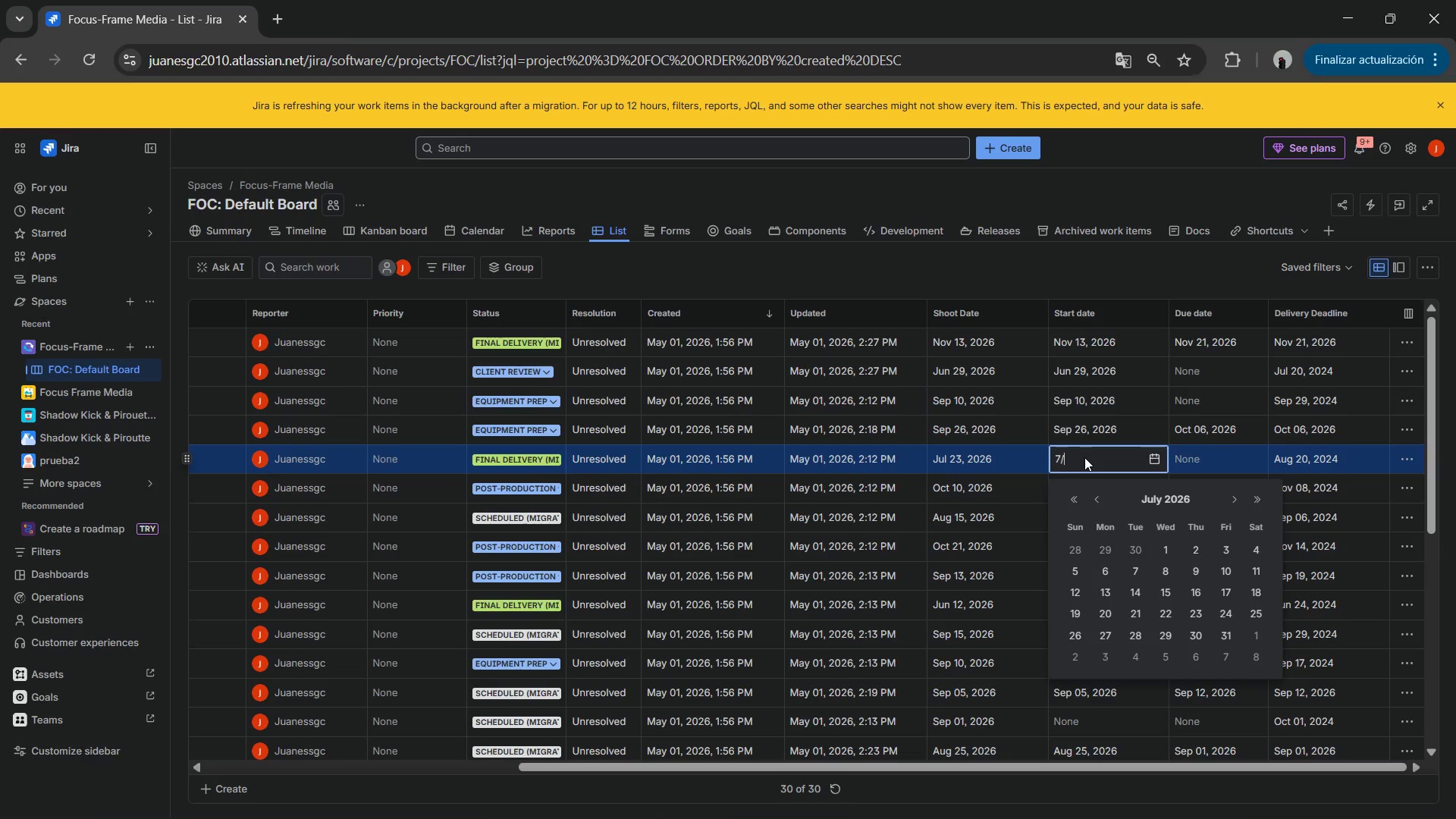 
key(NumpadDivide)
 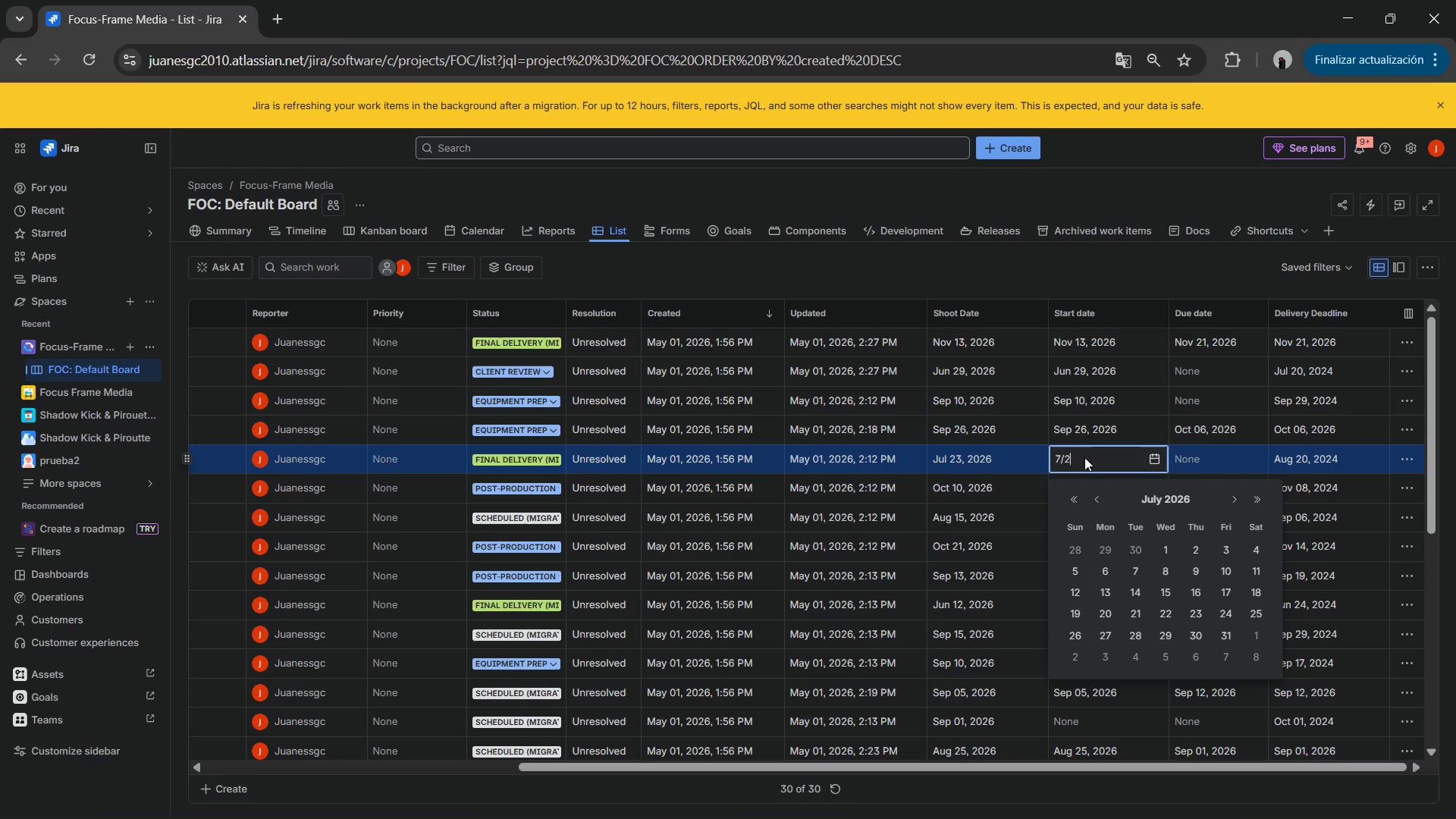 
key(Numpad2)
 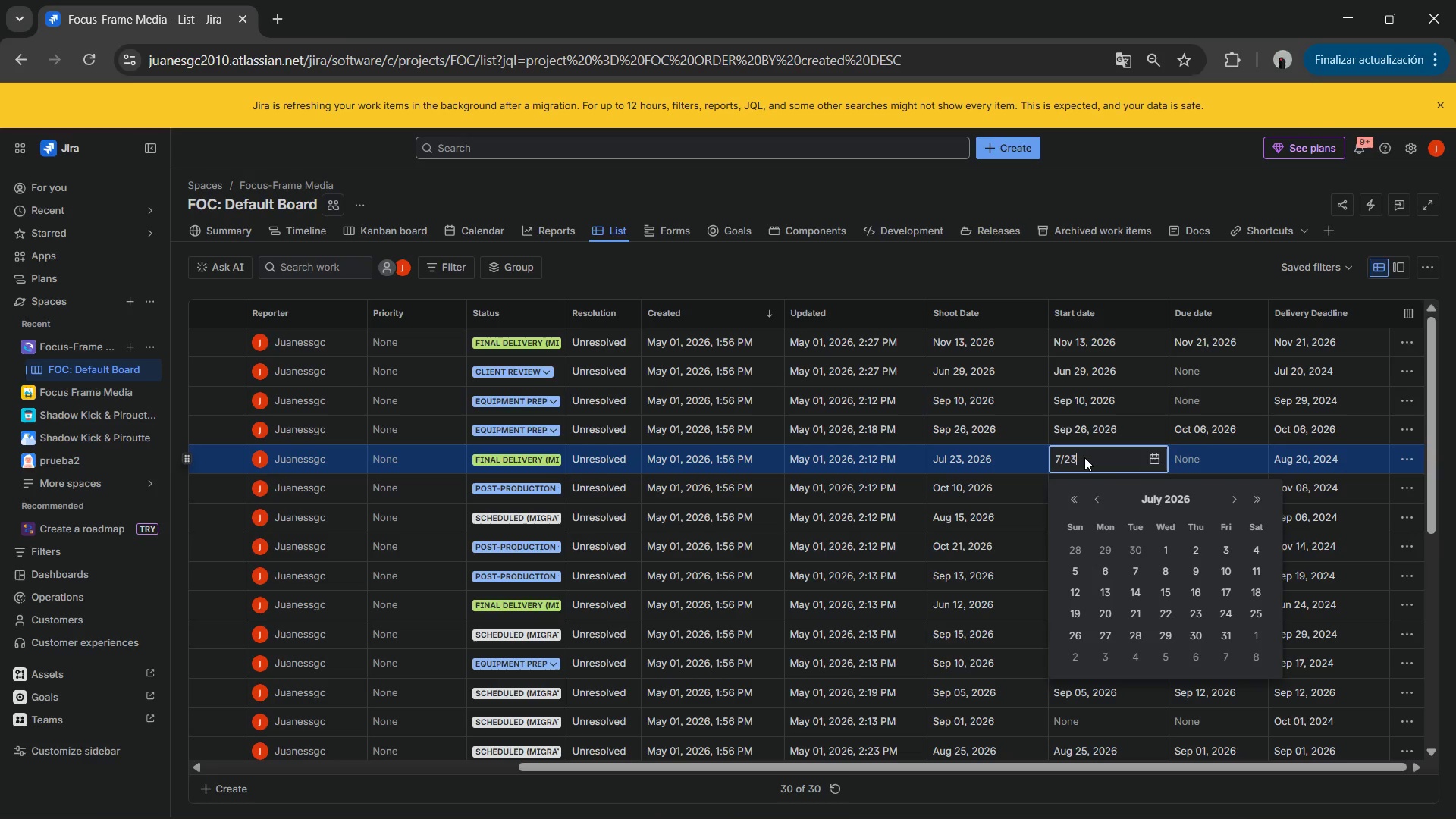 
key(Numpad3)
 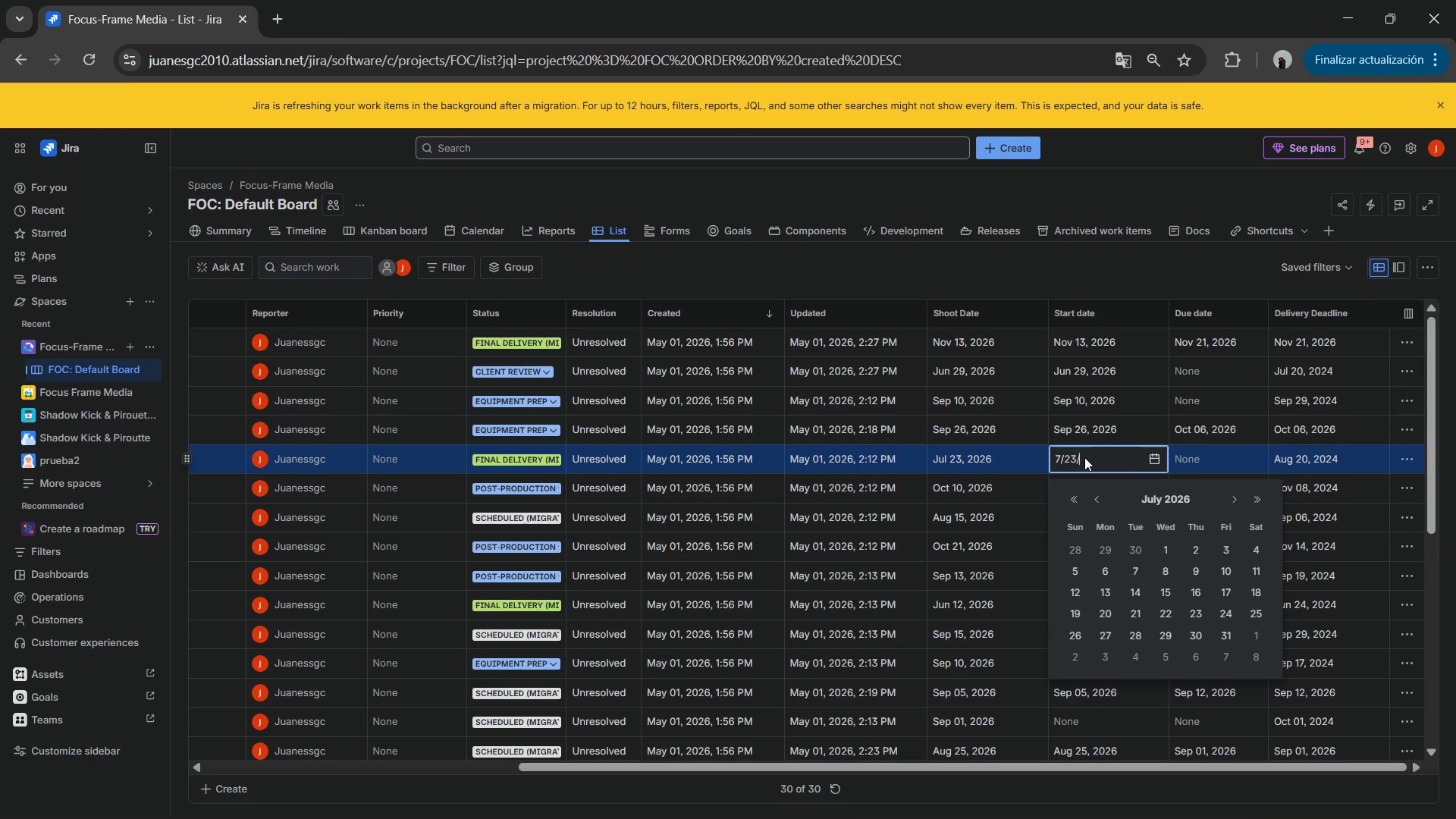 
key(NumpadDivide)
 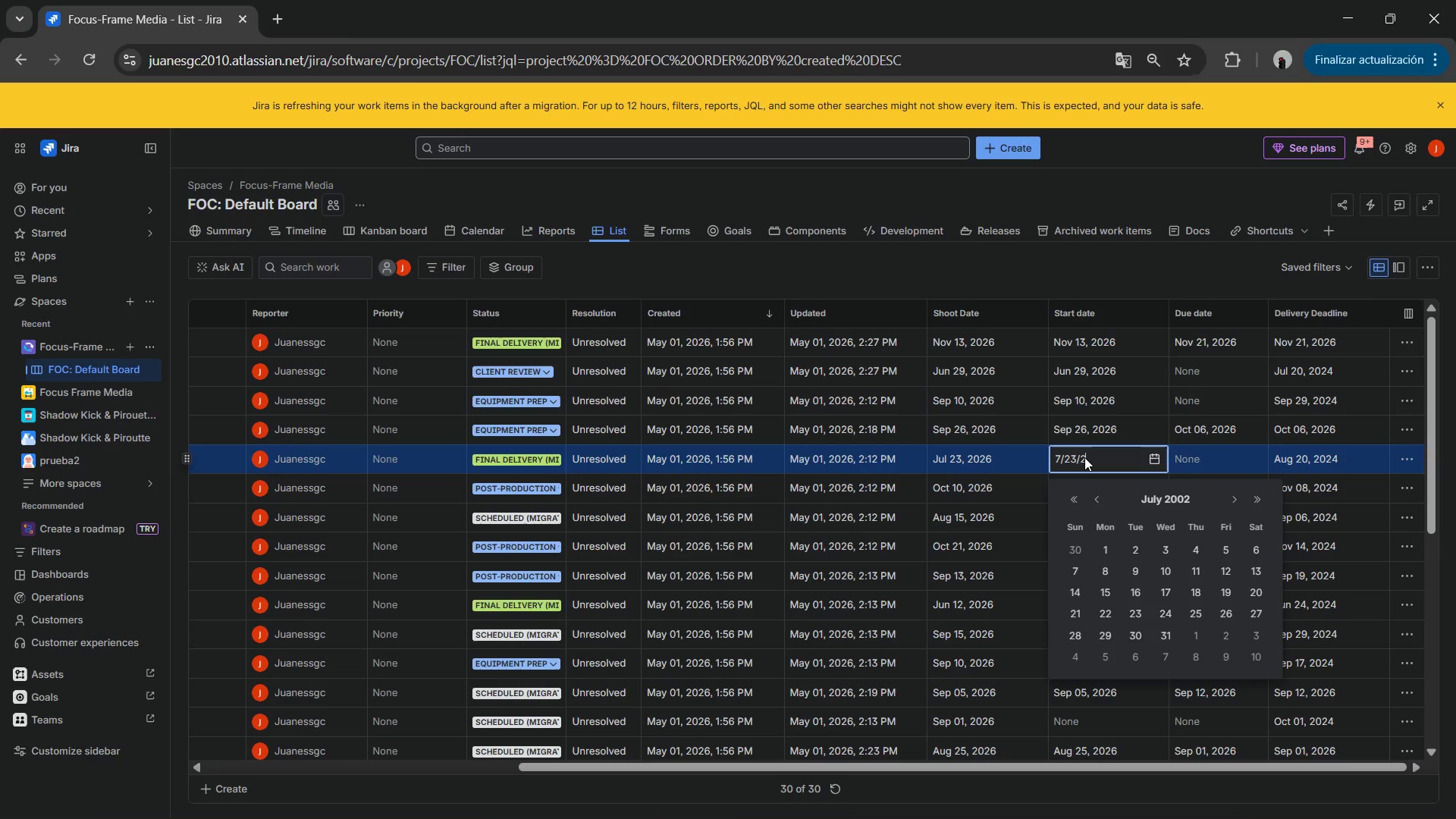 
key(Numpad2)
 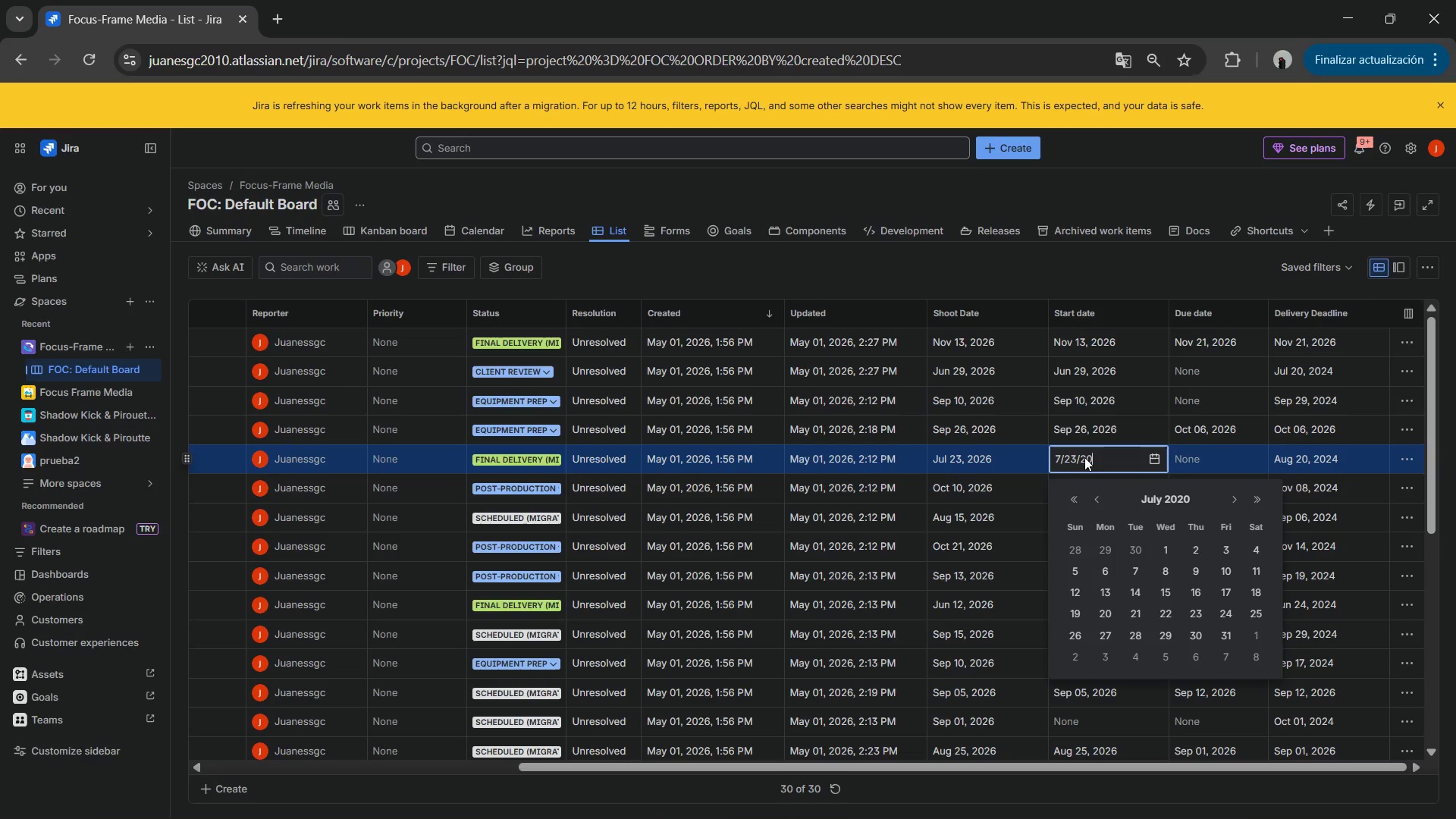 
key(Numpad0)
 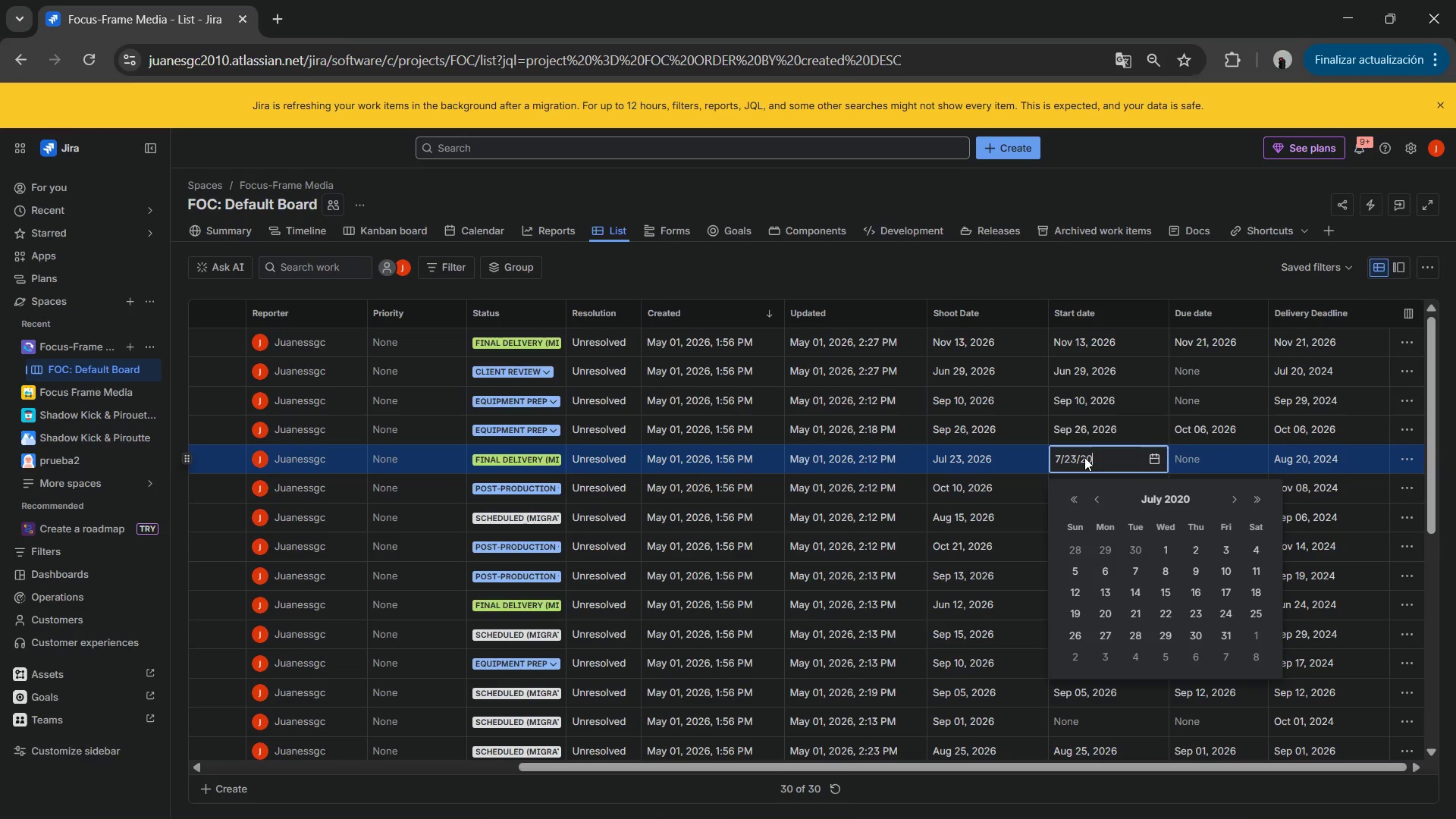 
key(Numpad2)
 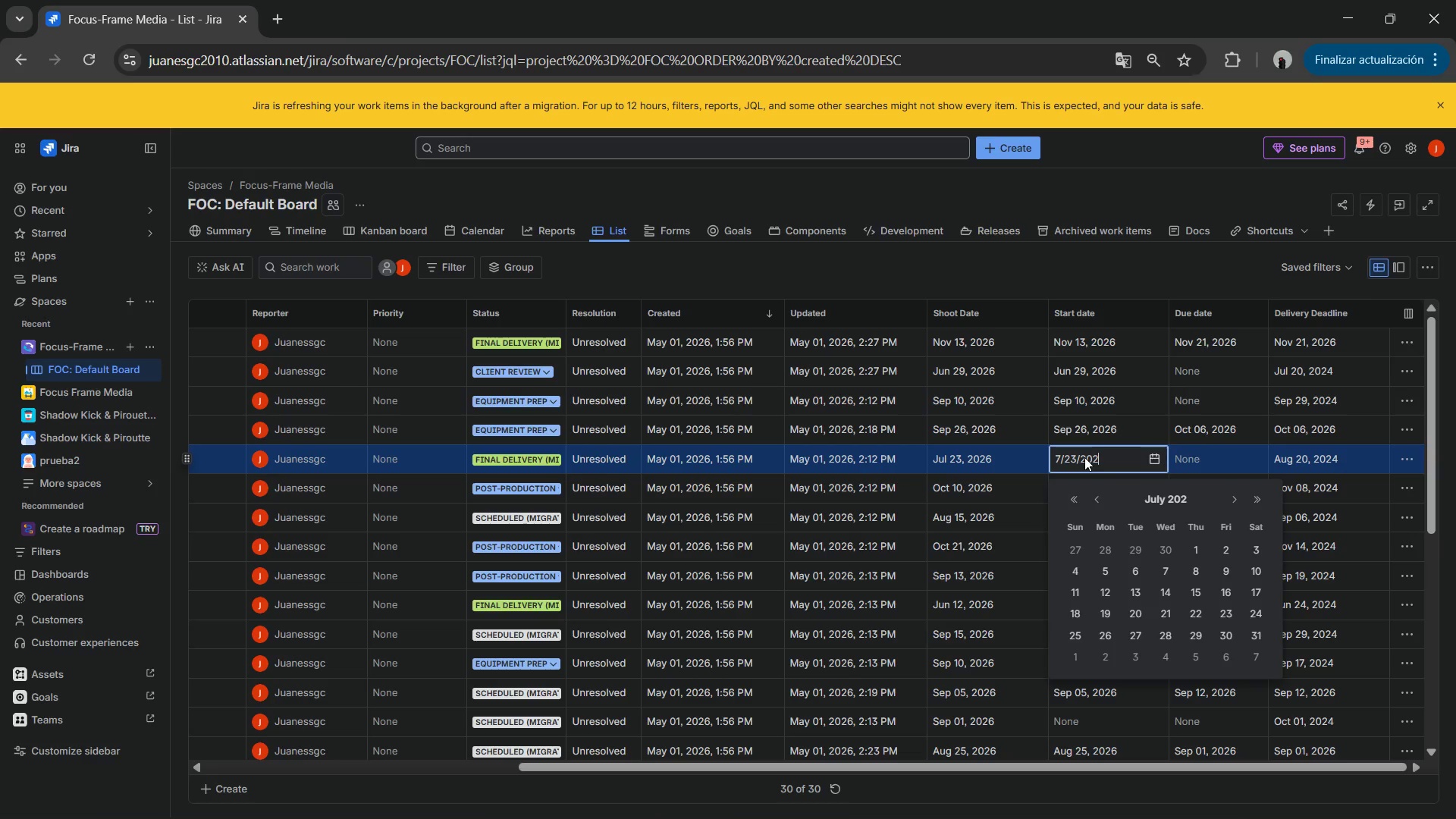 
key(Numpad6)
 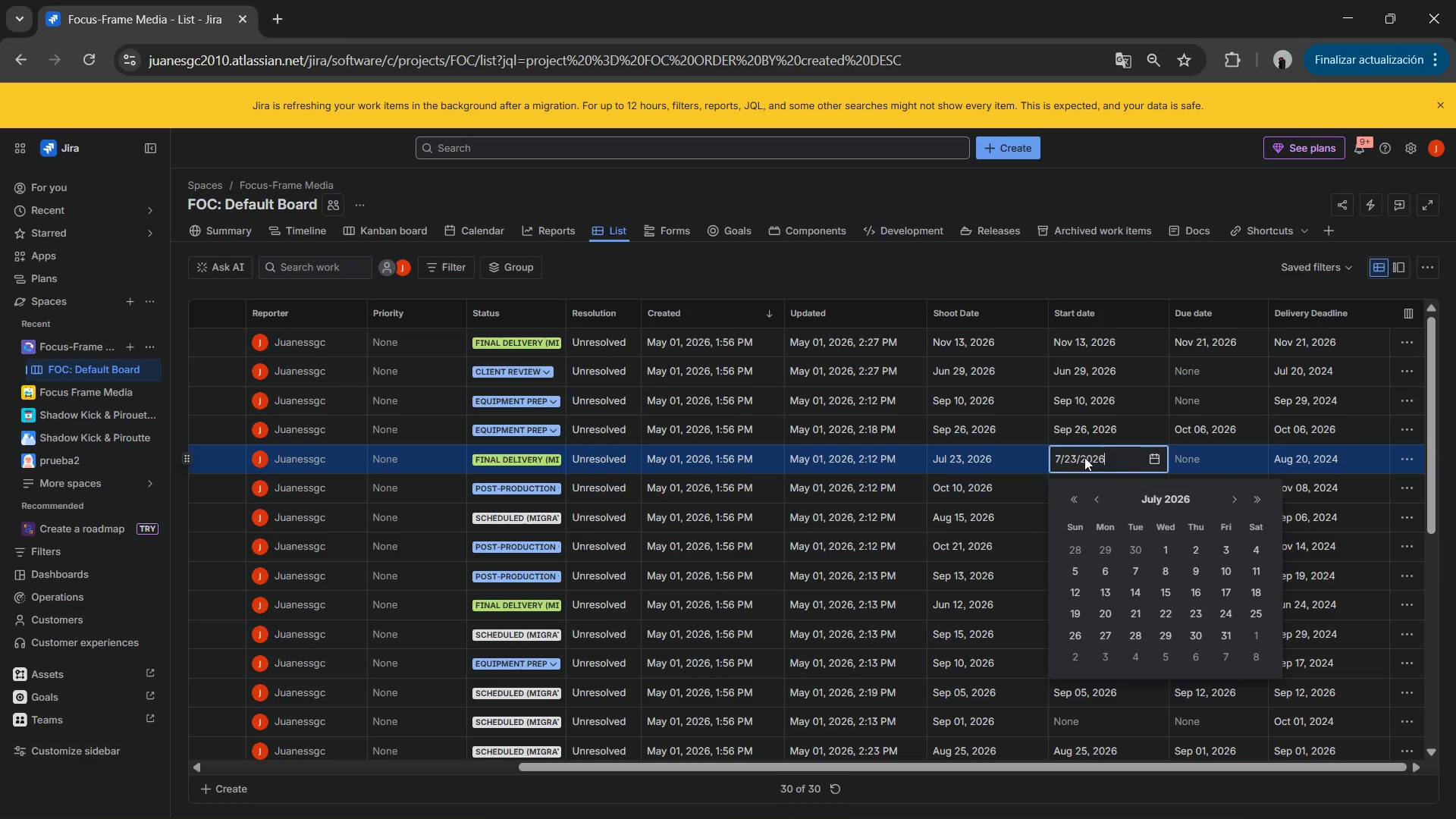 
key(NumpadEnter)
 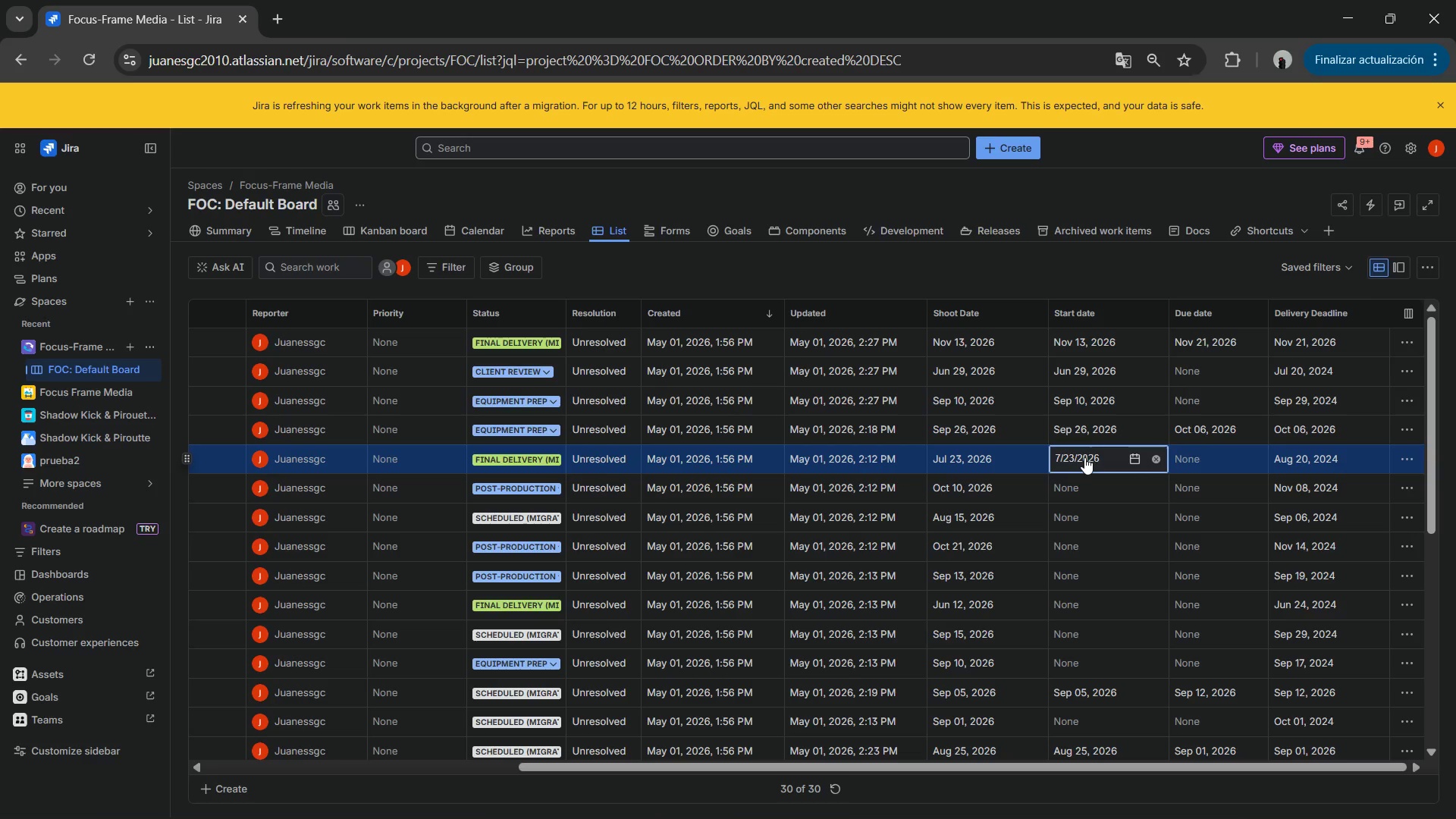 
key(NumpadEnter)
 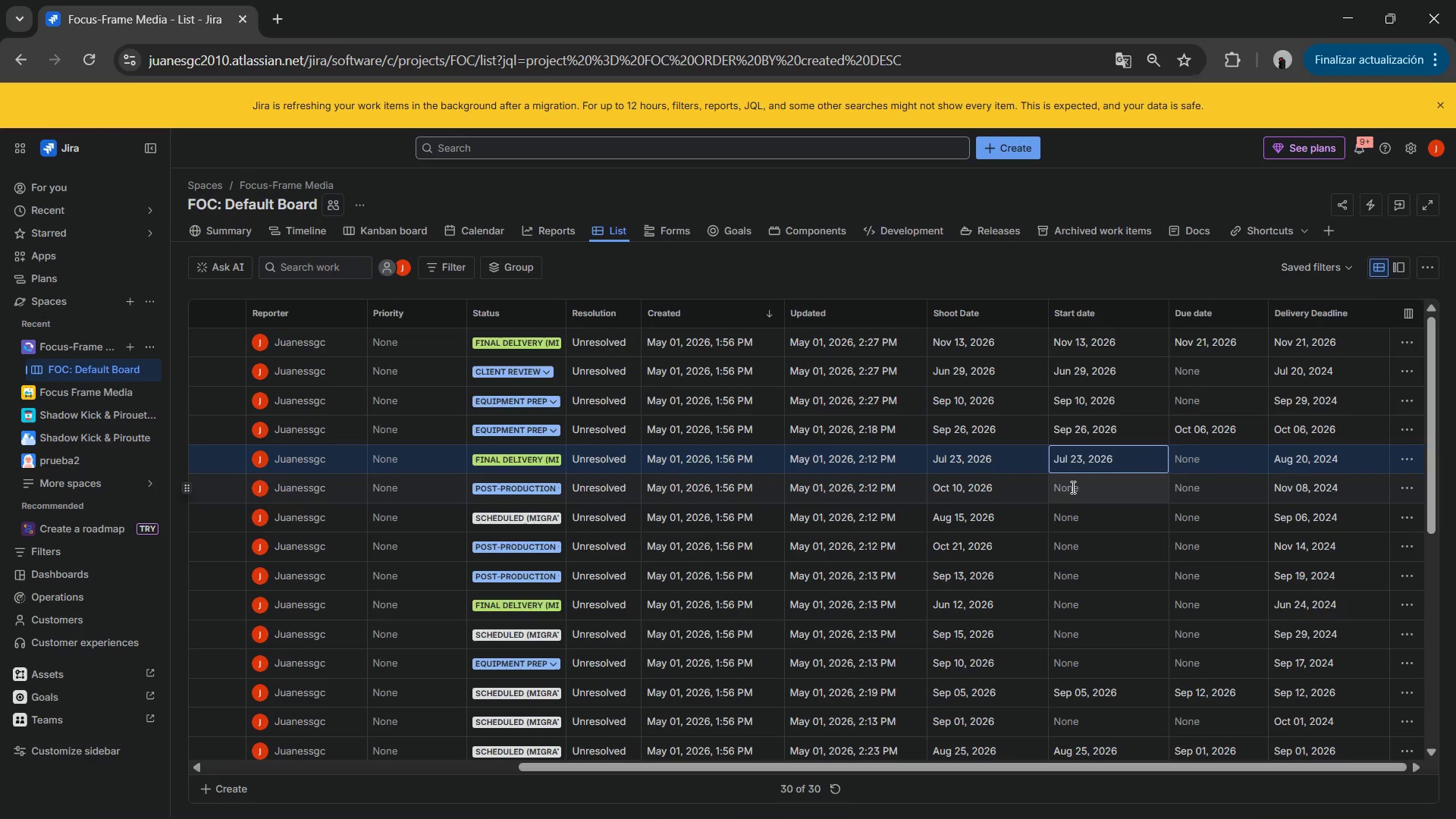 
left_click([1072, 487])
 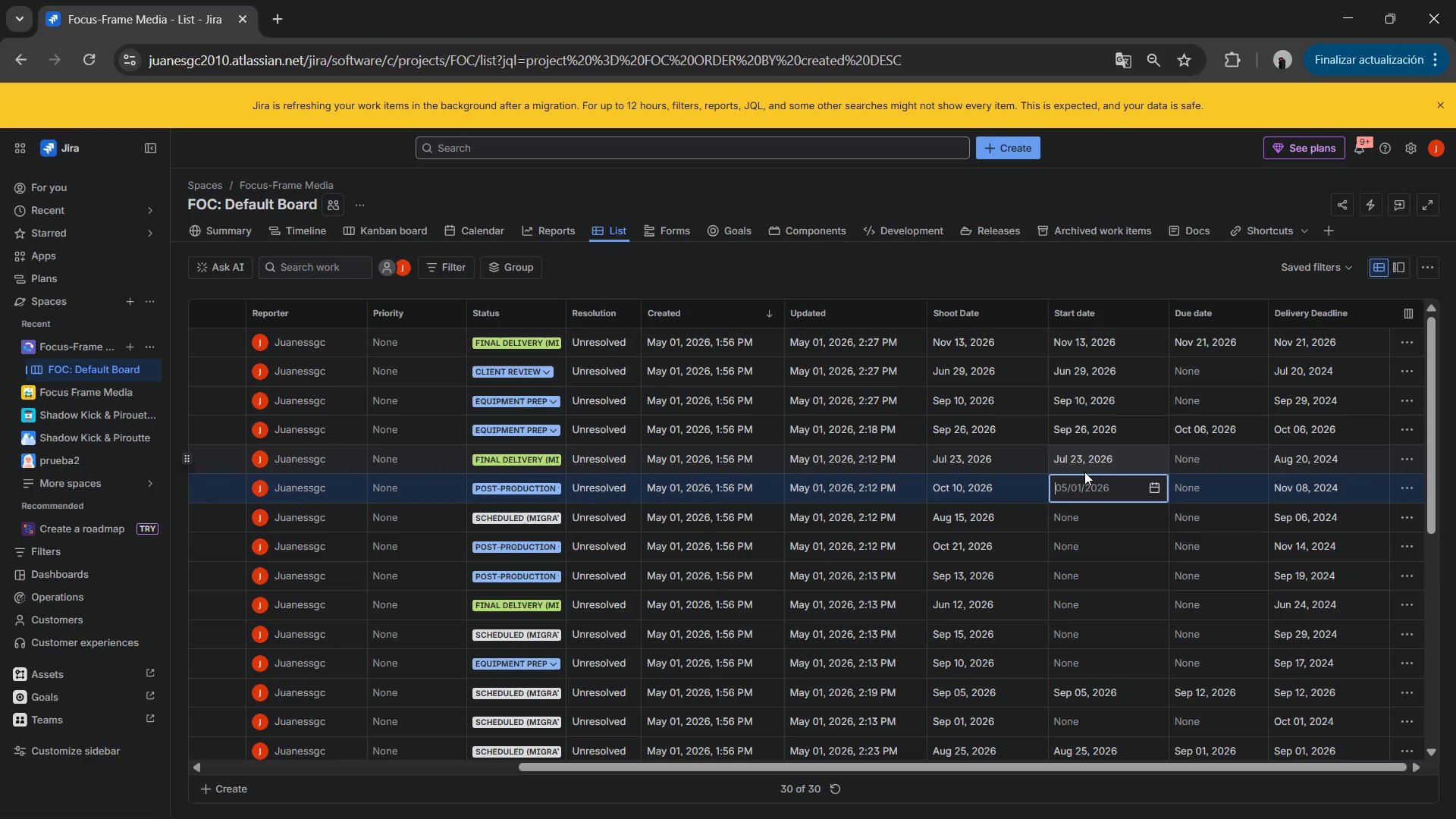 
key(Numpad1)
 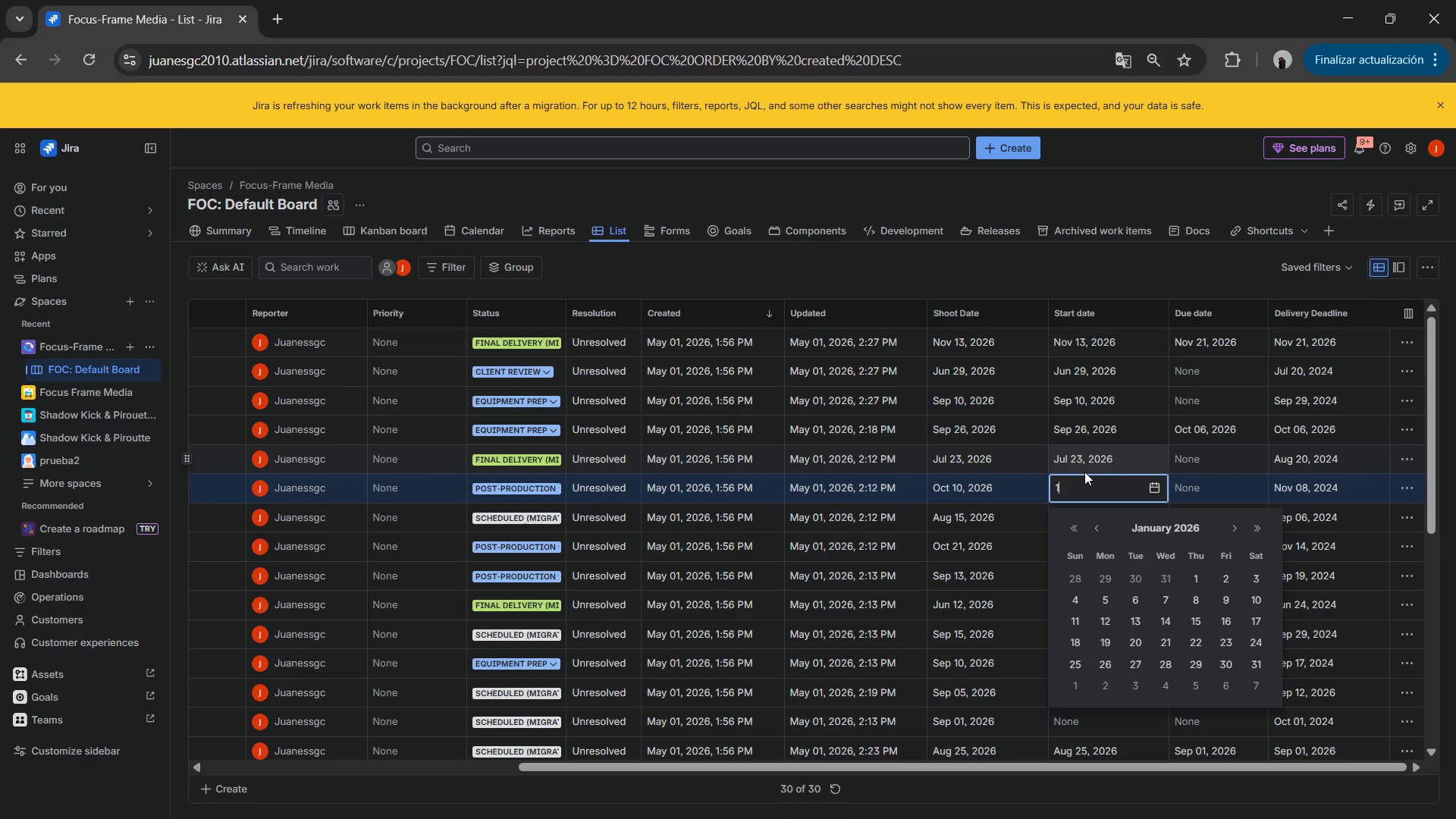 
key(Numpad0)
 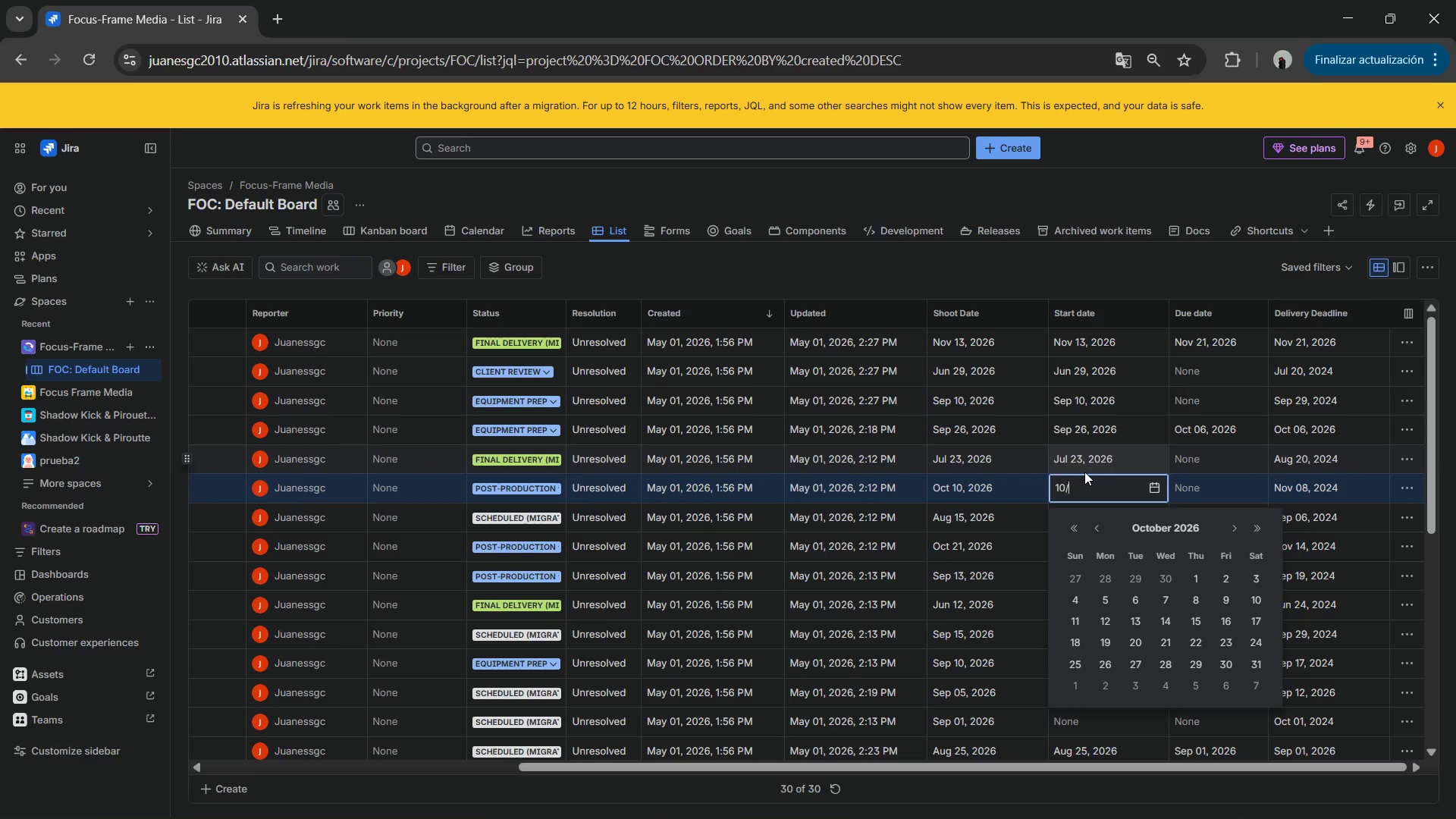 
key(NumpadDivide)
 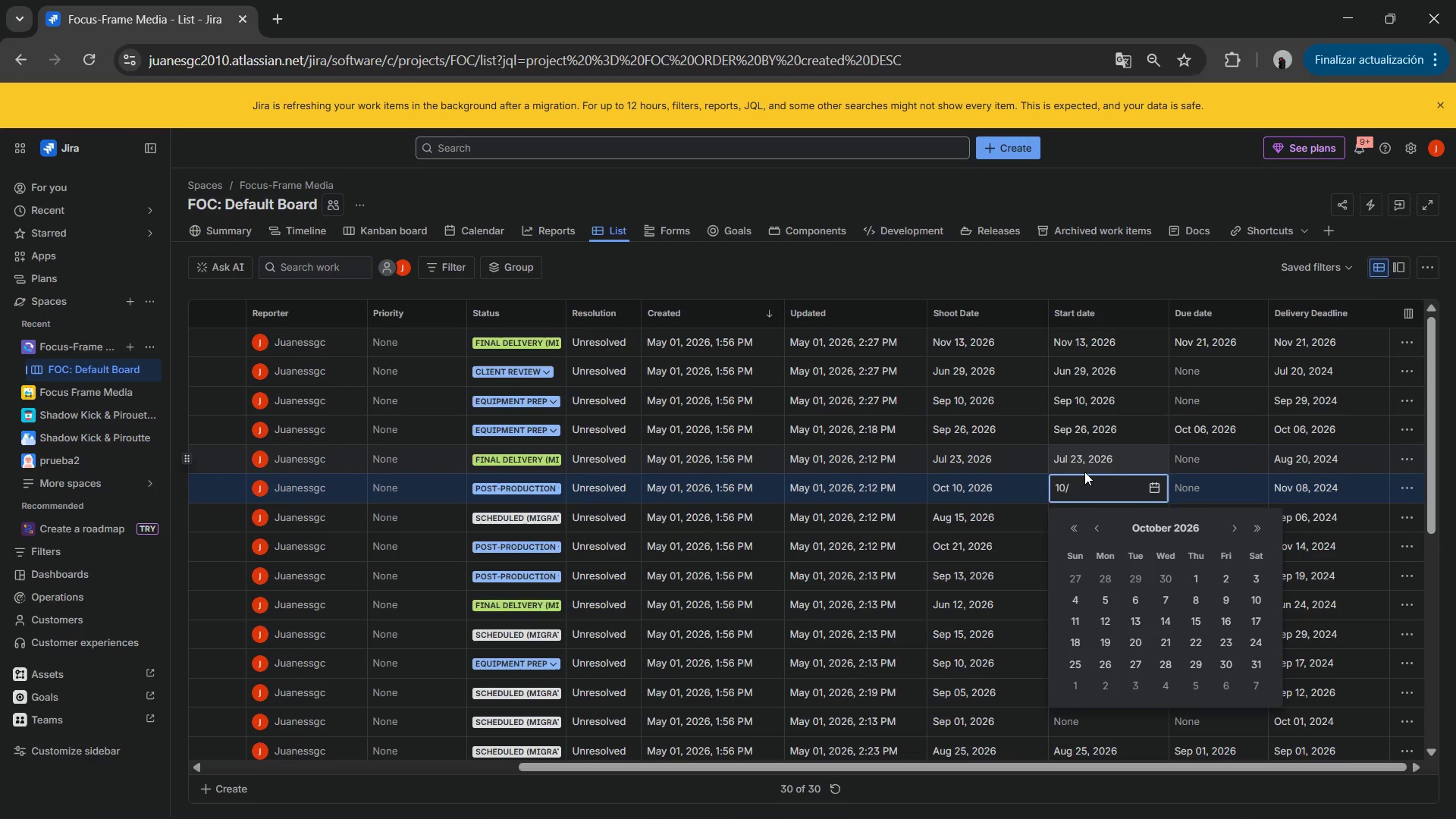 
key(Numpad1)
 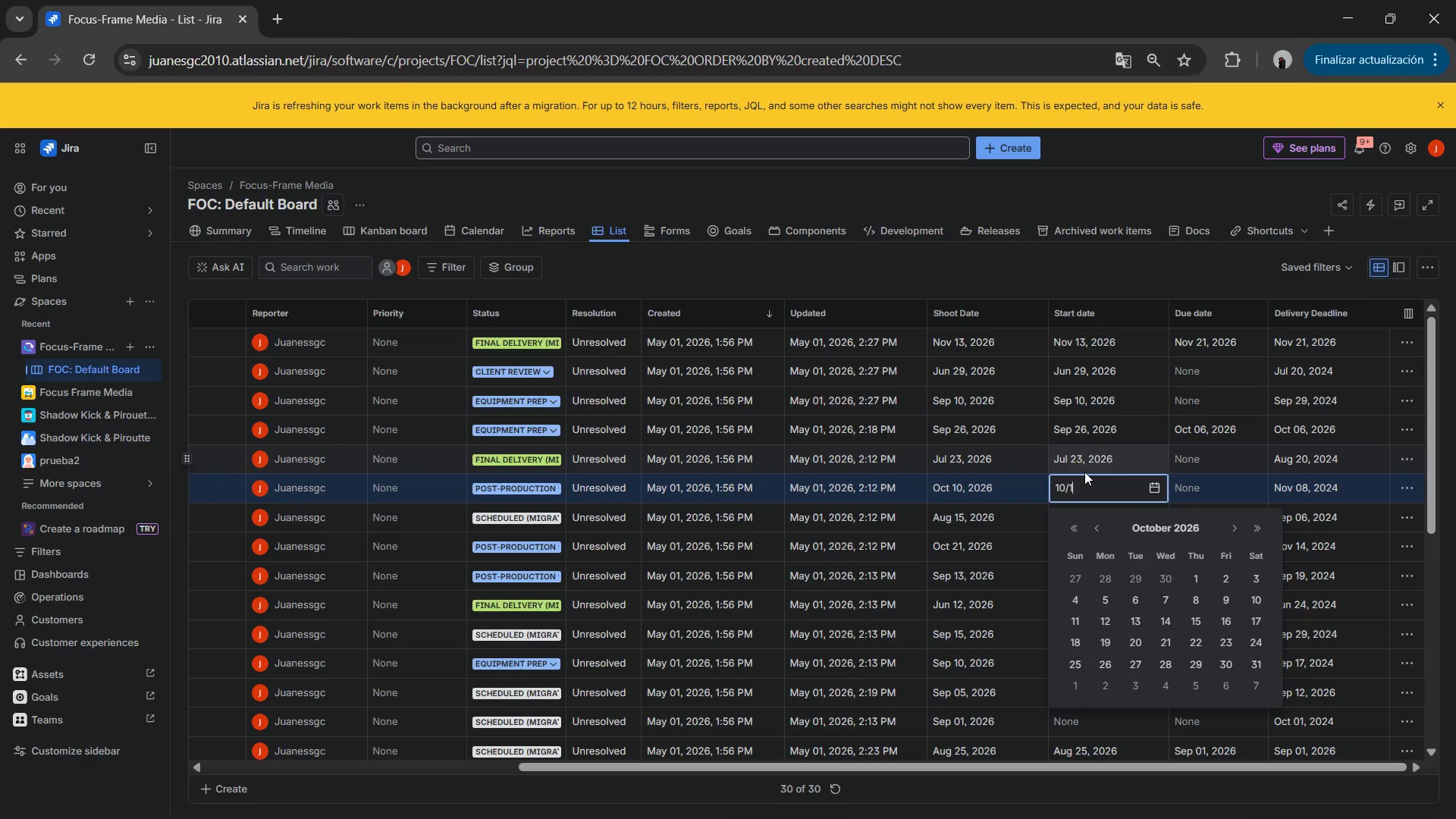 
key(Numpad0)
 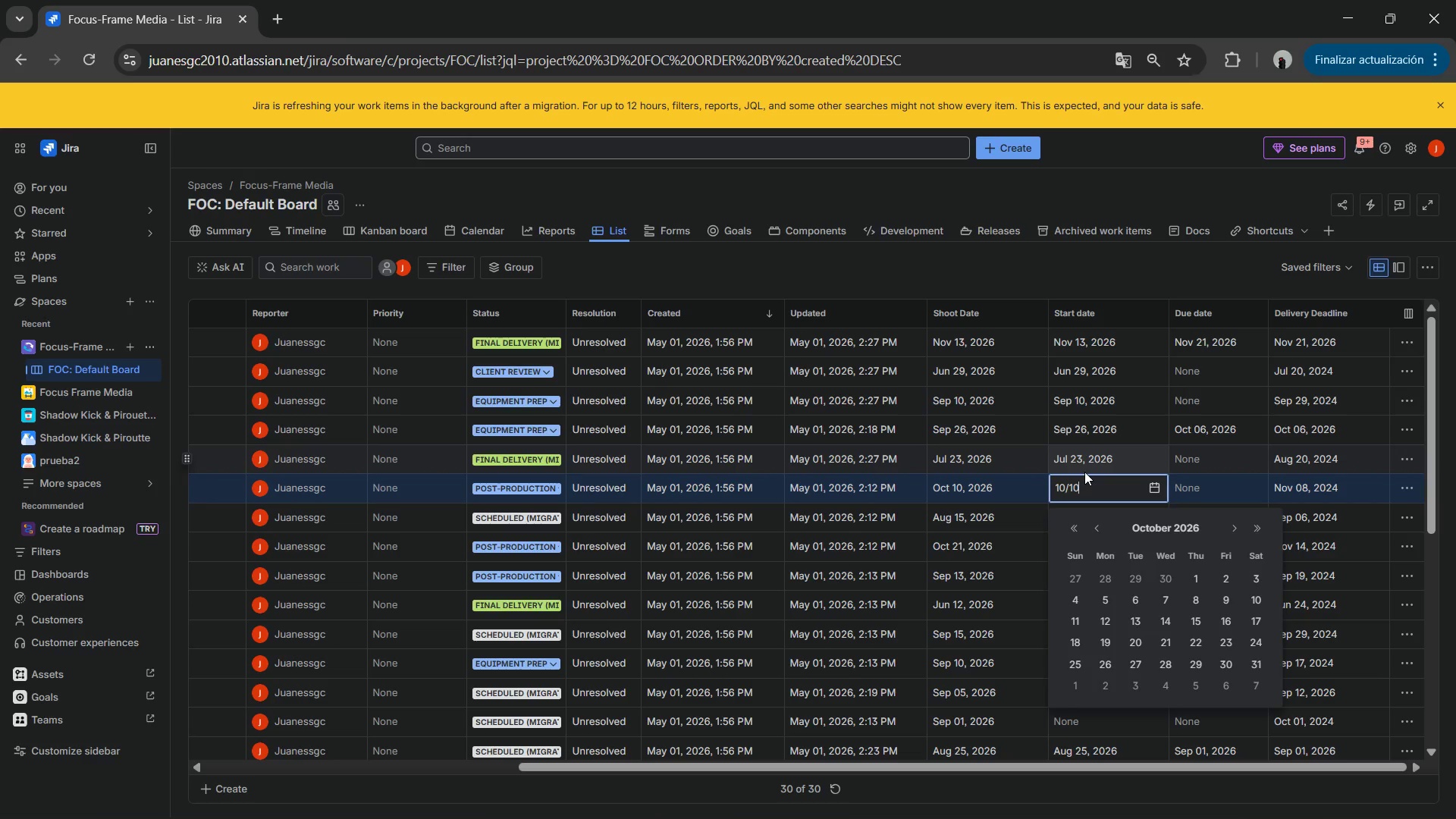 
key(NumpadDivide)
 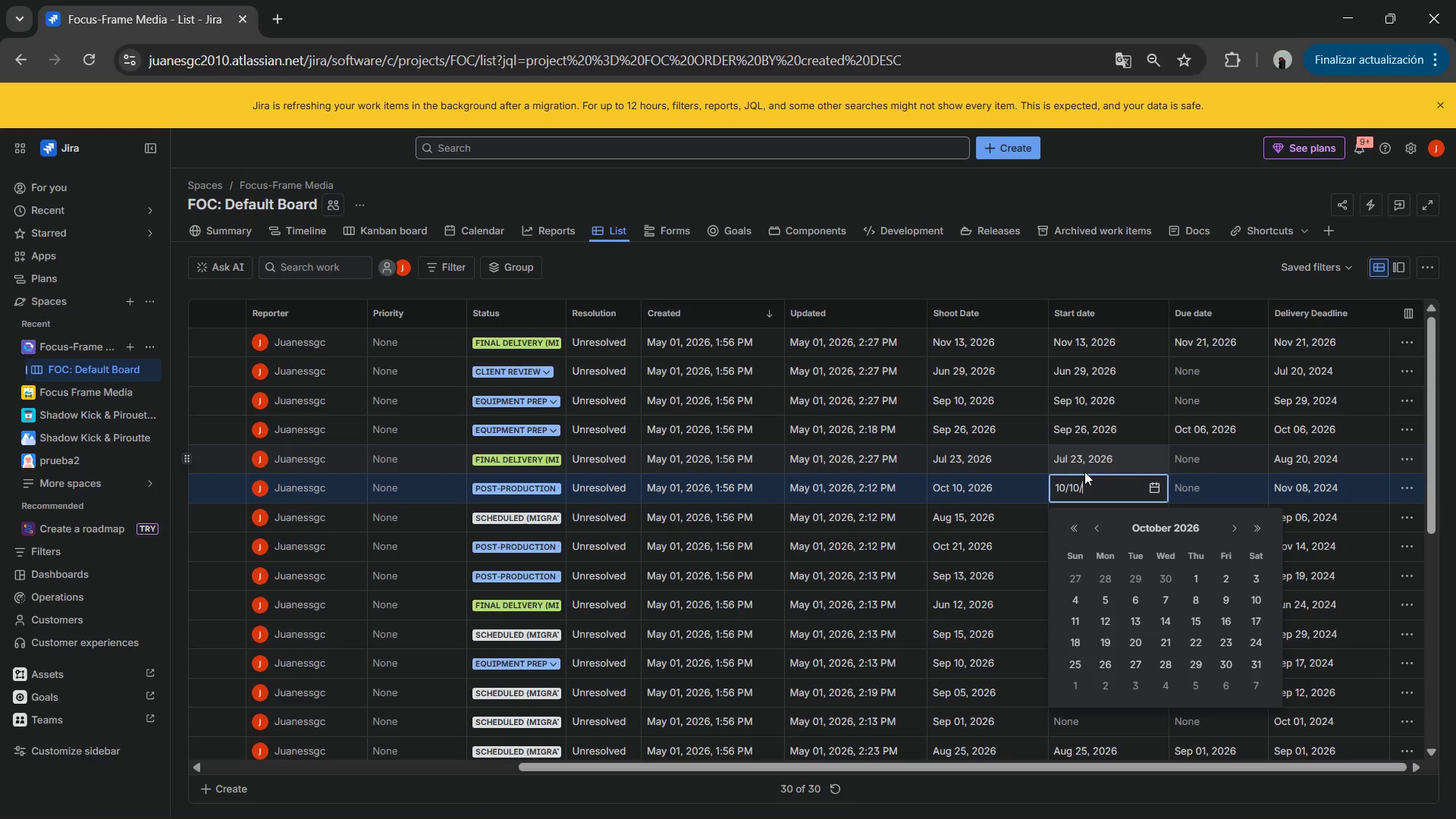 
key(Numpad2)
 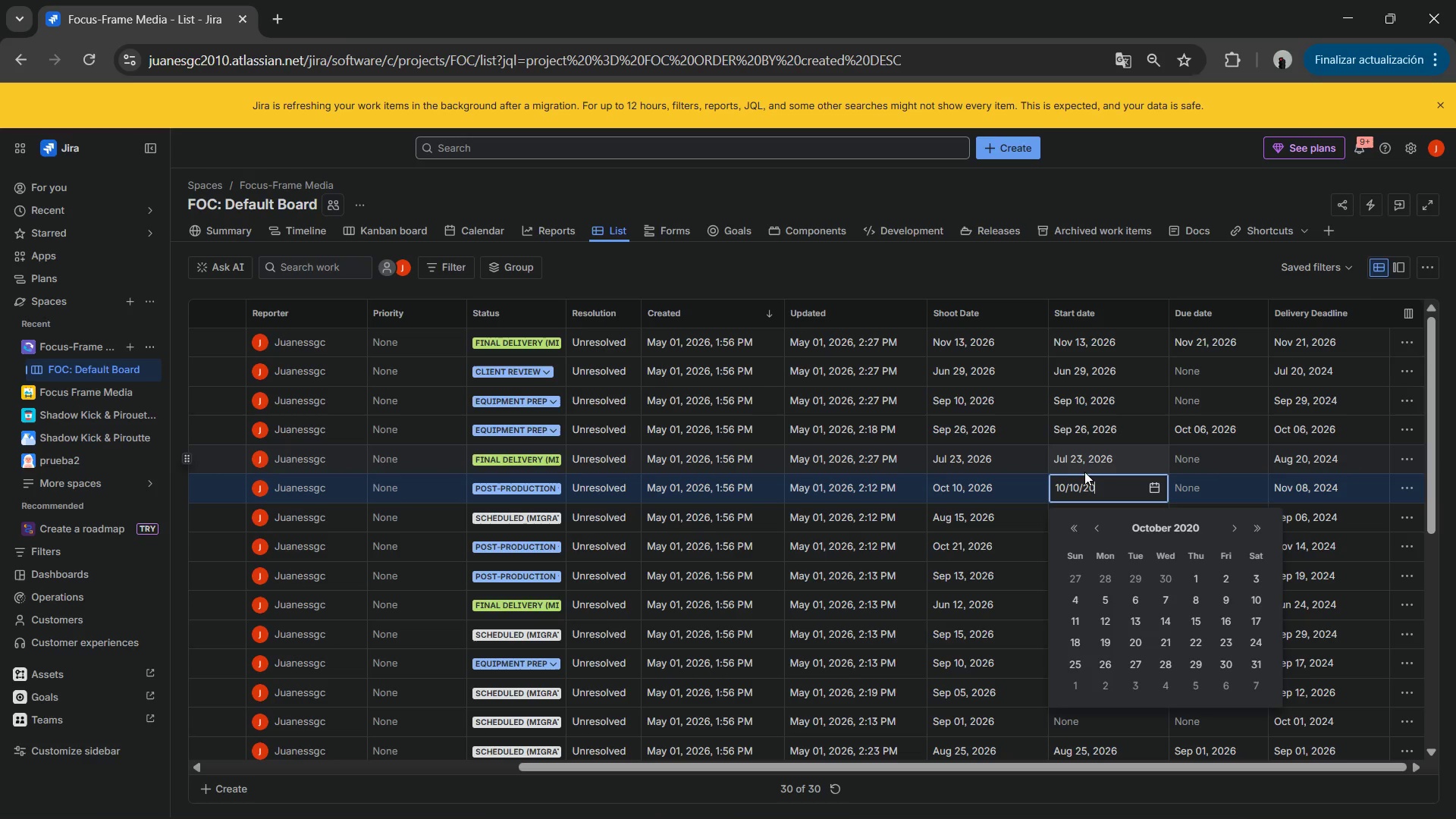 
key(Numpad0)
 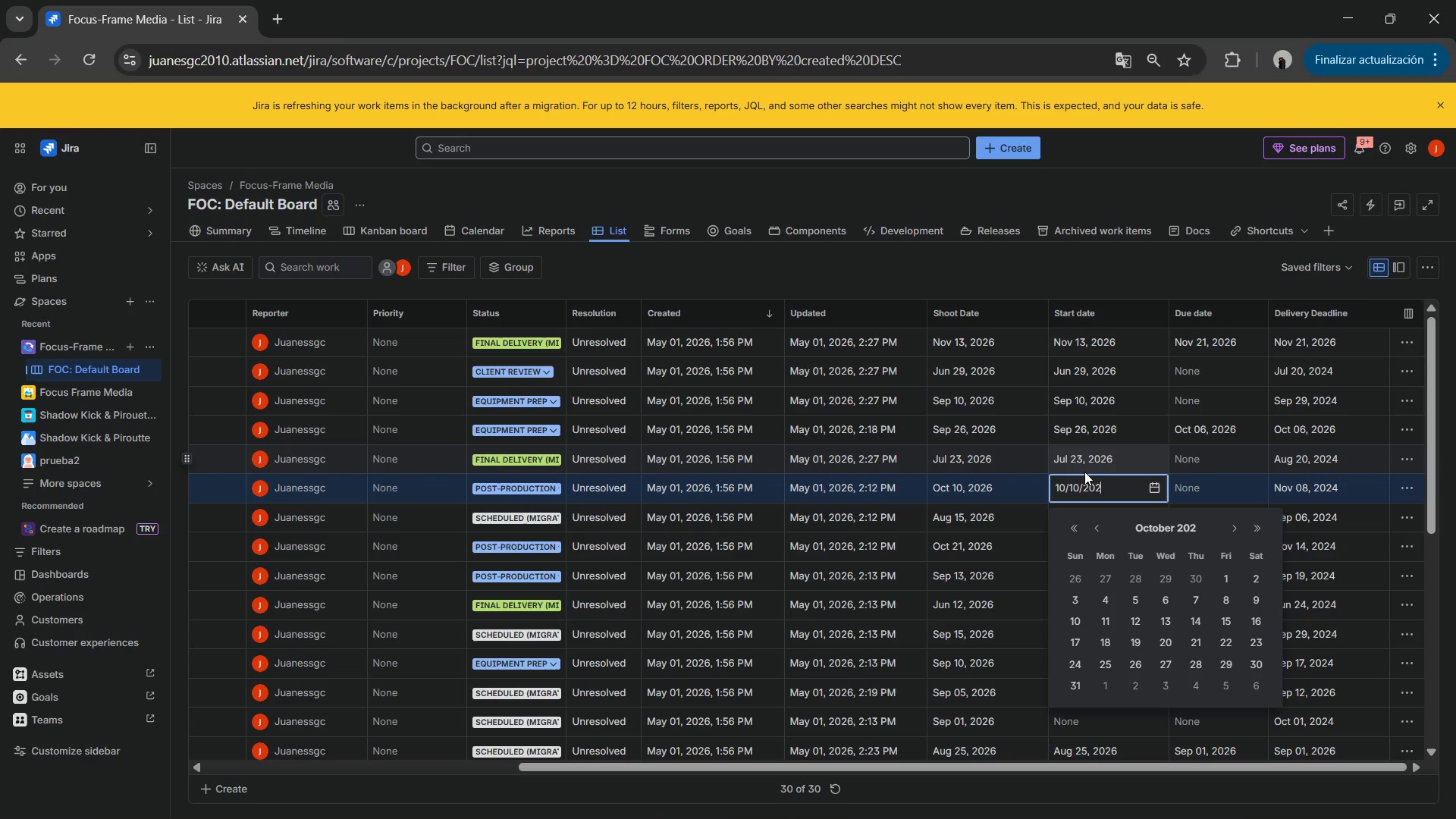 
key(Numpad2)
 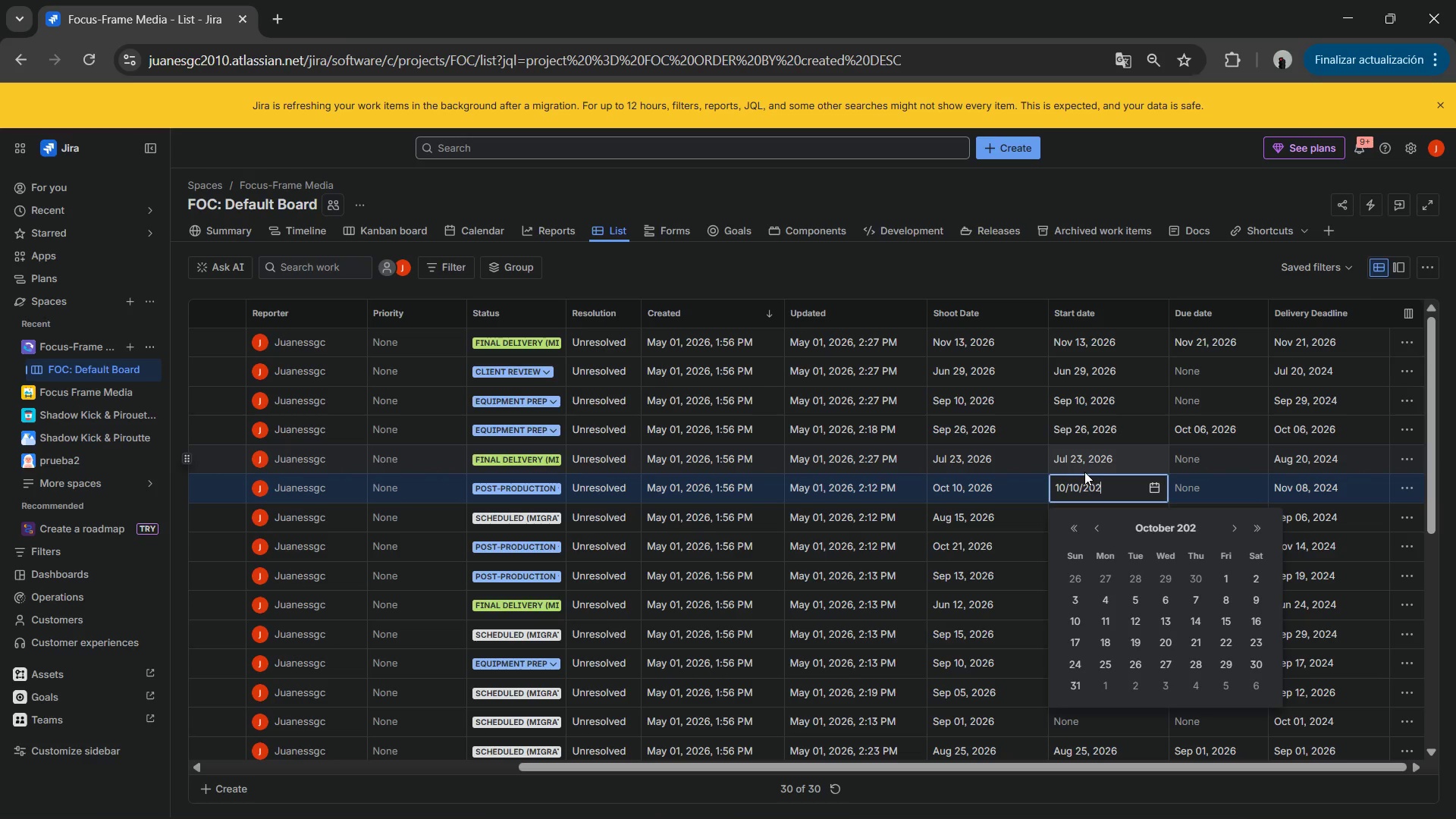 
key(Numpad6)
 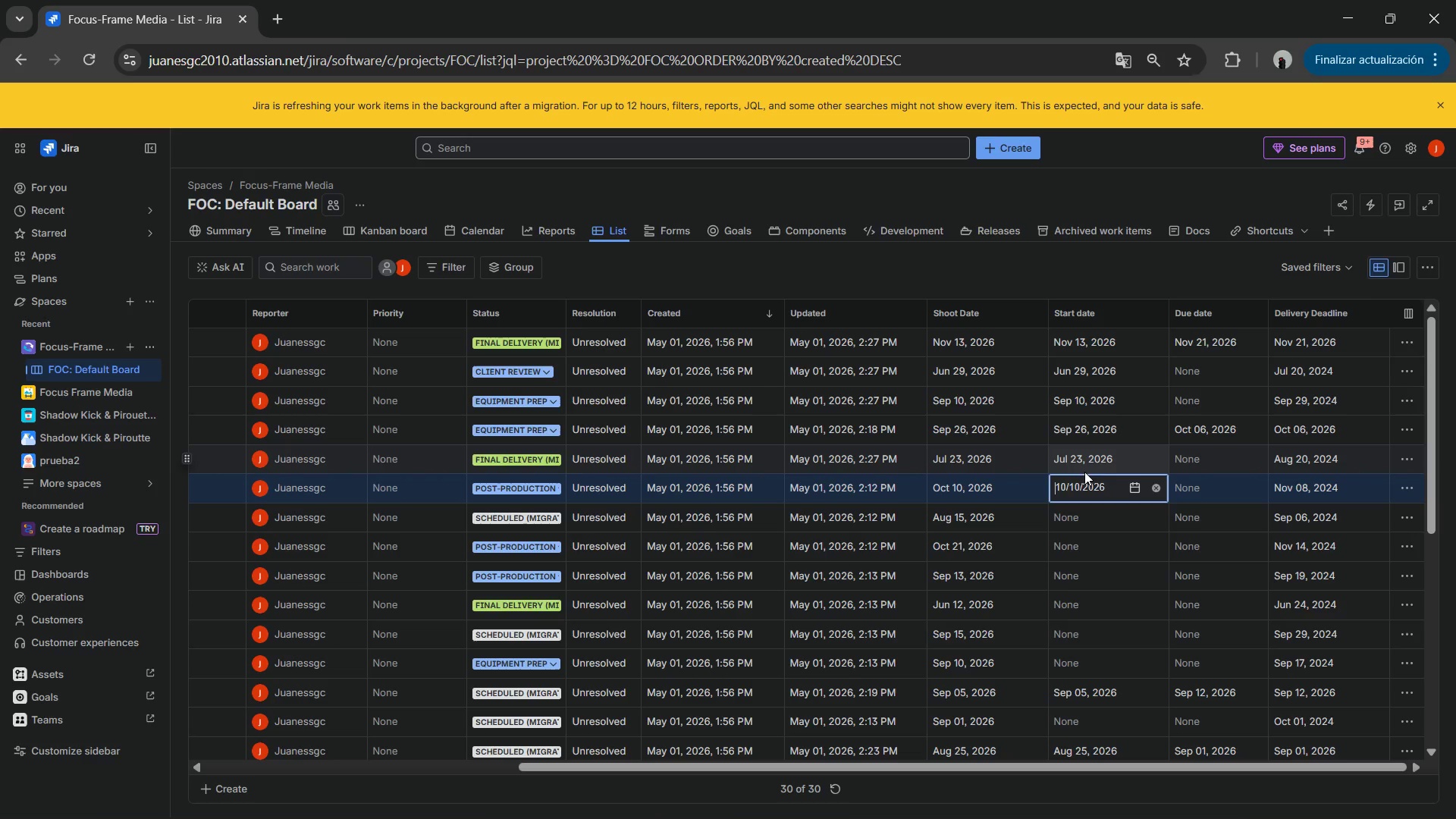 
key(NumpadEnter)
 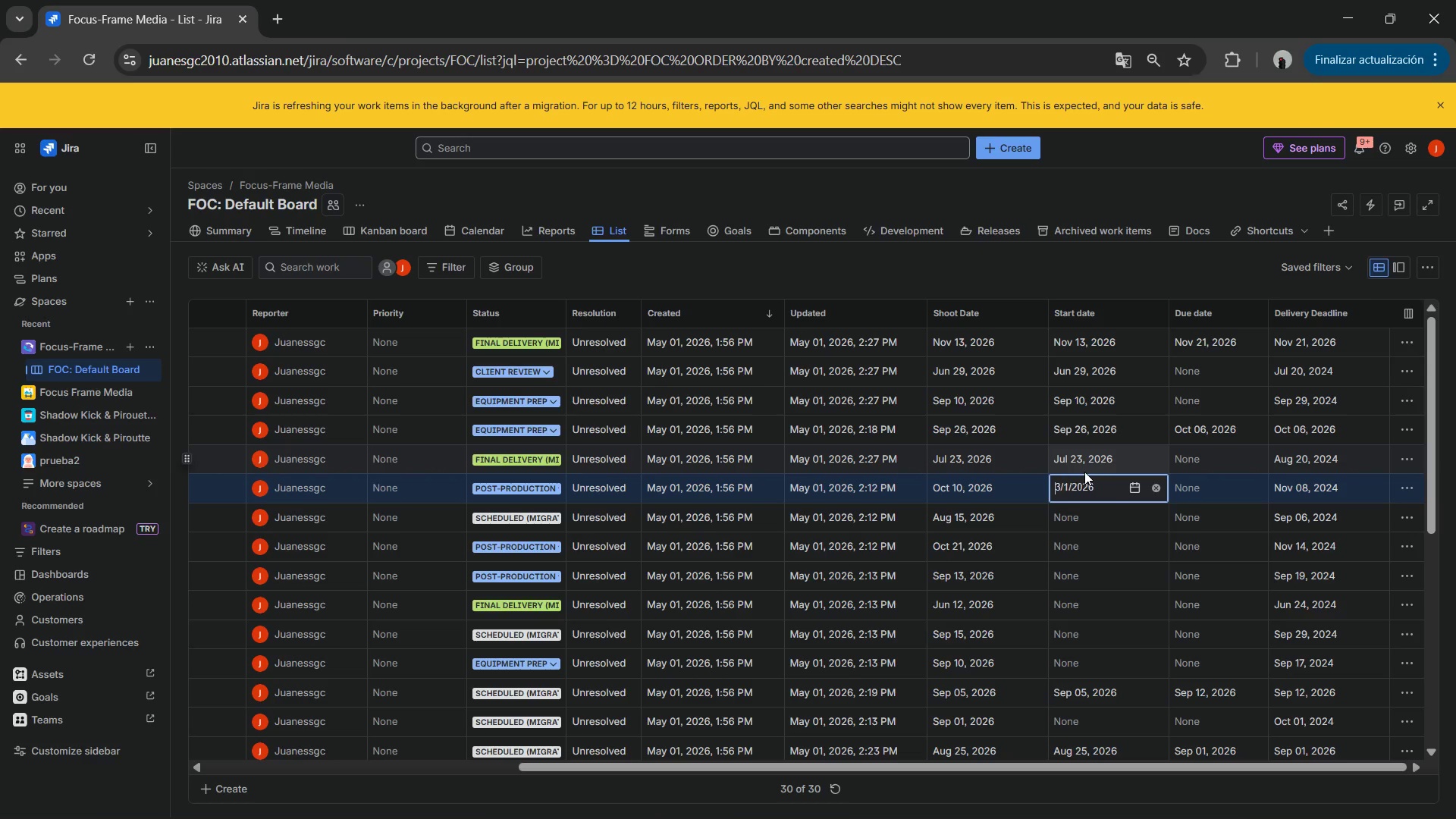 
key(NumpadEnter)
 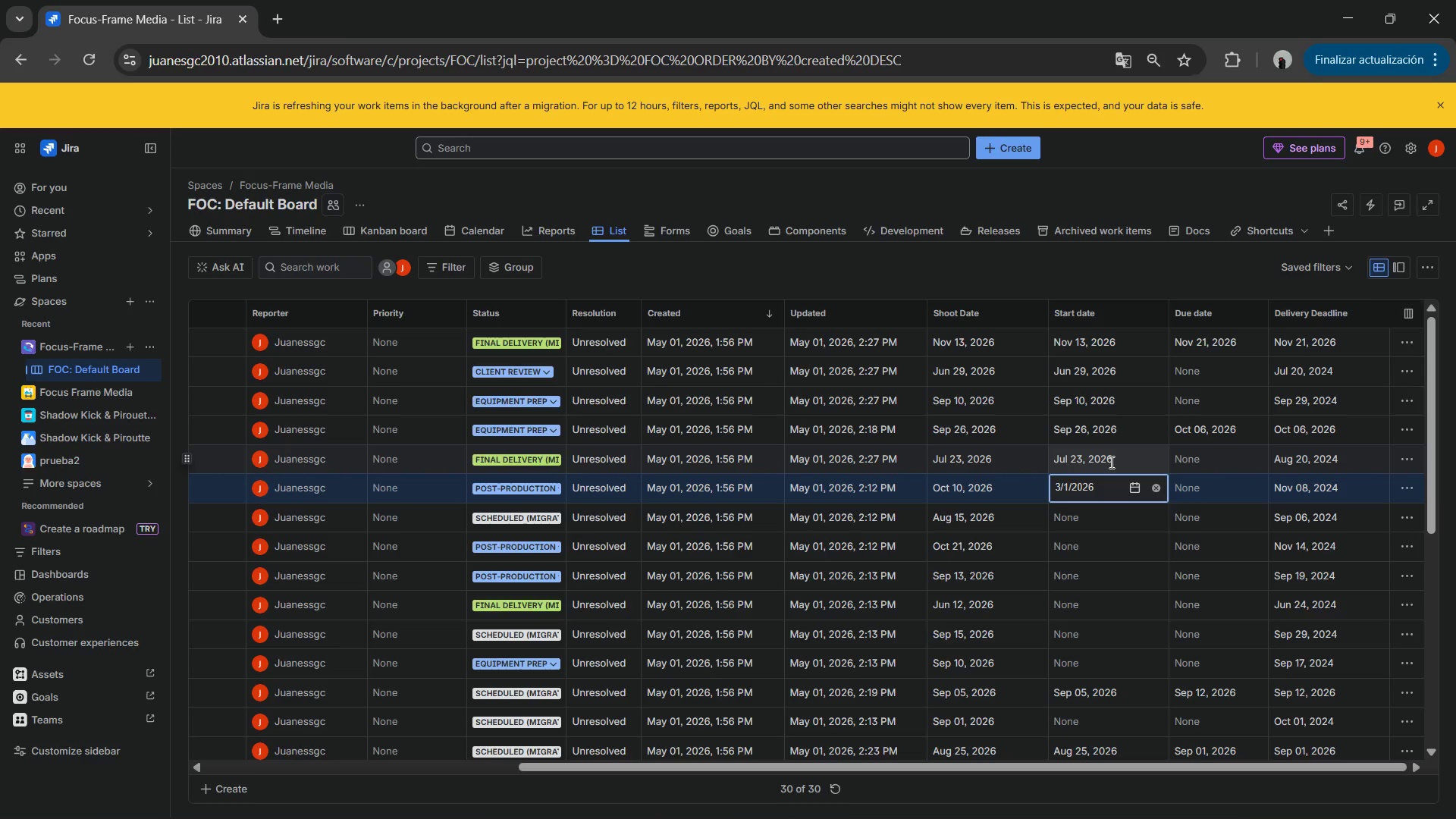 
key(Numpad3)
 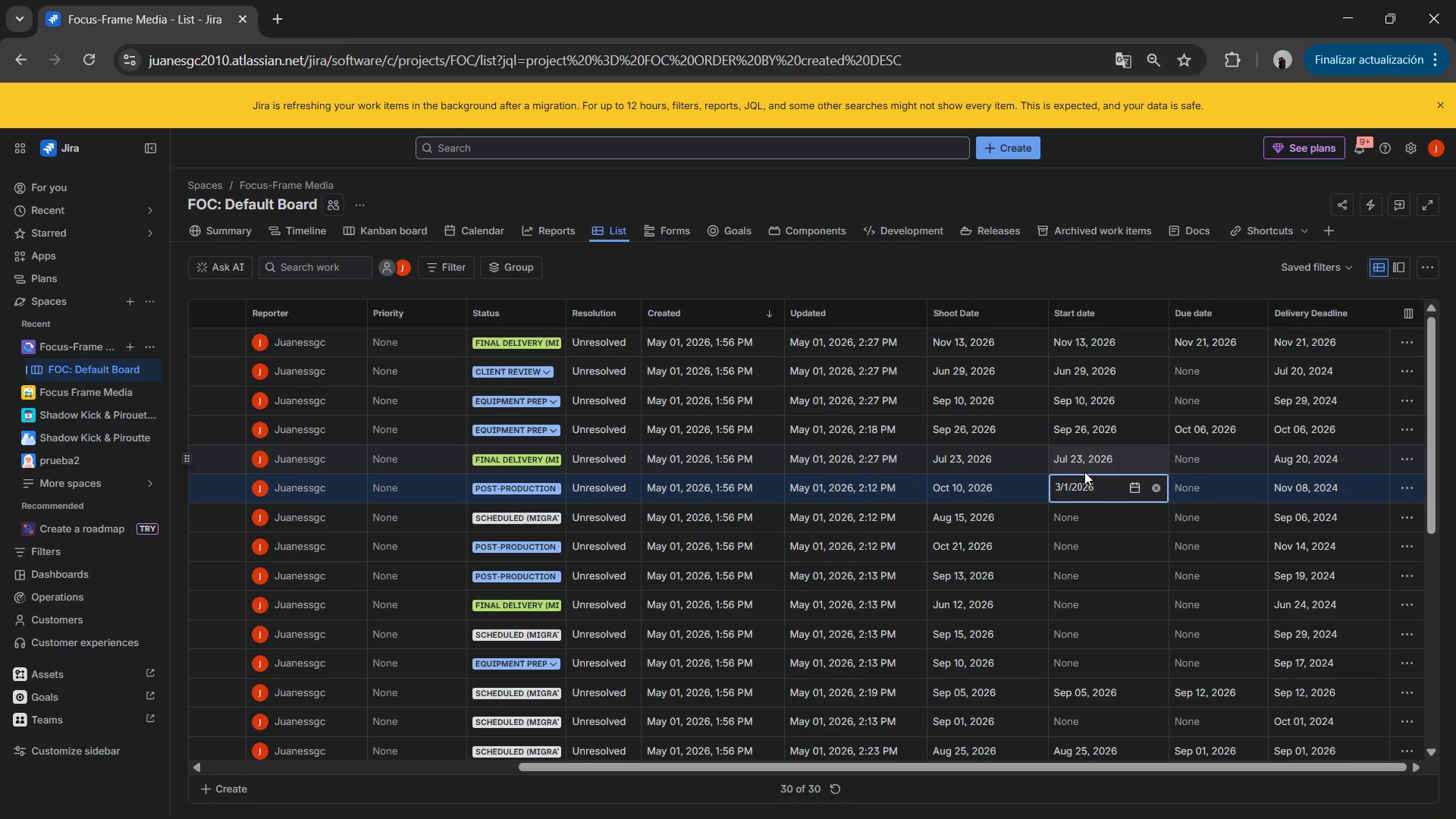 
key(Numpad1)
 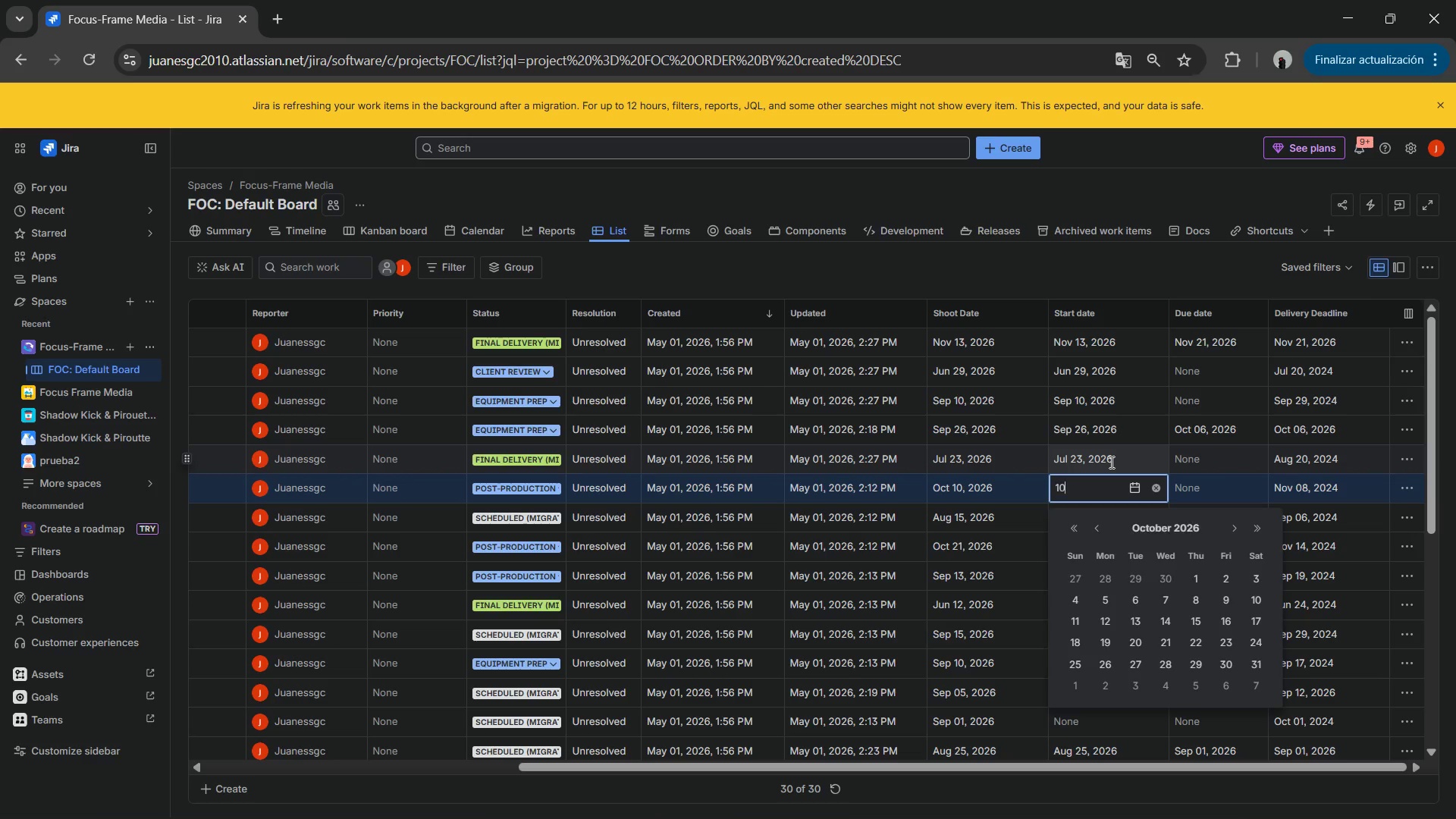 
key(Numpad0)
 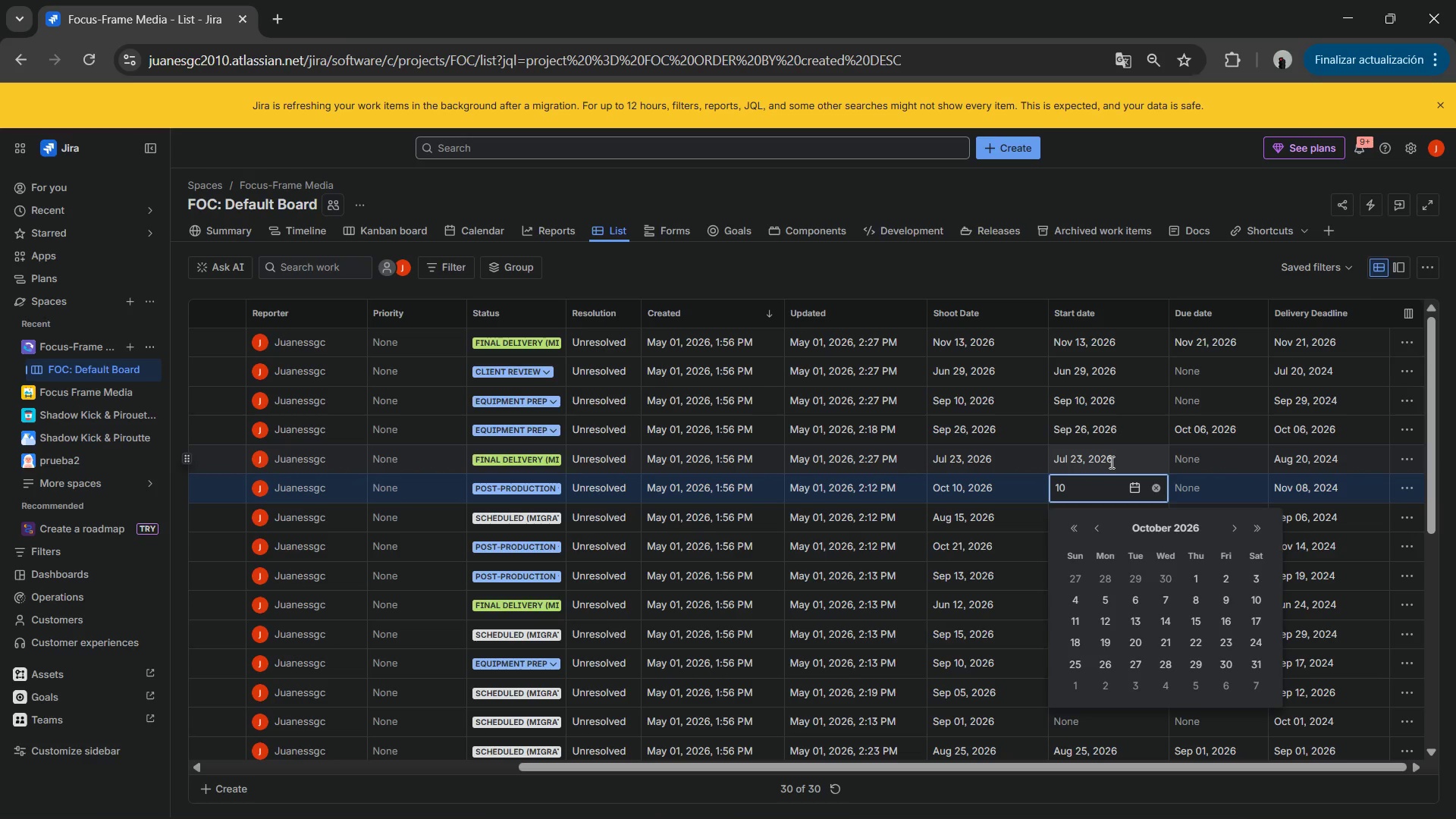 
key(NumpadDivide)
 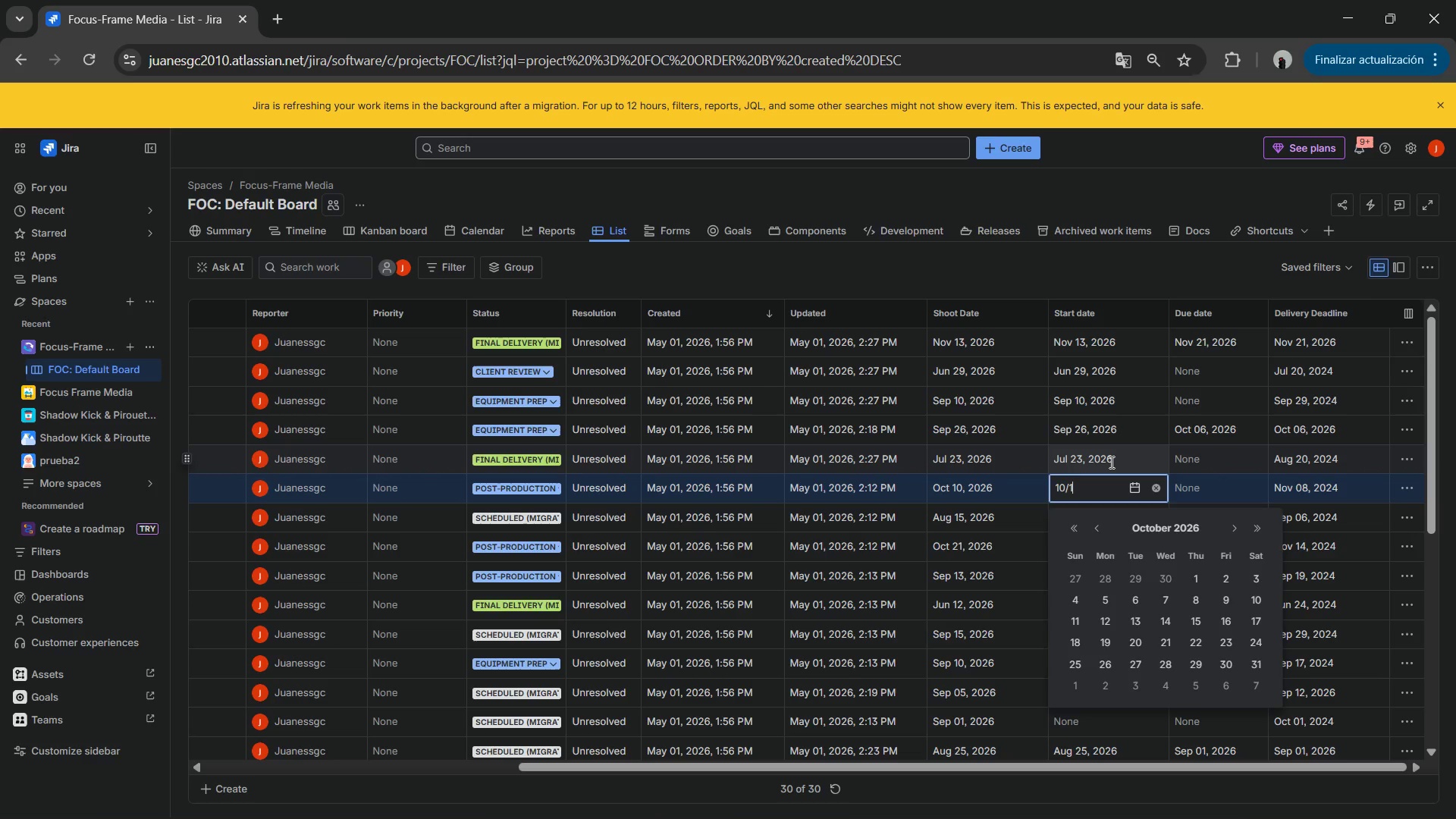 
key(Numpad1)
 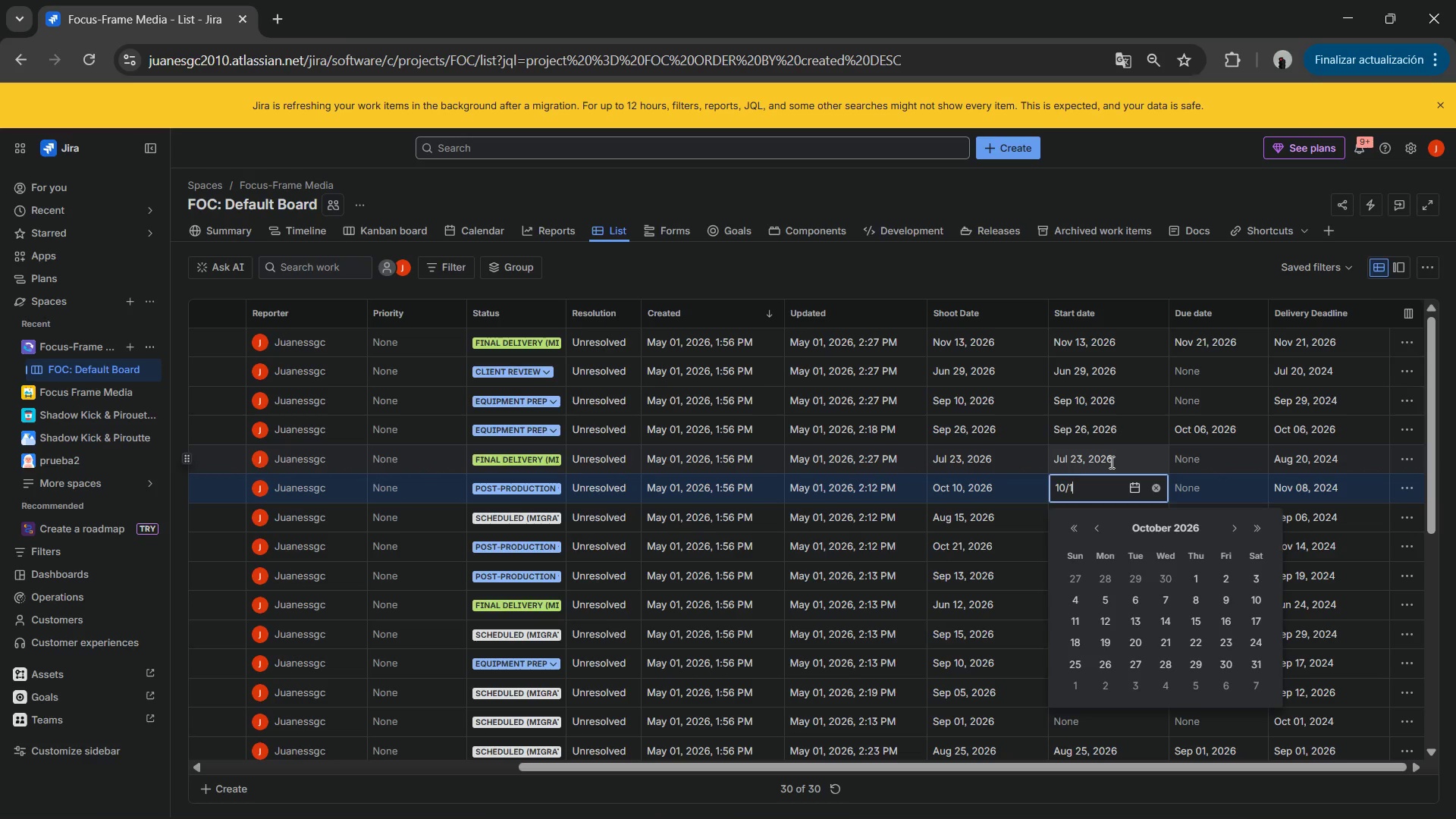 
key(Numpad0)
 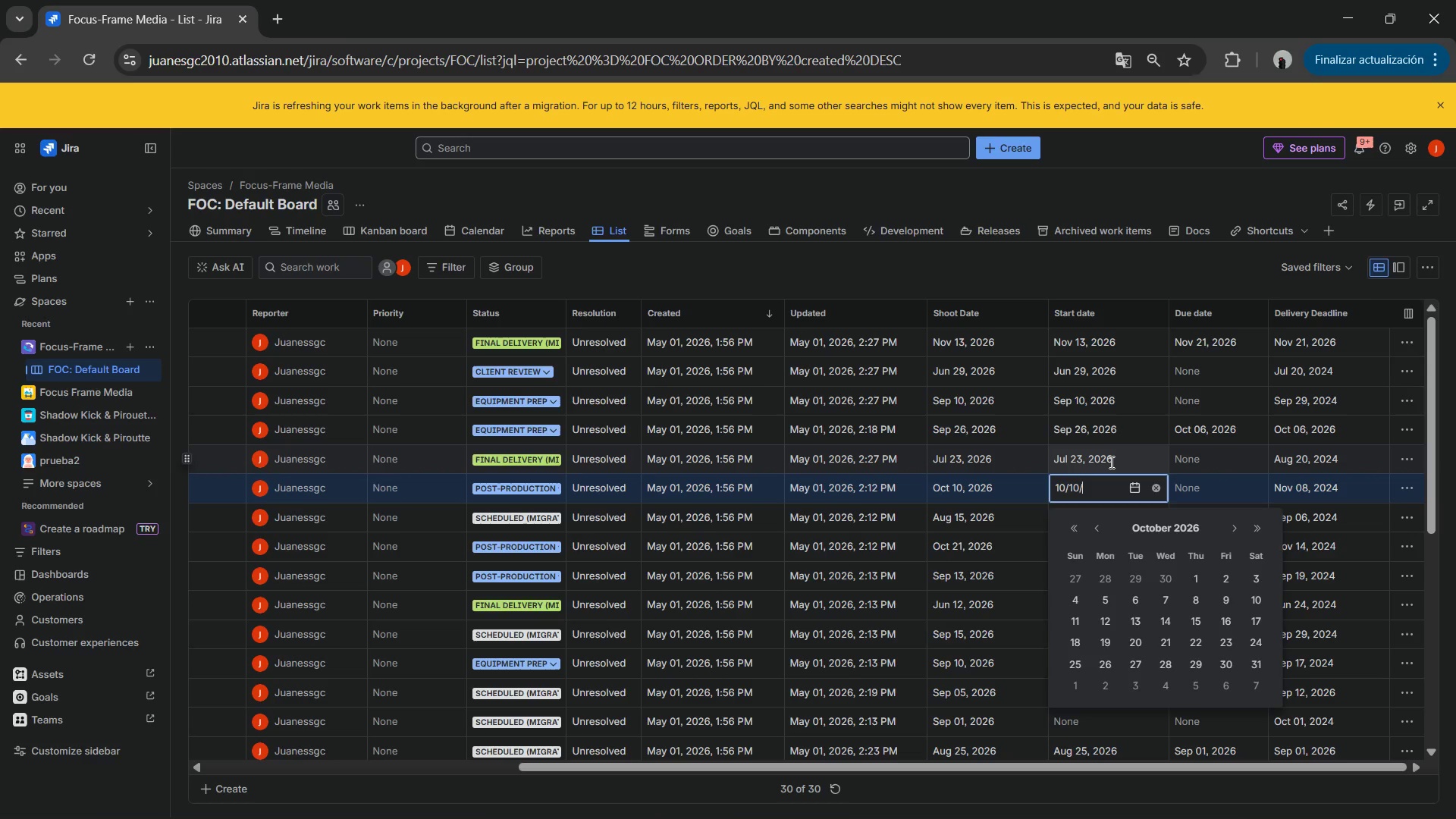 
key(NumpadDivide)
 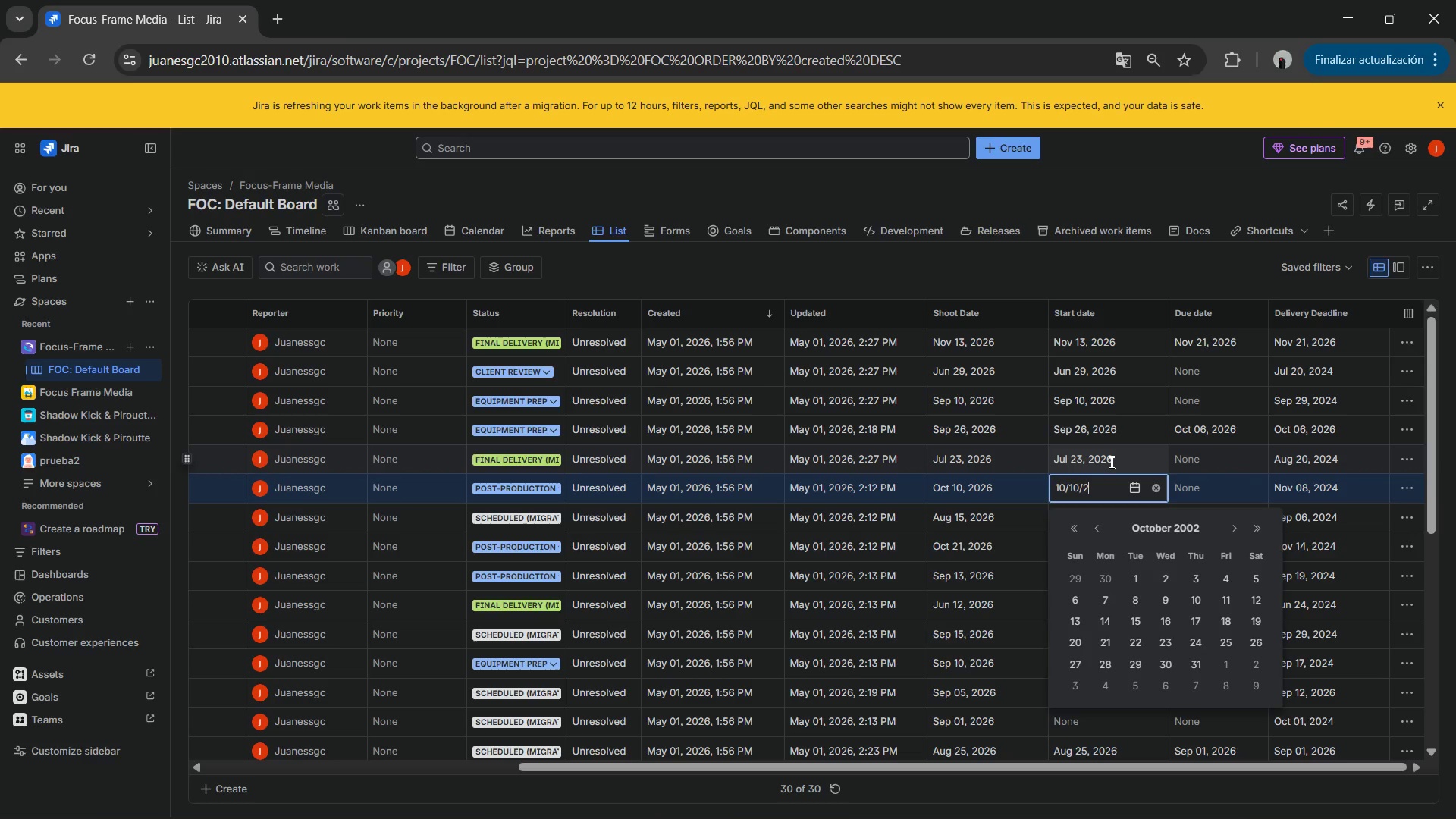 
key(Numpad2)
 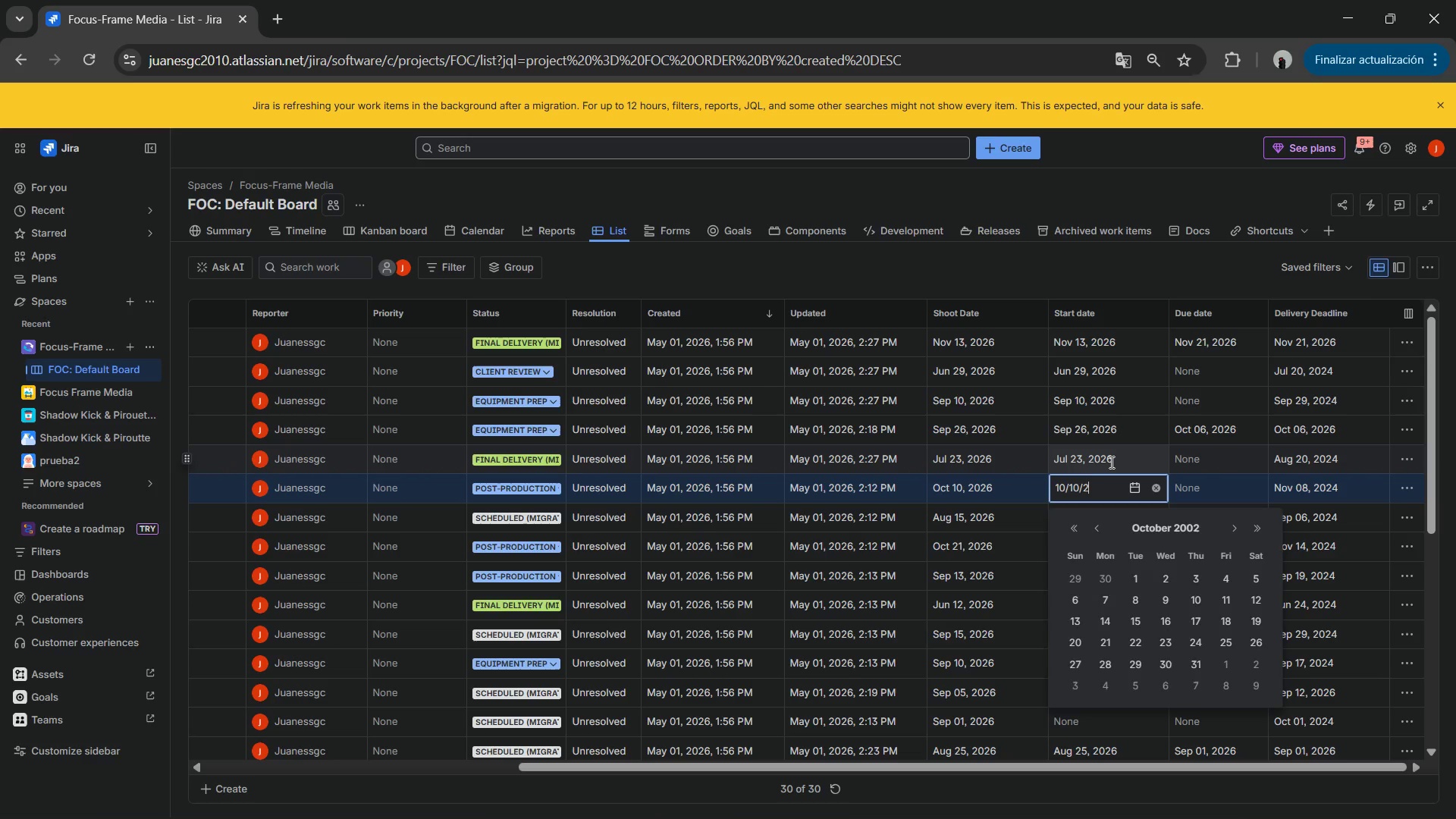 
key(Numpad0)
 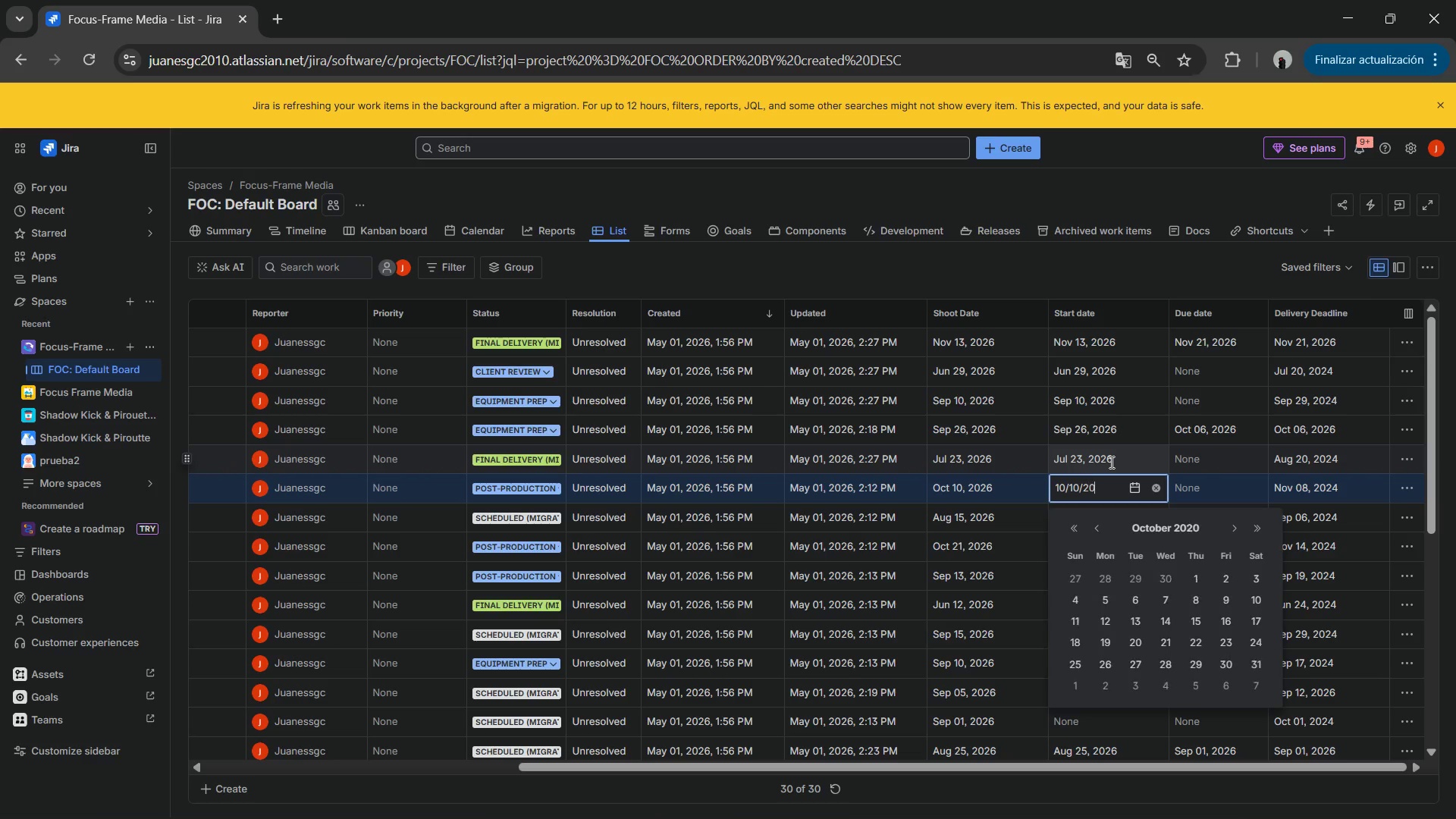 
key(Numpad2)
 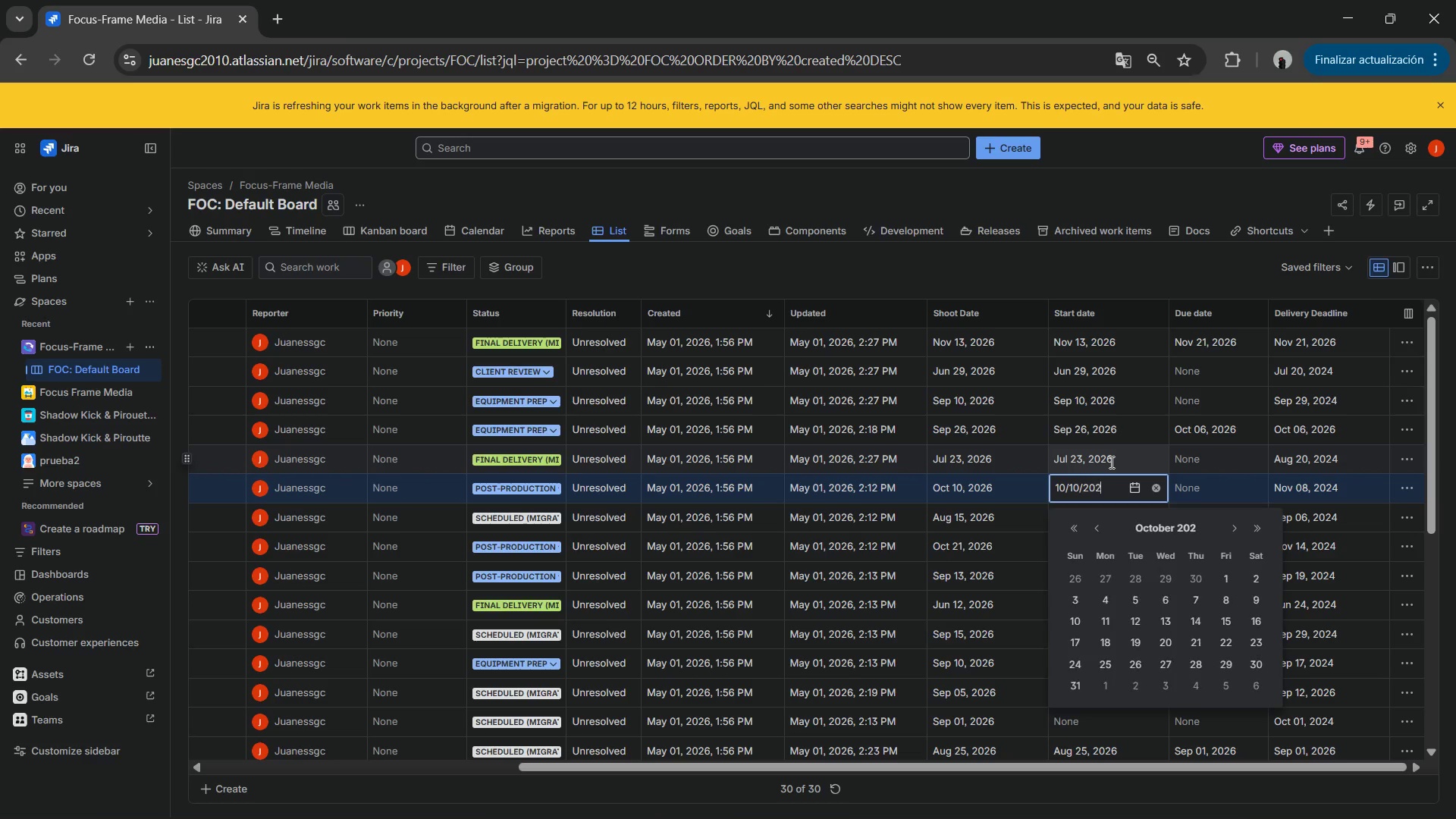 
key(Numpad6)
 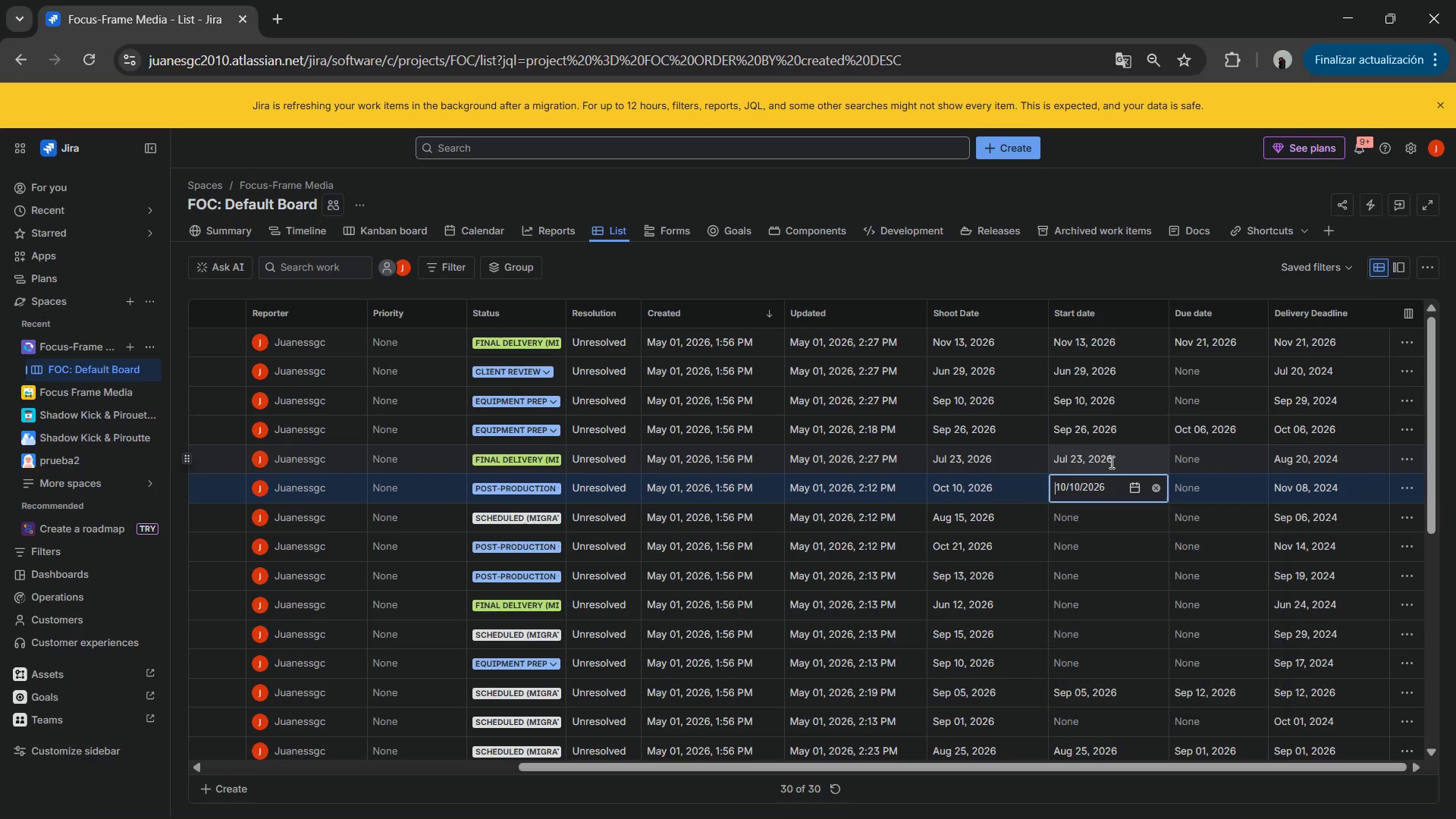 
key(NumpadEnter)
 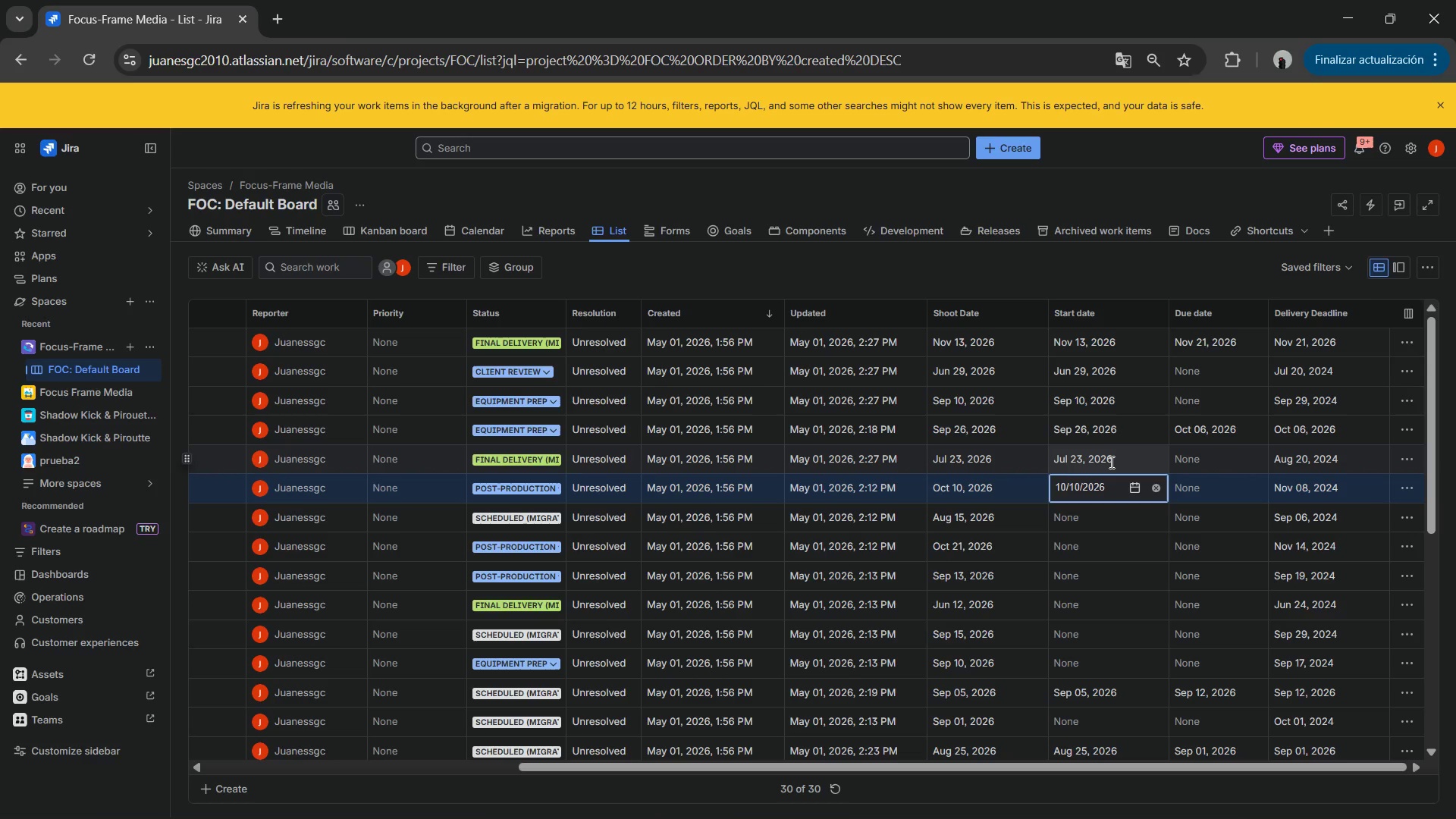 
key(NumpadEnter)
 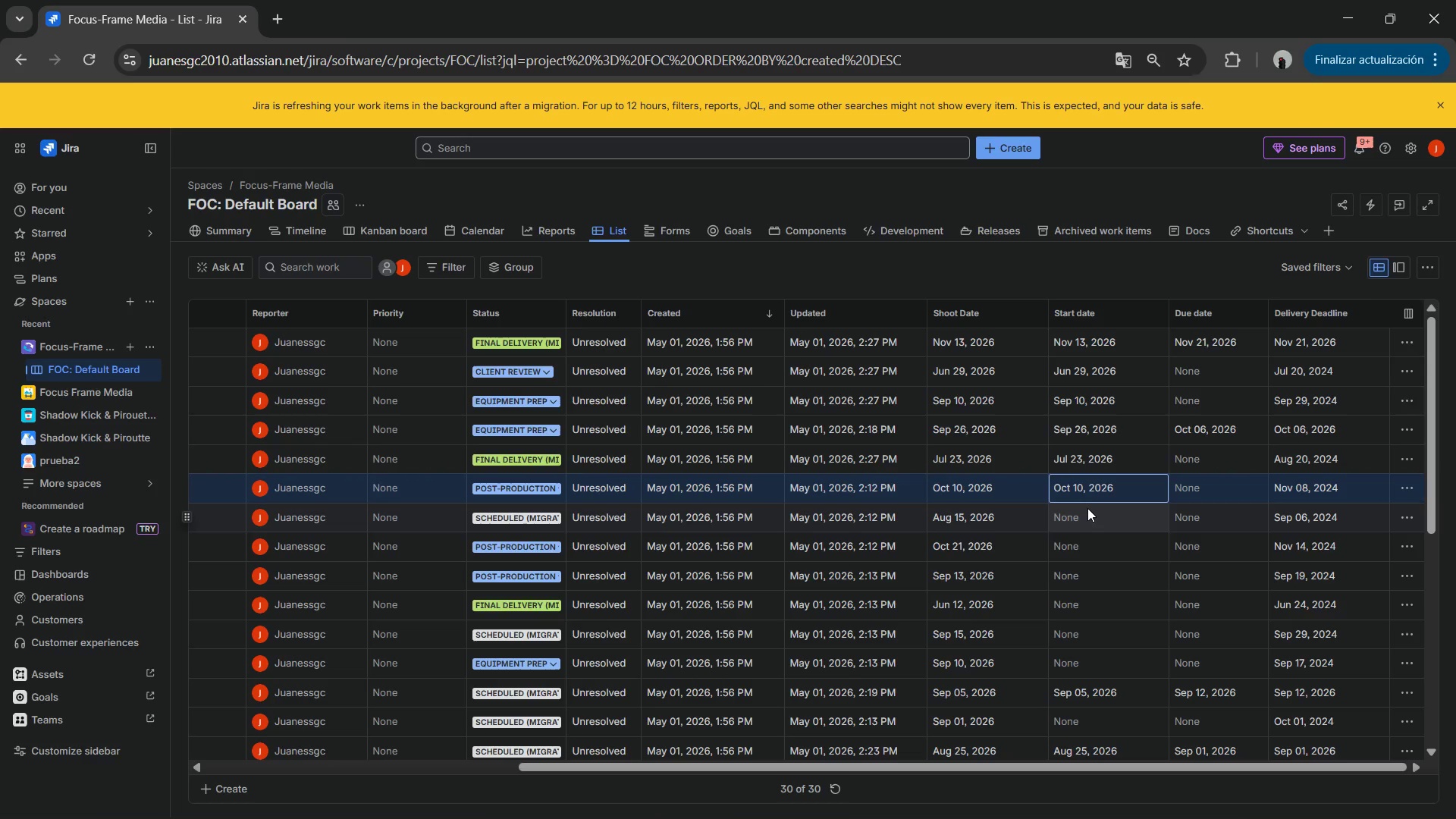 
left_click([1081, 512])
 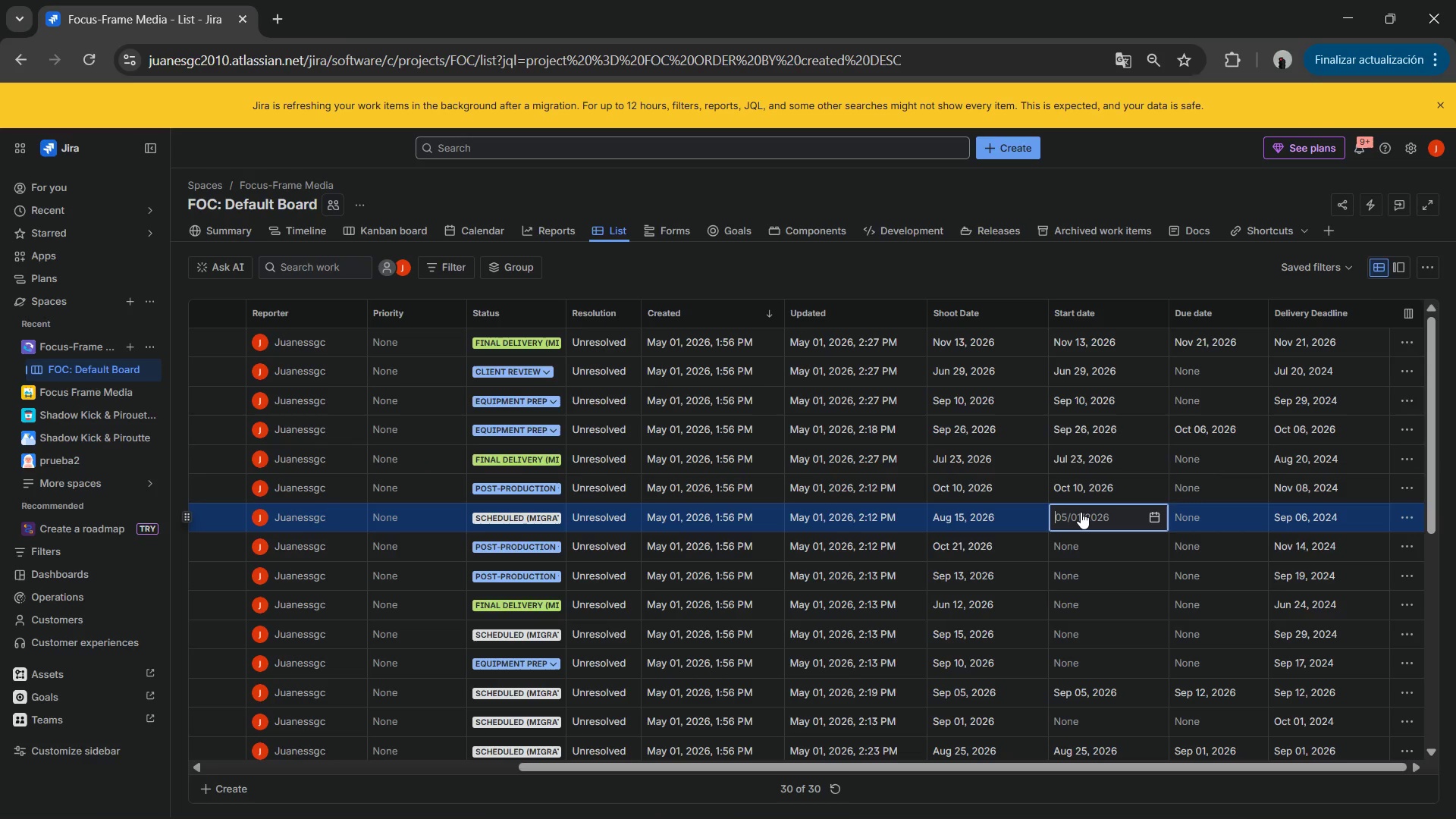 
key(Numpad8)
 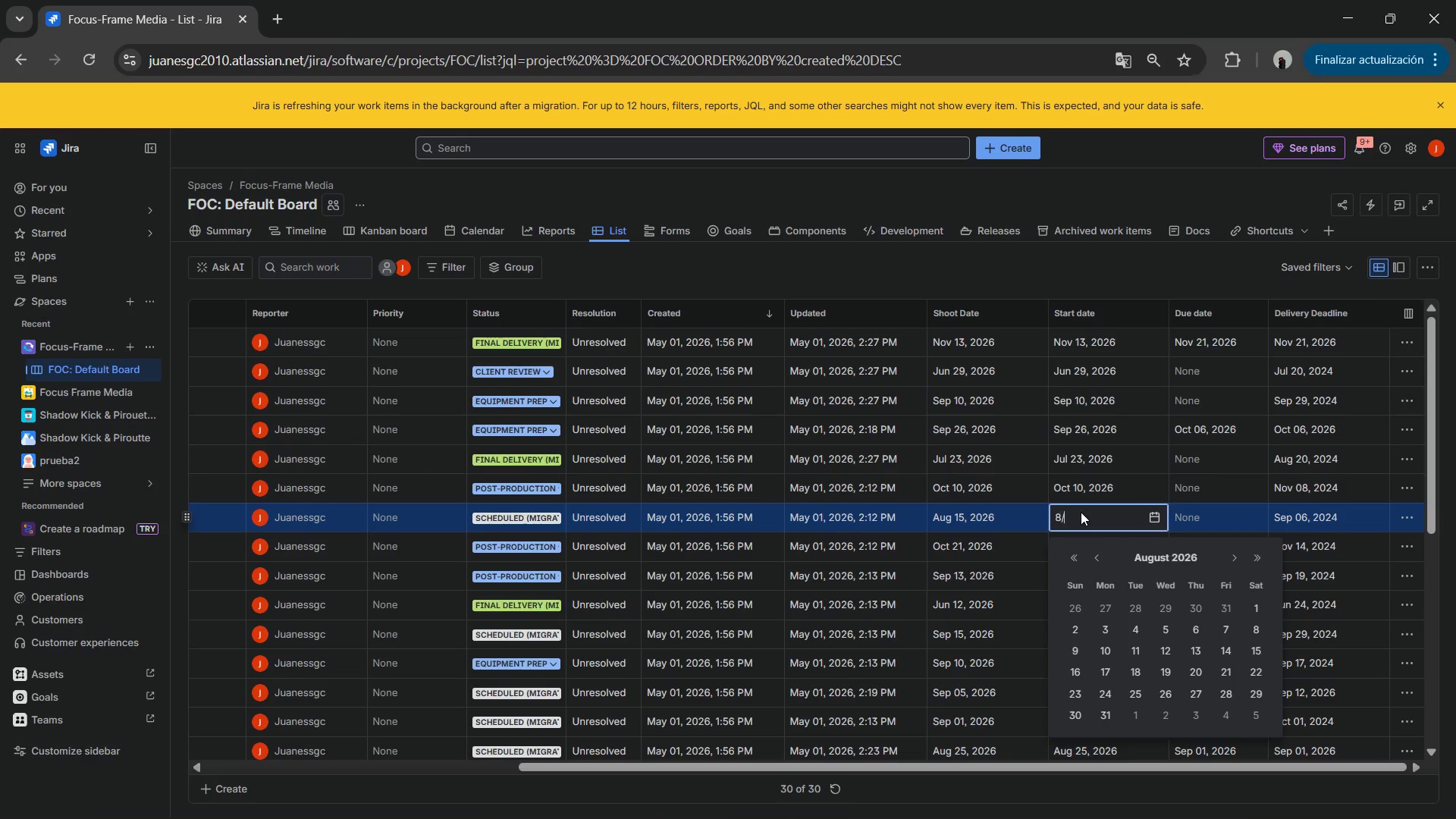 
key(NumpadDivide)
 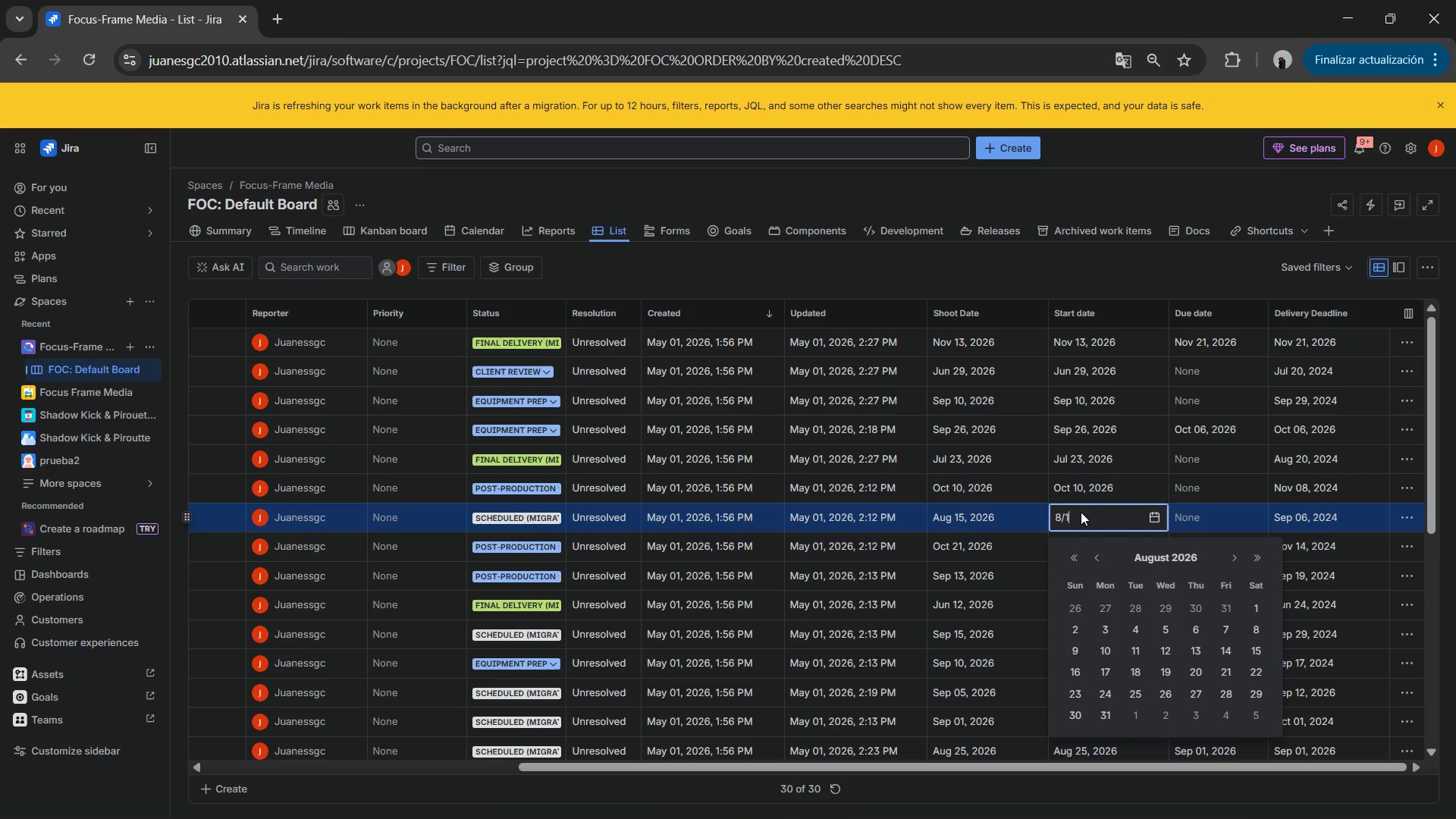 
key(Numpad1)
 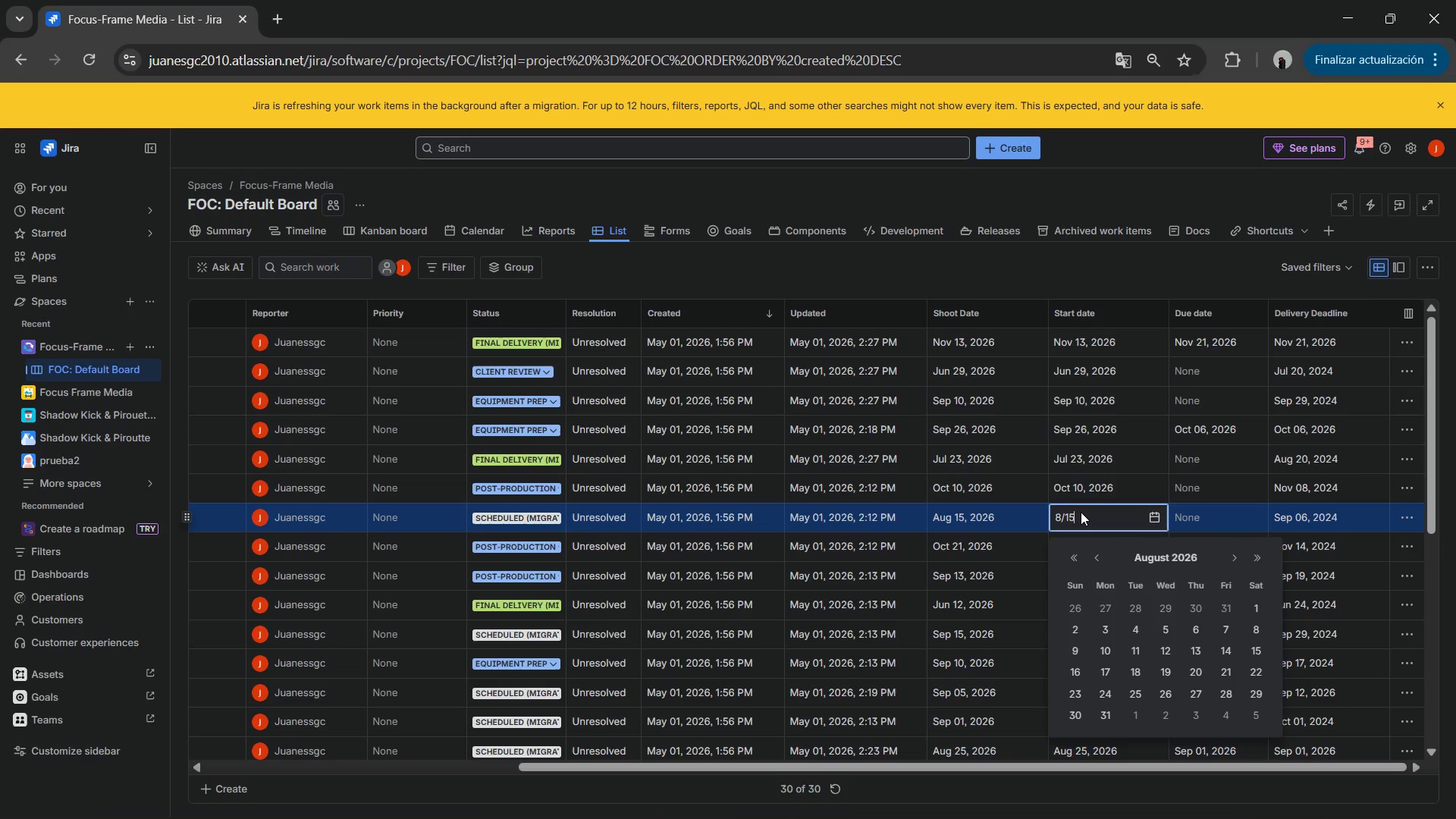 
key(Numpad5)
 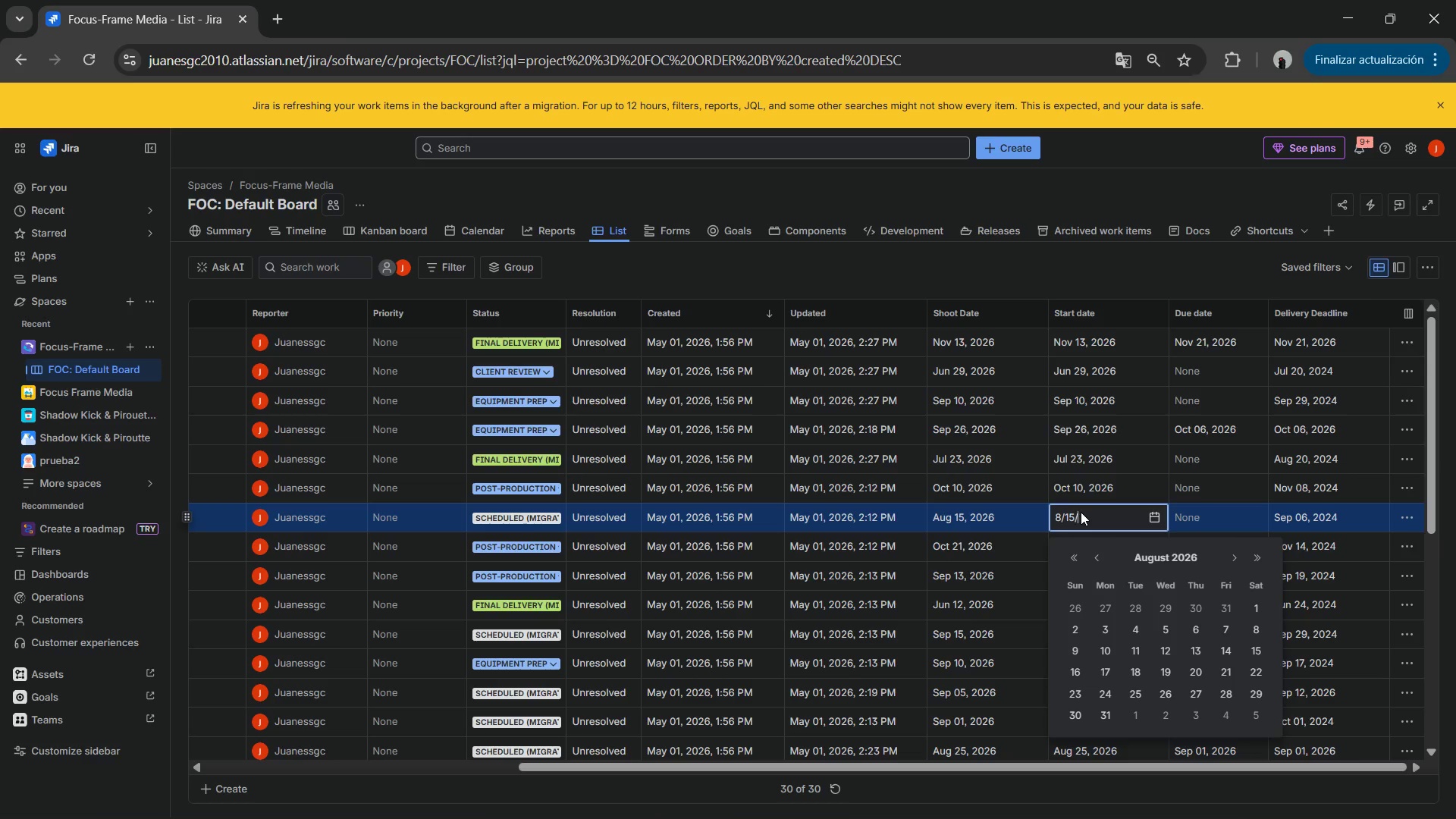 
key(NumpadDivide)
 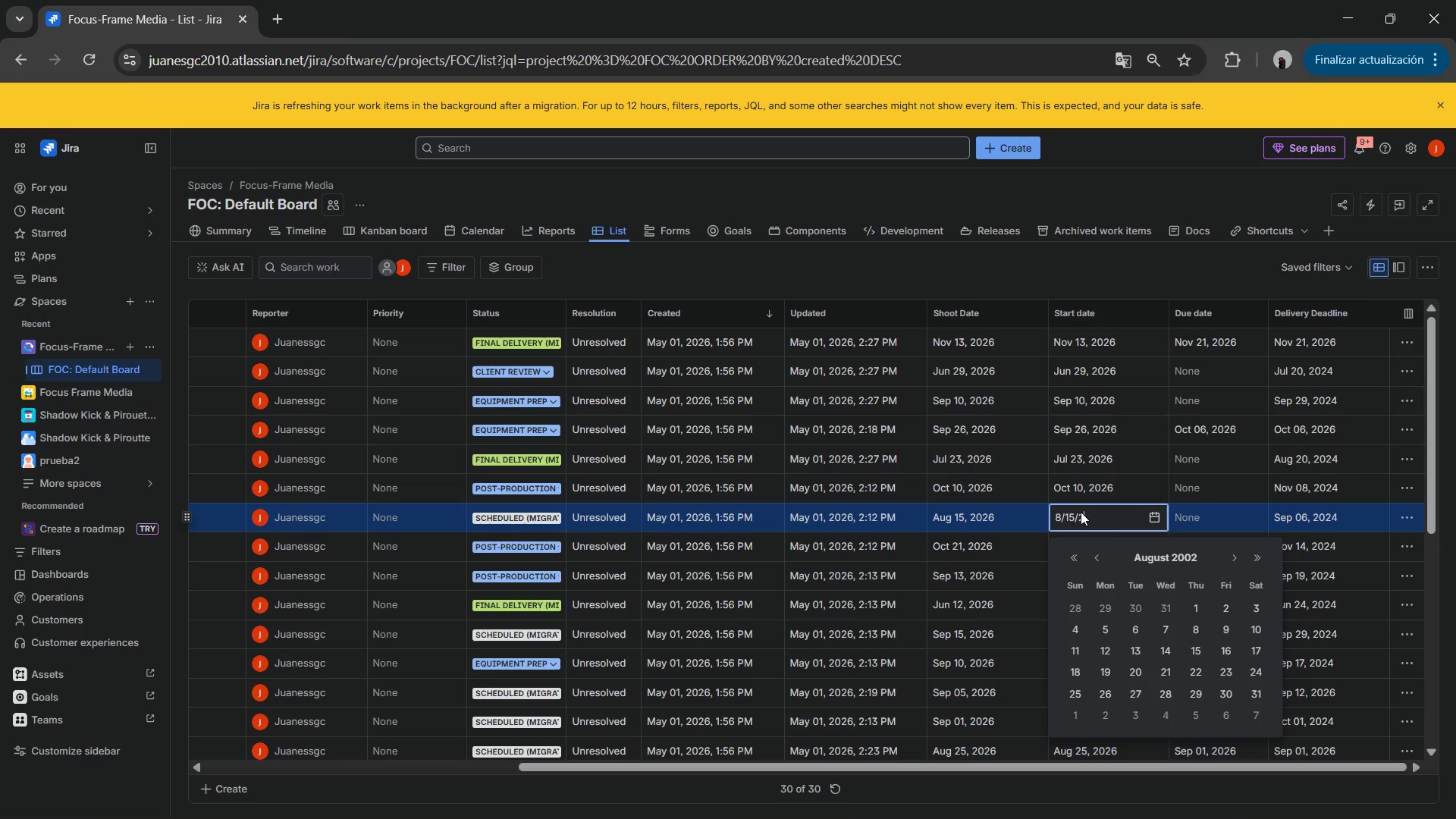 
key(Numpad2)
 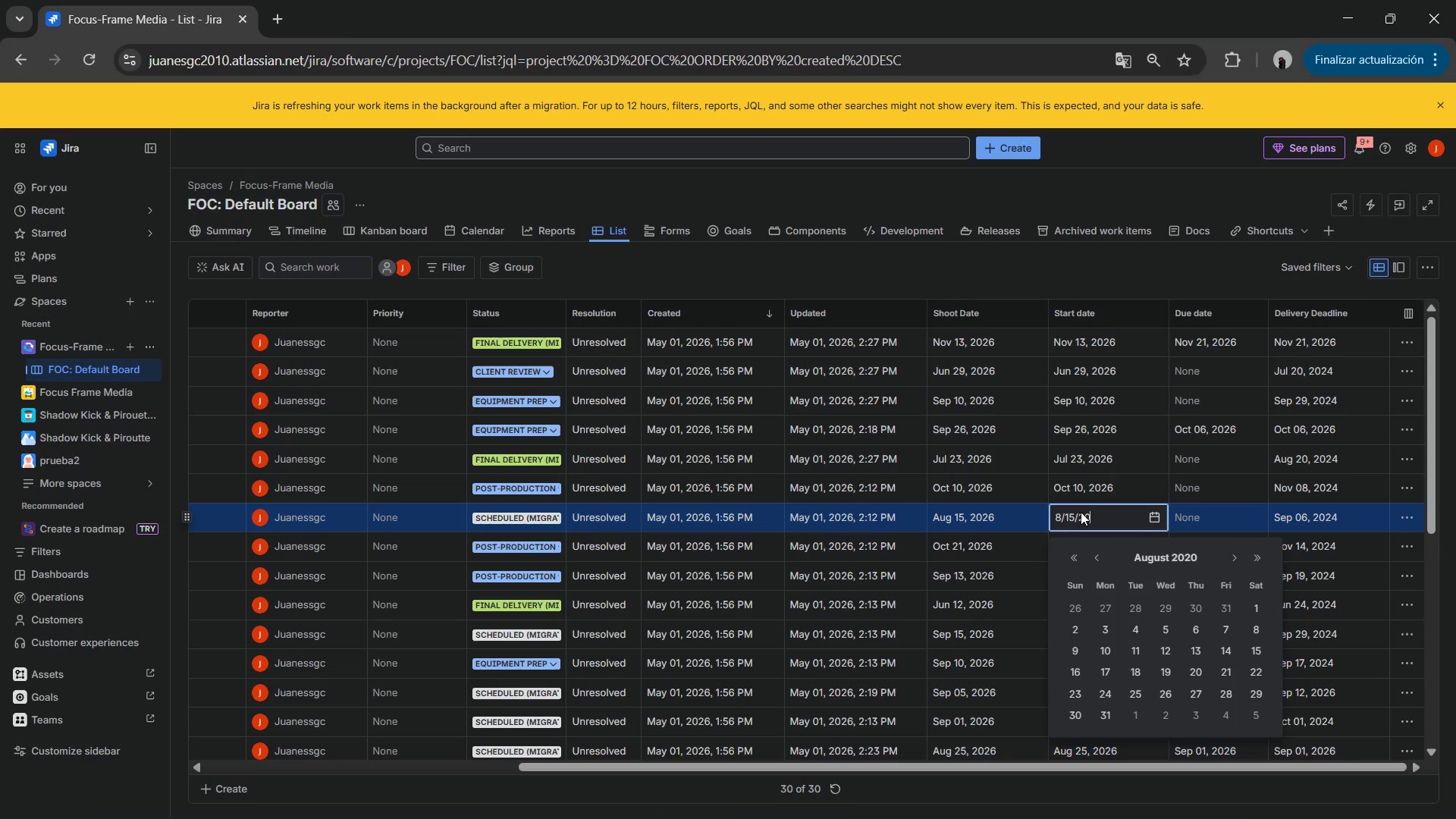 
key(Numpad0)
 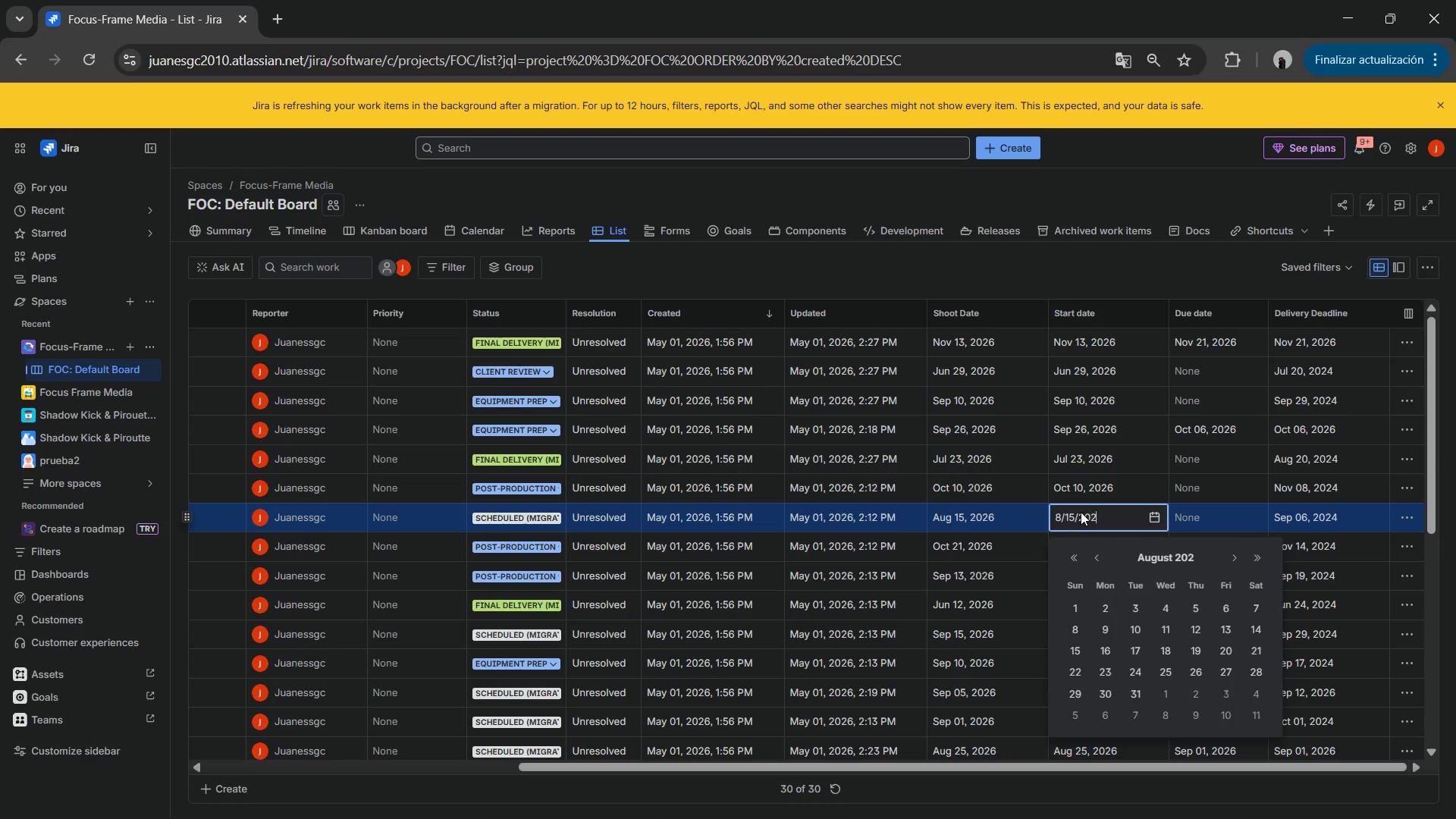 
key(Numpad2)
 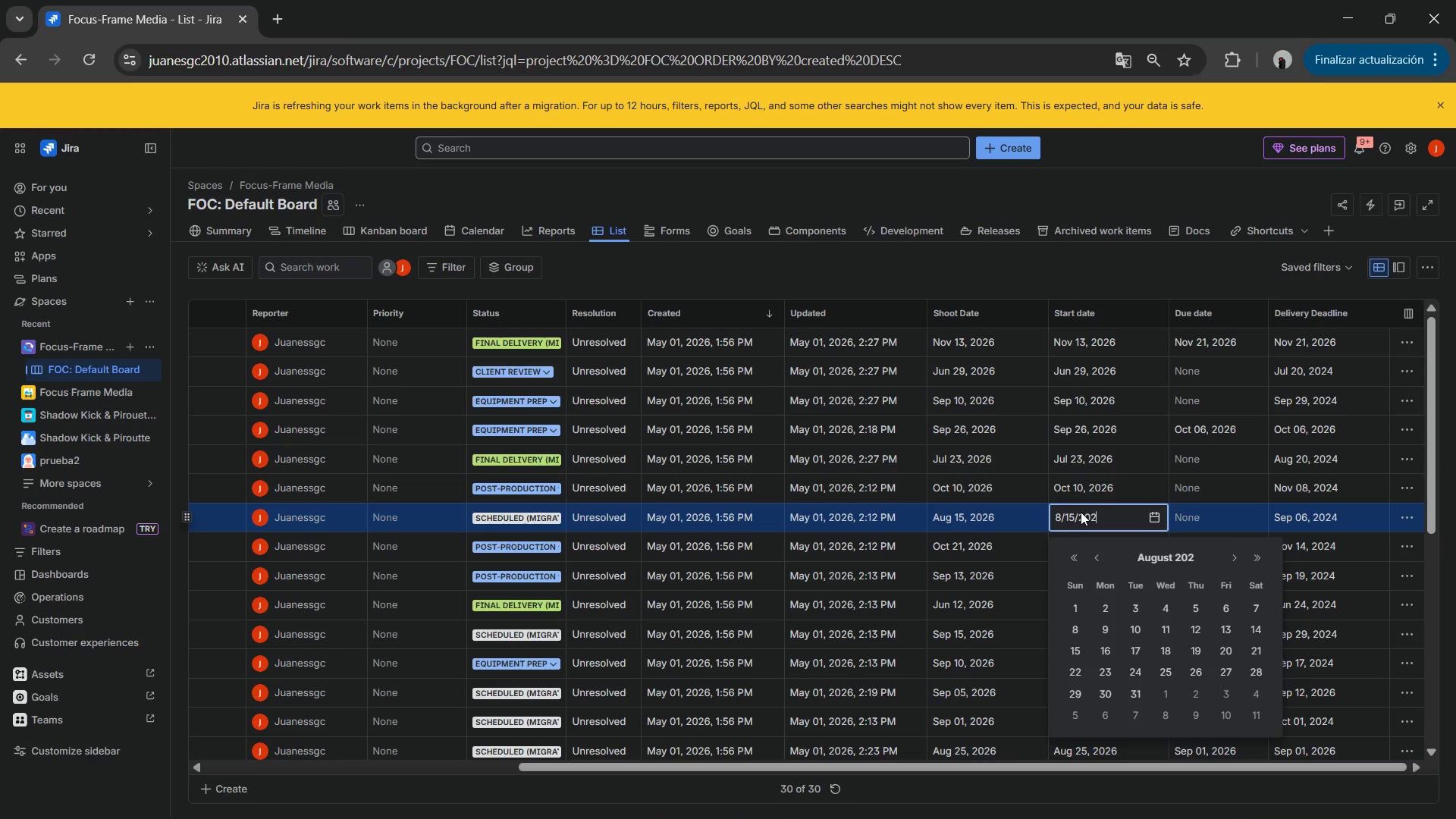 
key(Numpad6)
 